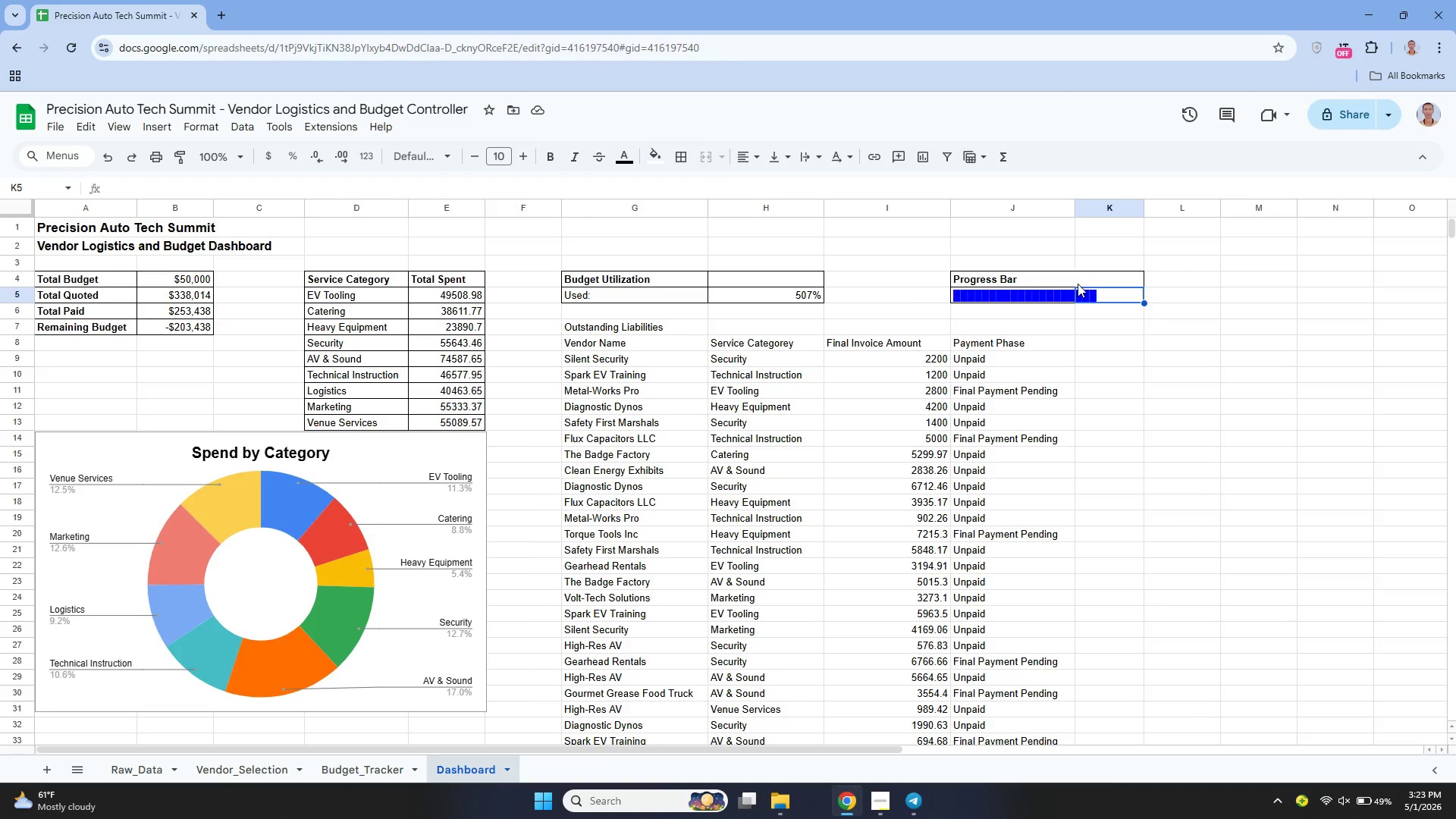 
left_click([1078, 284])
 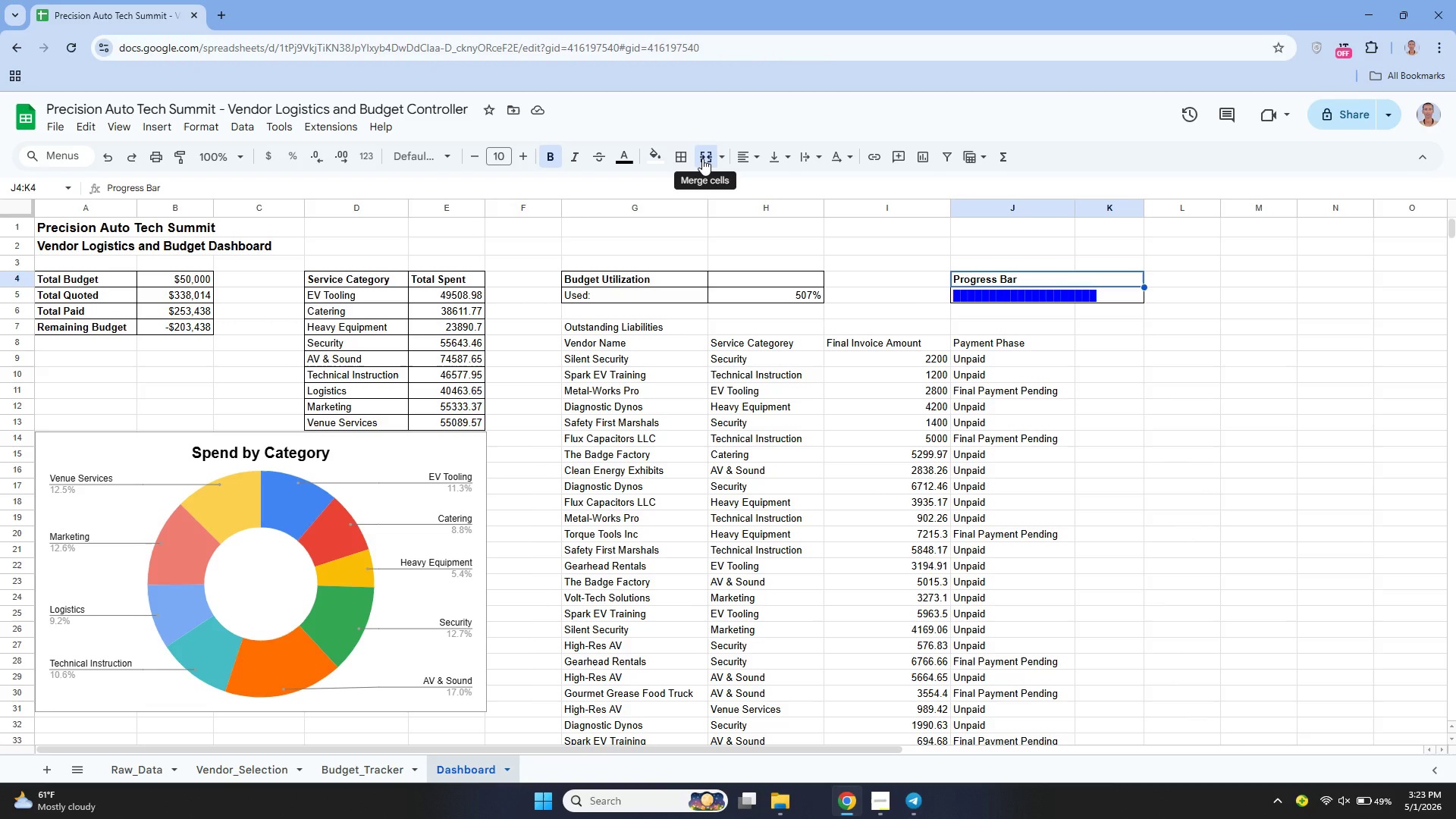 
wait(5.12)
 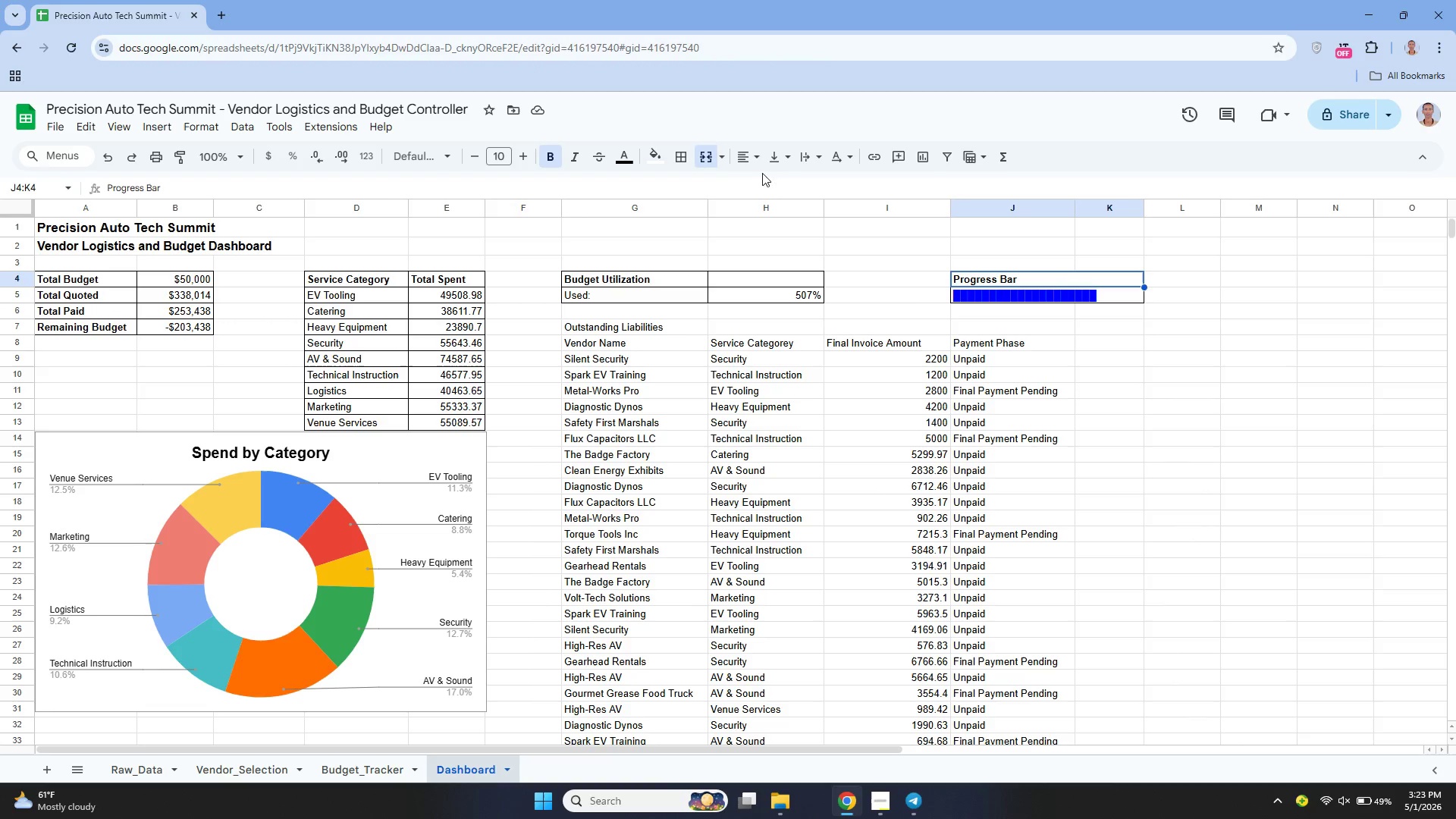 
left_click([702, 158])
 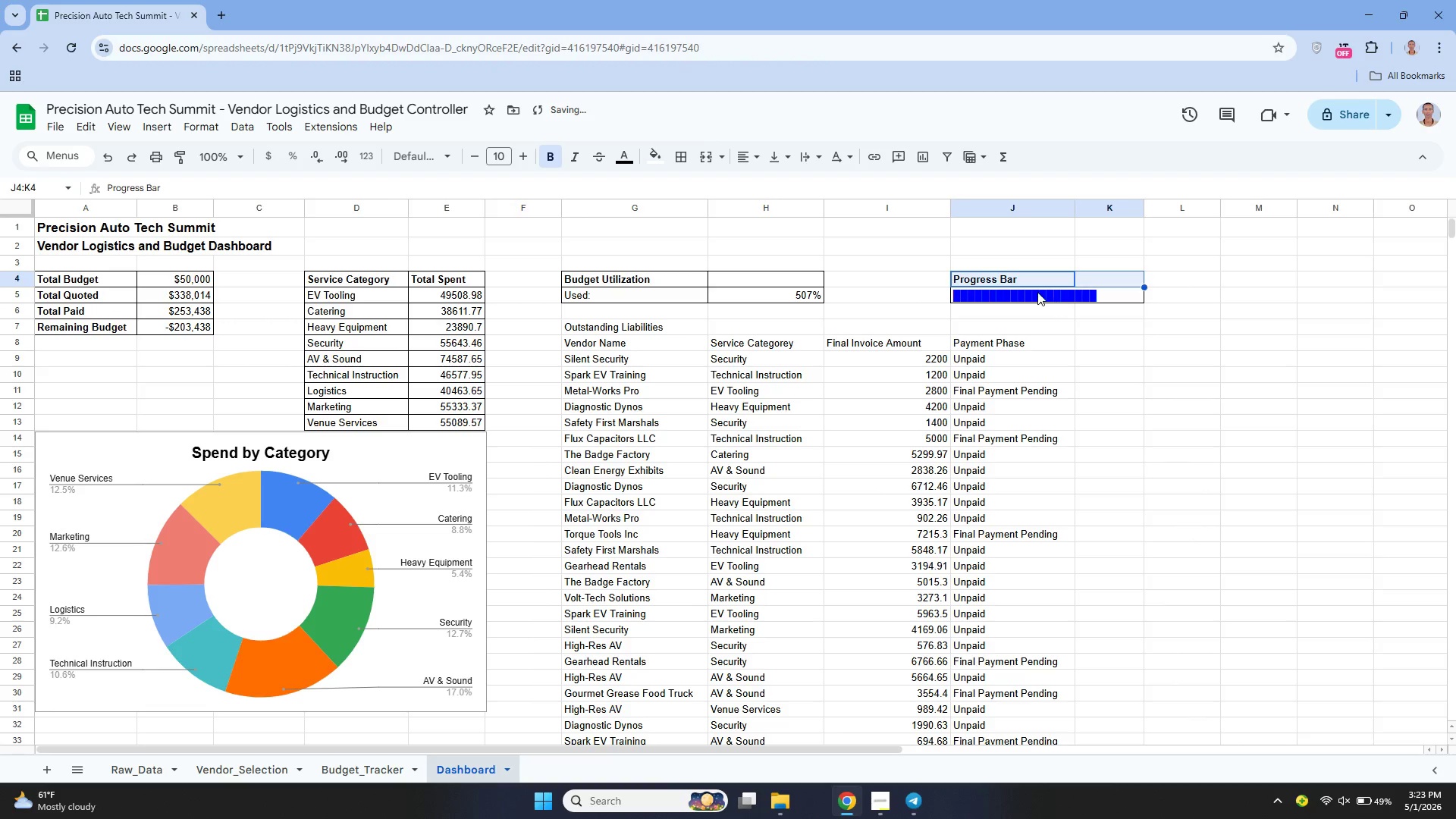 
left_click([1019, 288])
 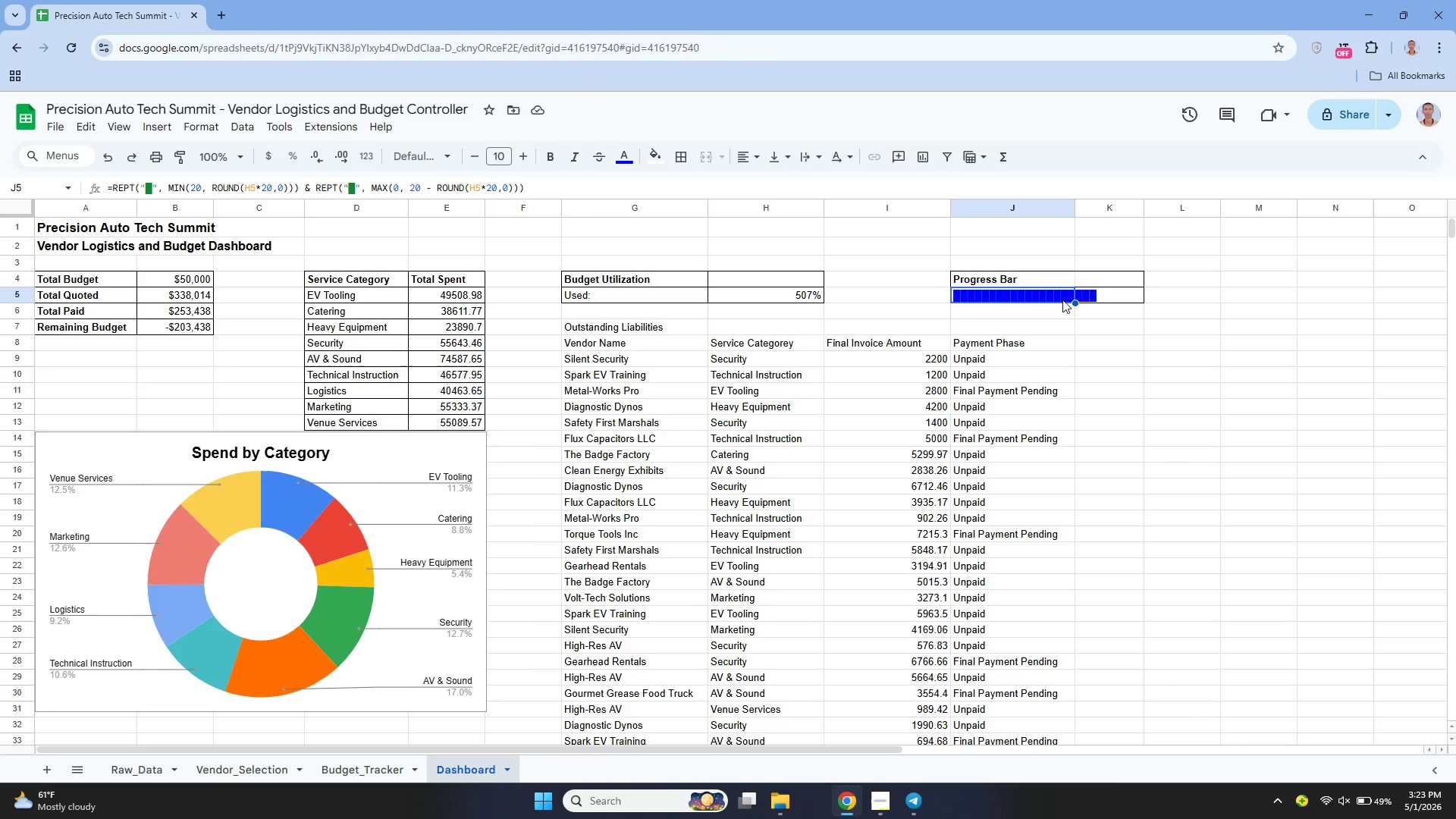 
wait(5.59)
 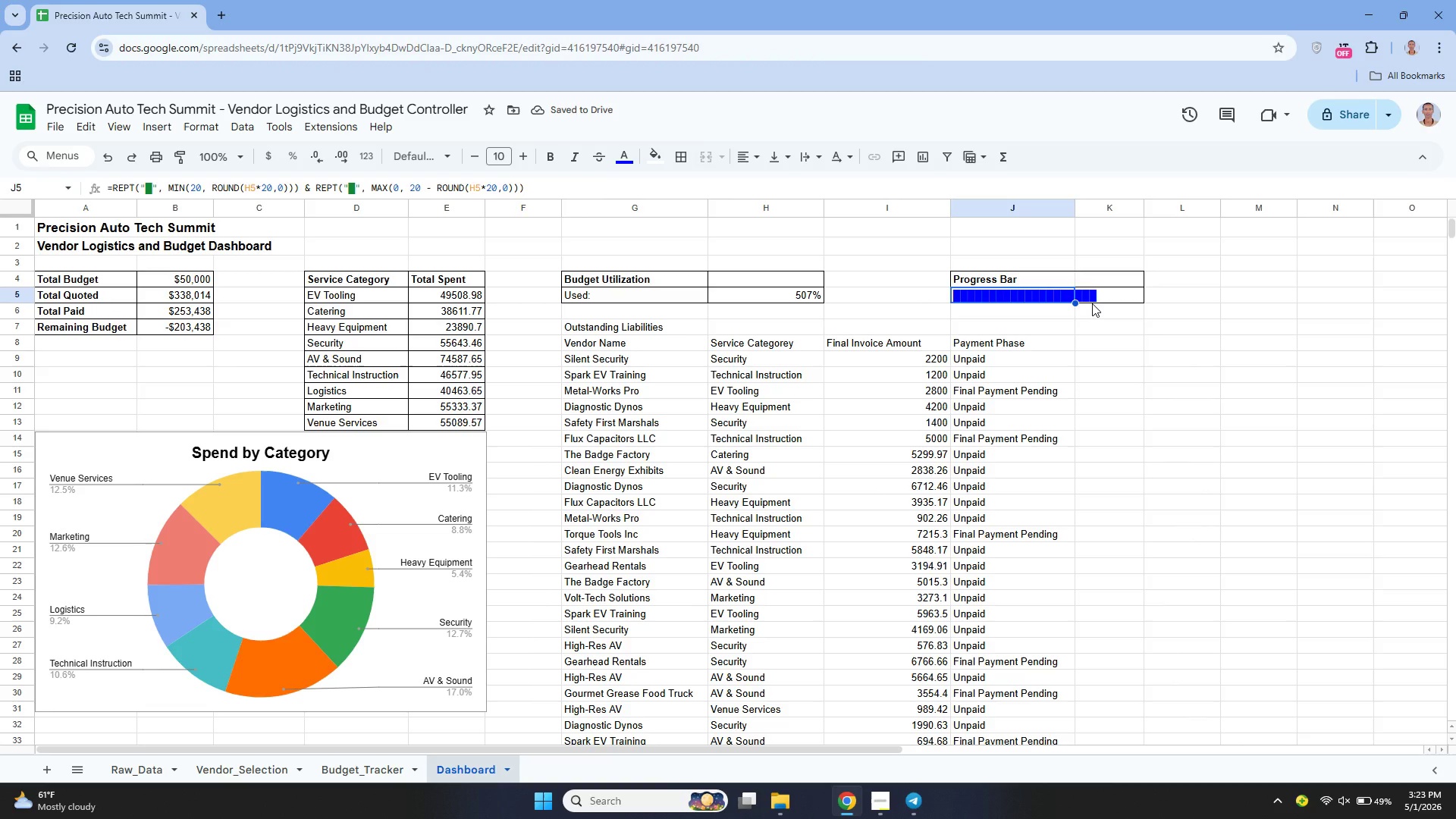 
left_click_drag(start_coordinate=[1075, 205], to_coordinate=[1098, 230])
 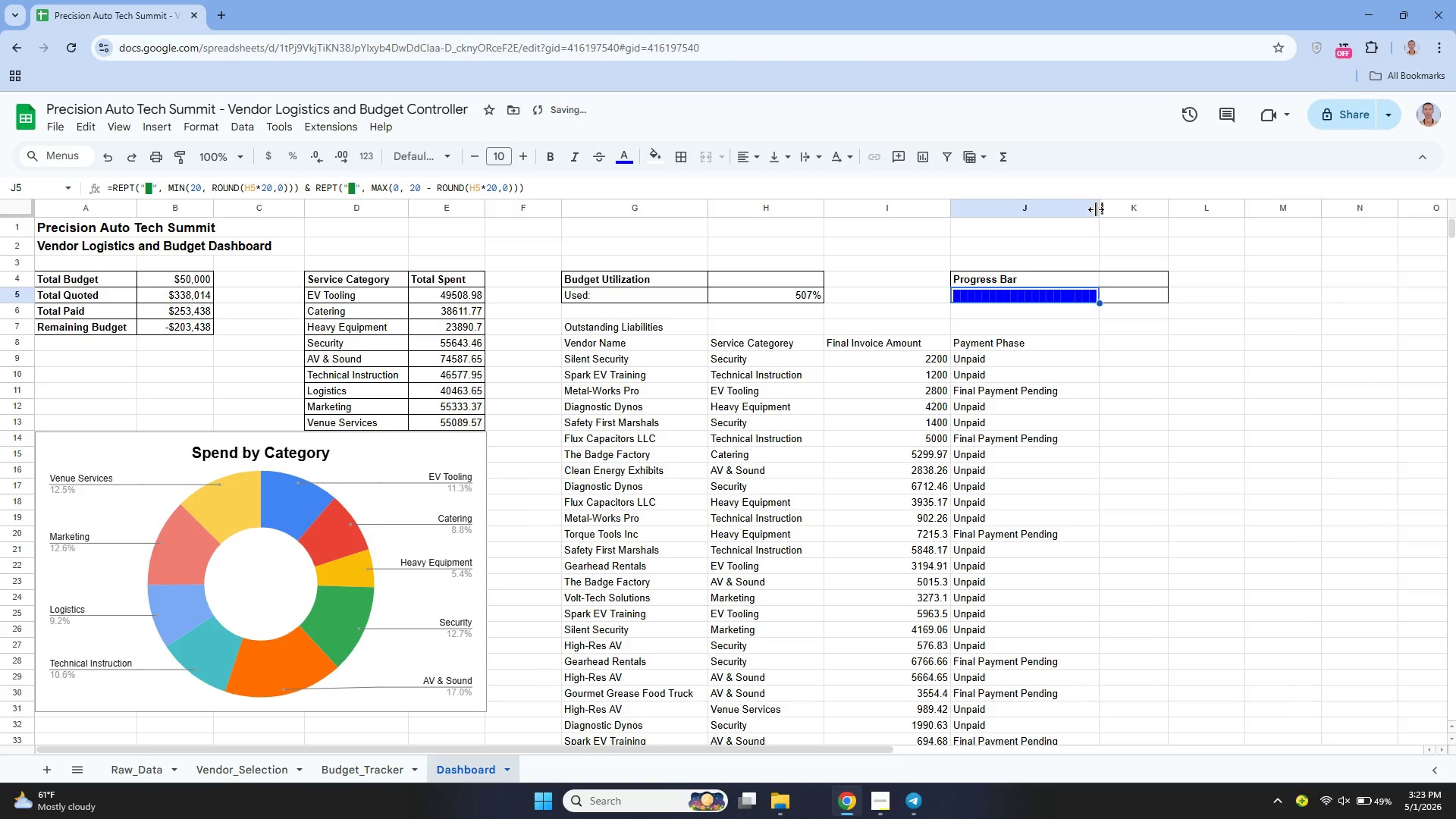 
left_click([1104, 333])
 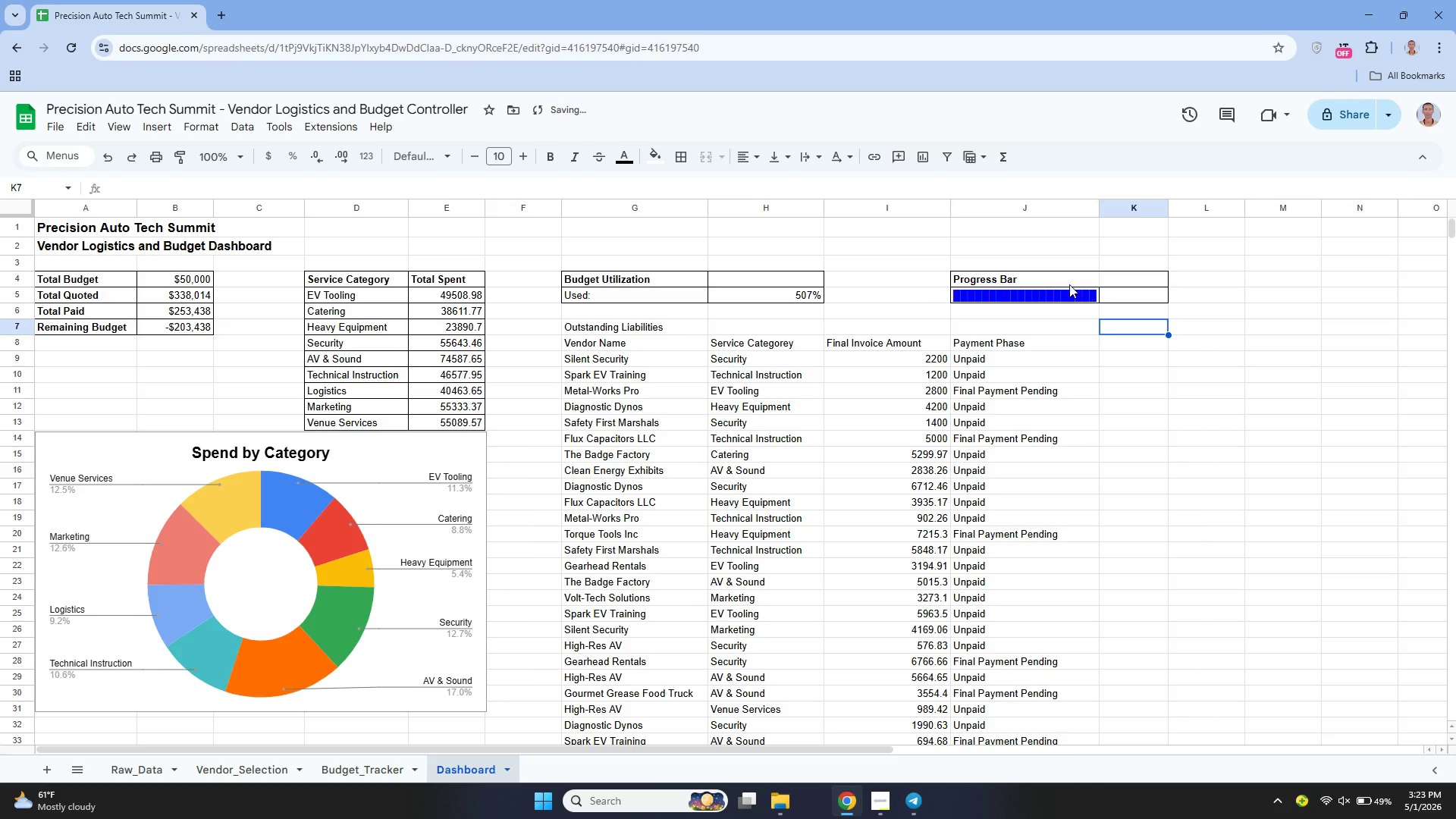 
left_click_drag(start_coordinate=[1065, 283], to_coordinate=[1113, 290])
 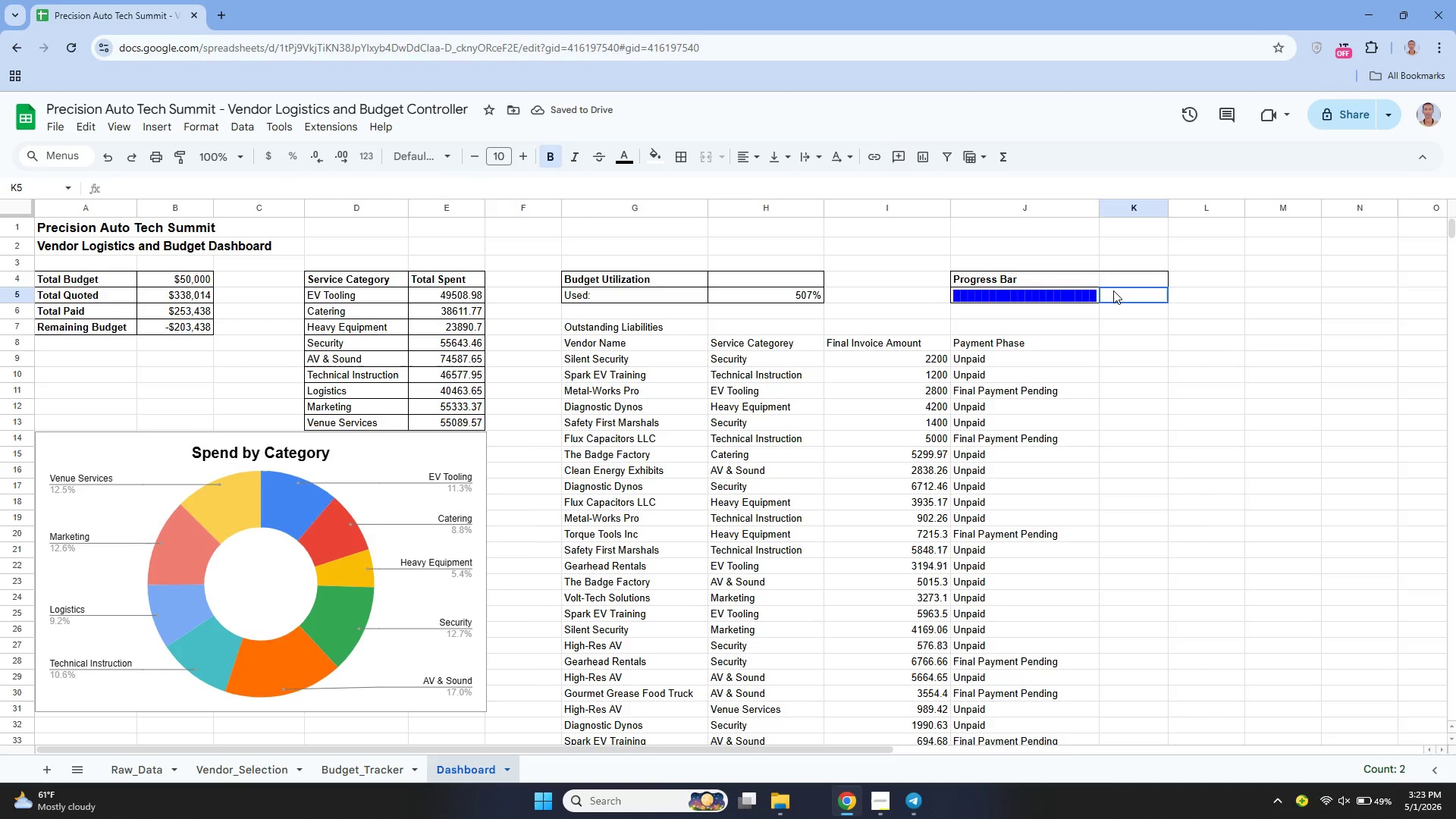 
left_click([1113, 290])
 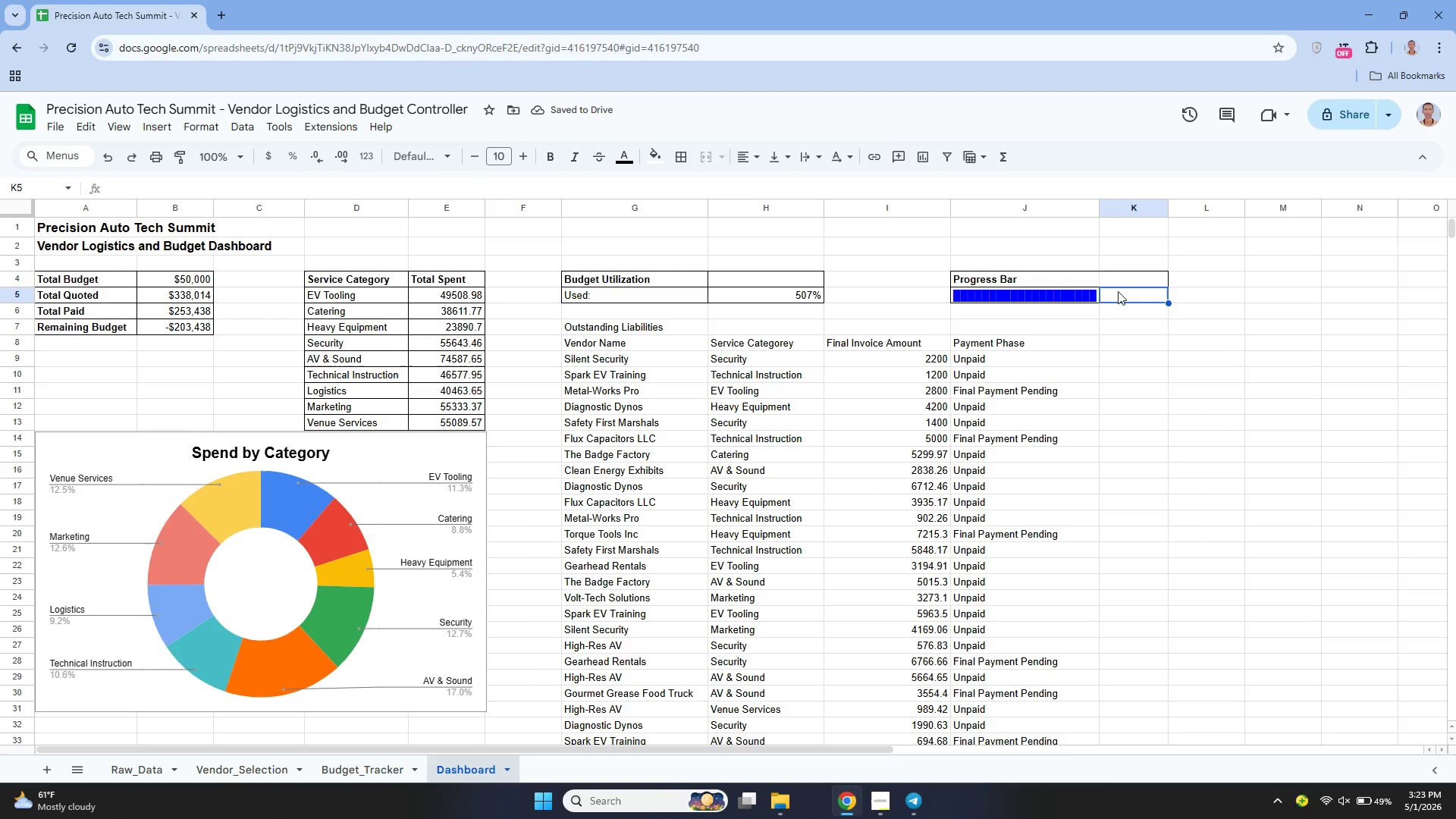 
left_click_drag(start_coordinate=[1118, 291], to_coordinate=[1114, 275])
 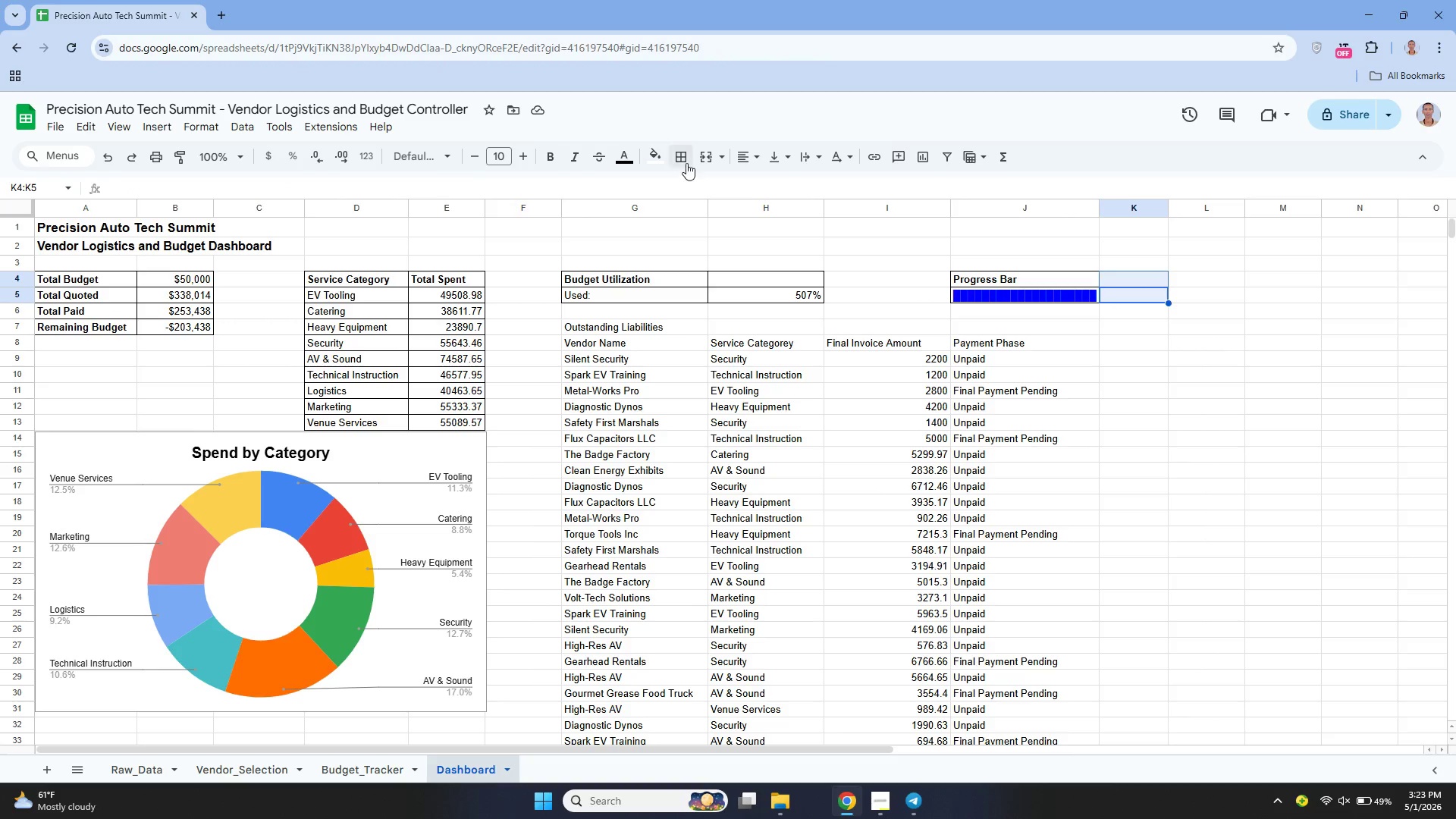 
left_click([683, 162])
 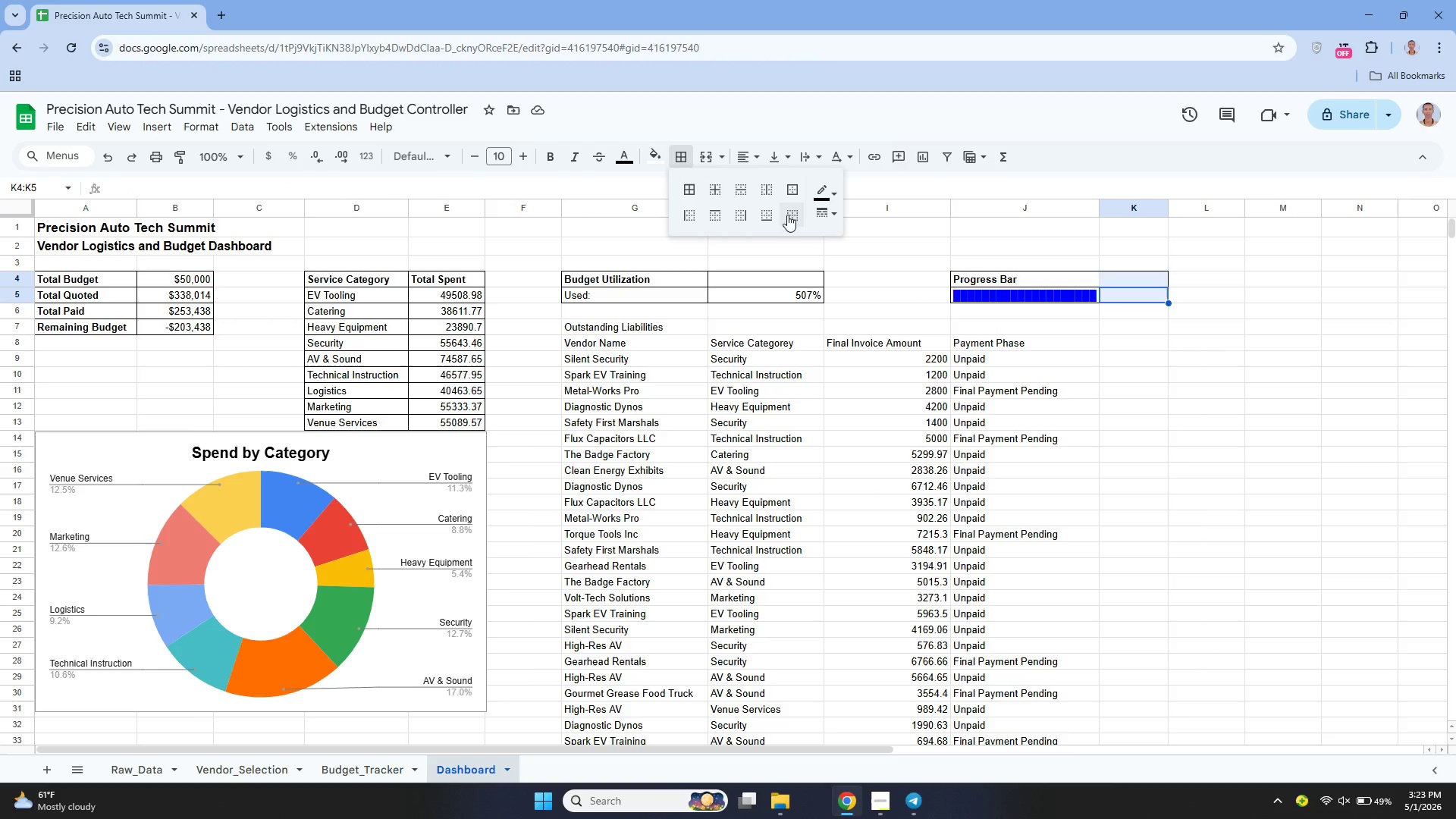 
left_click([792, 214])
 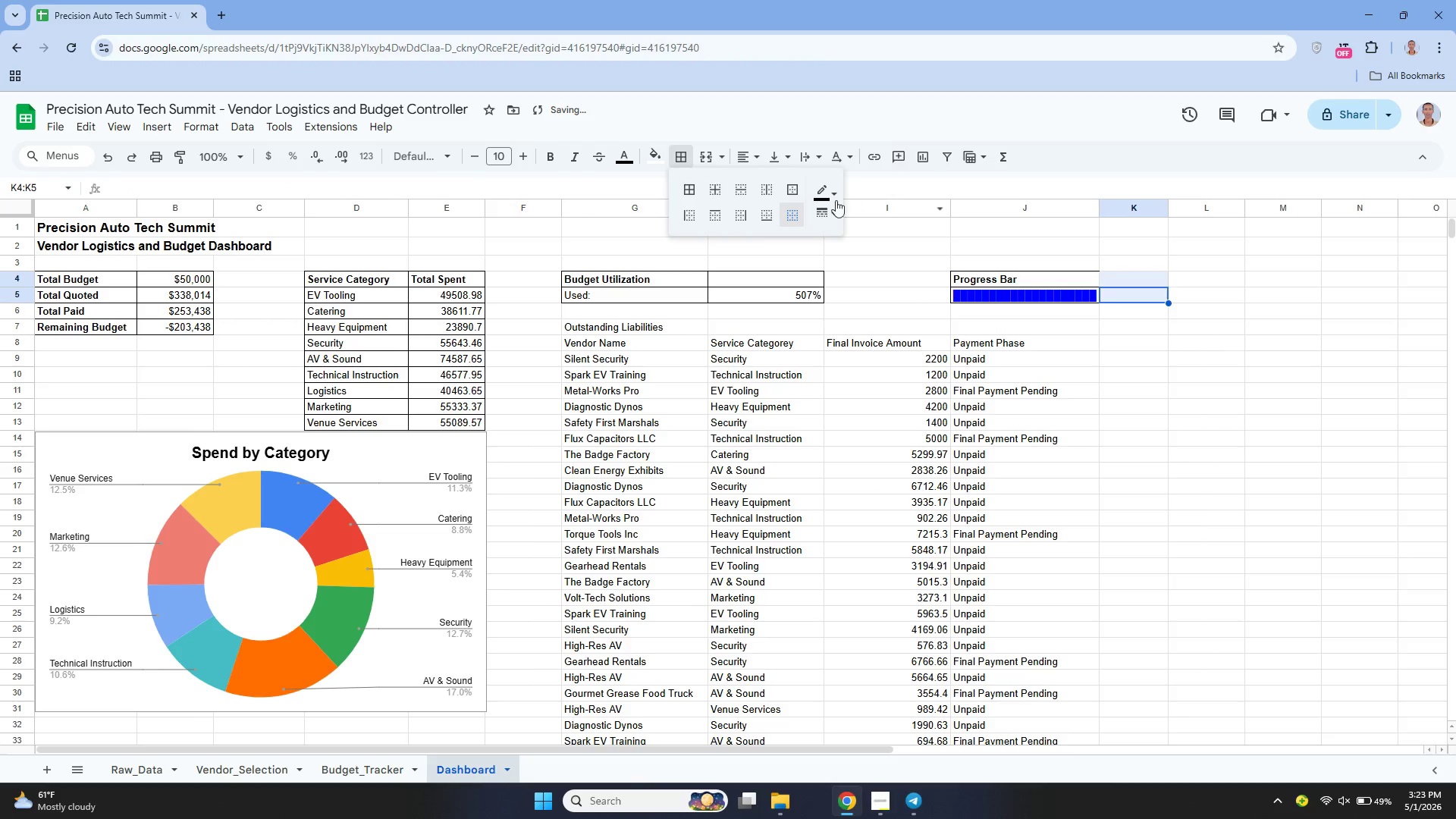 
left_click([793, 218])
 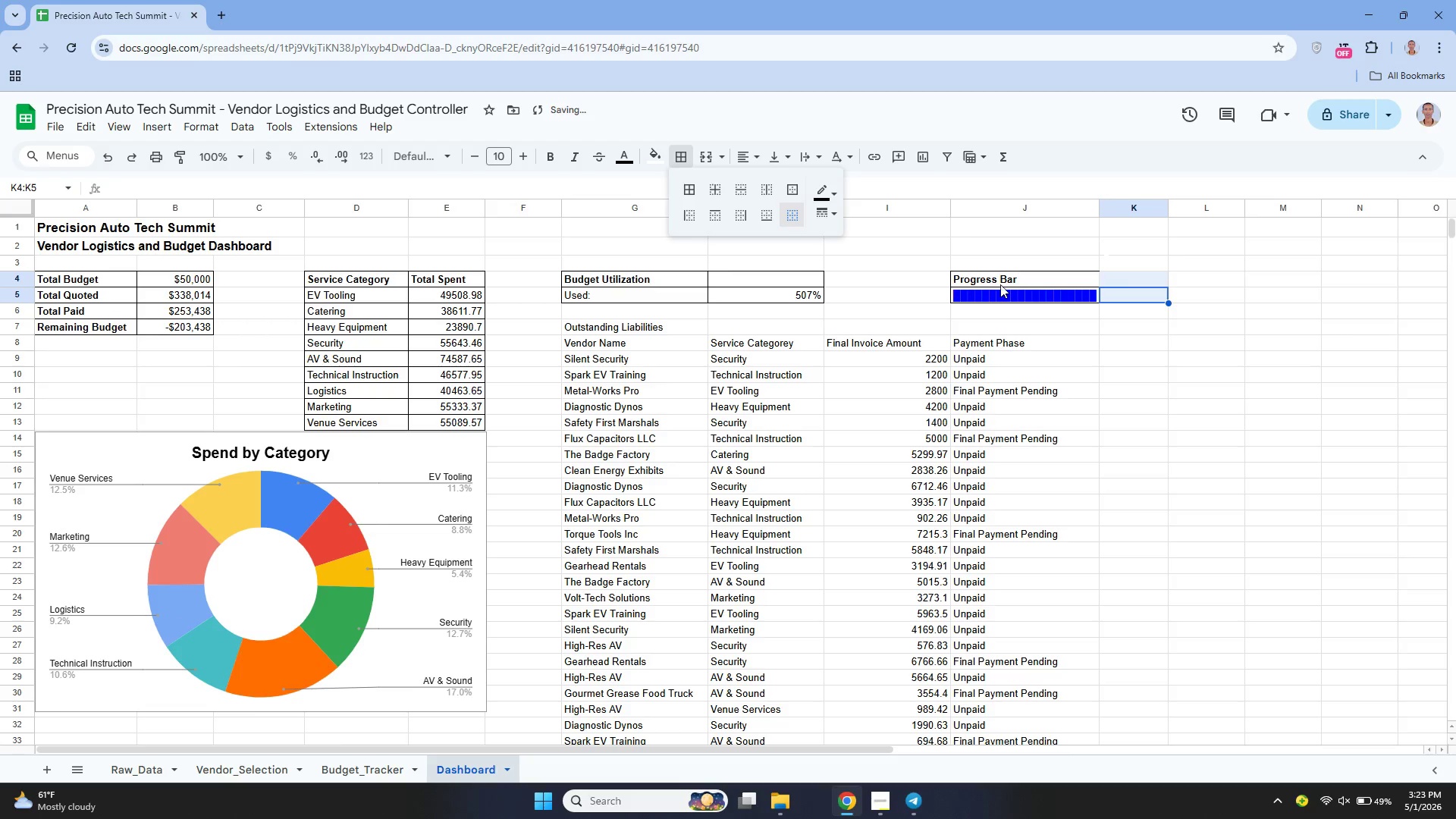 
left_click([1000, 284])
 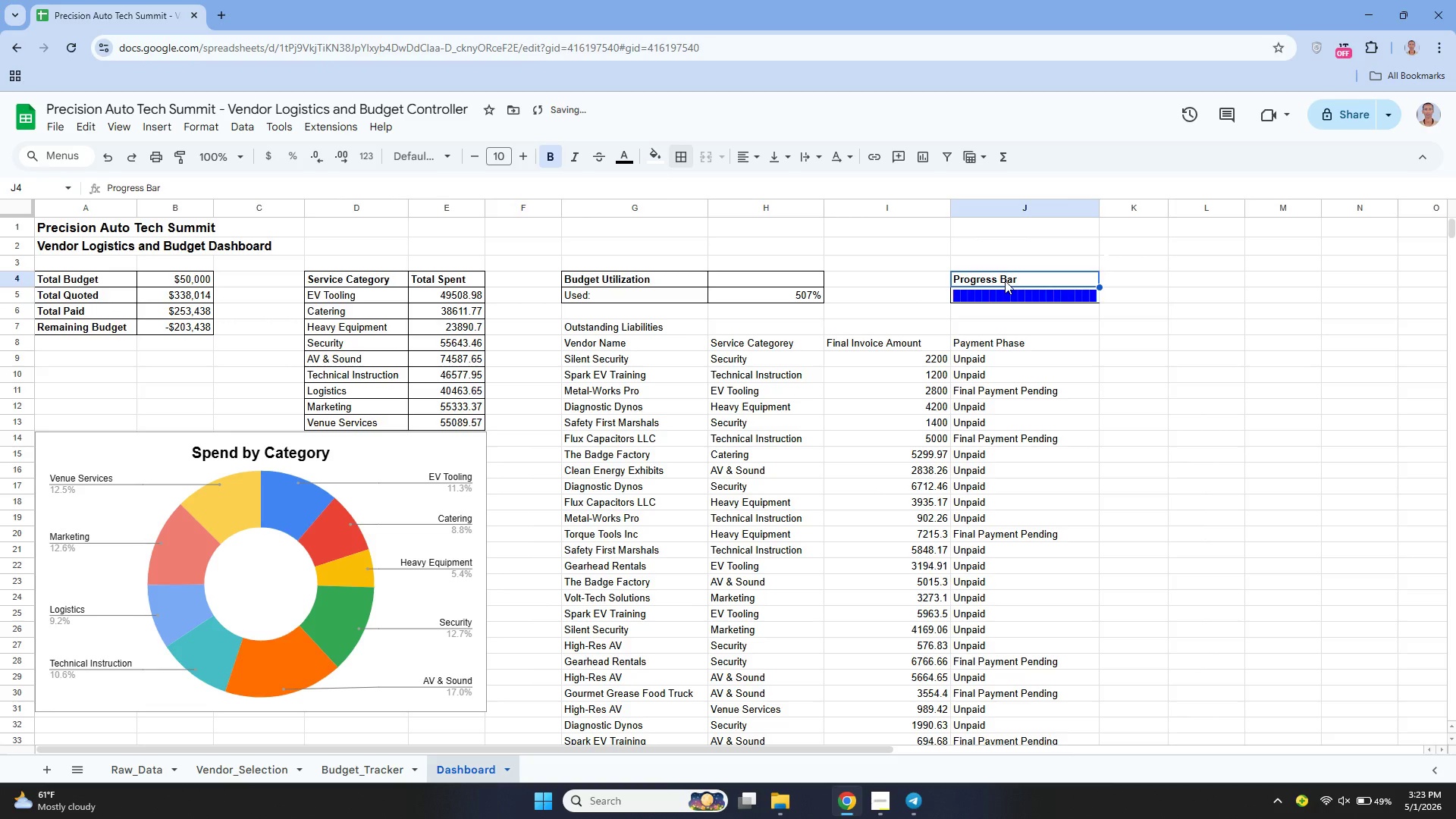 
left_click_drag(start_coordinate=[1005, 281], to_coordinate=[1004, 297])
 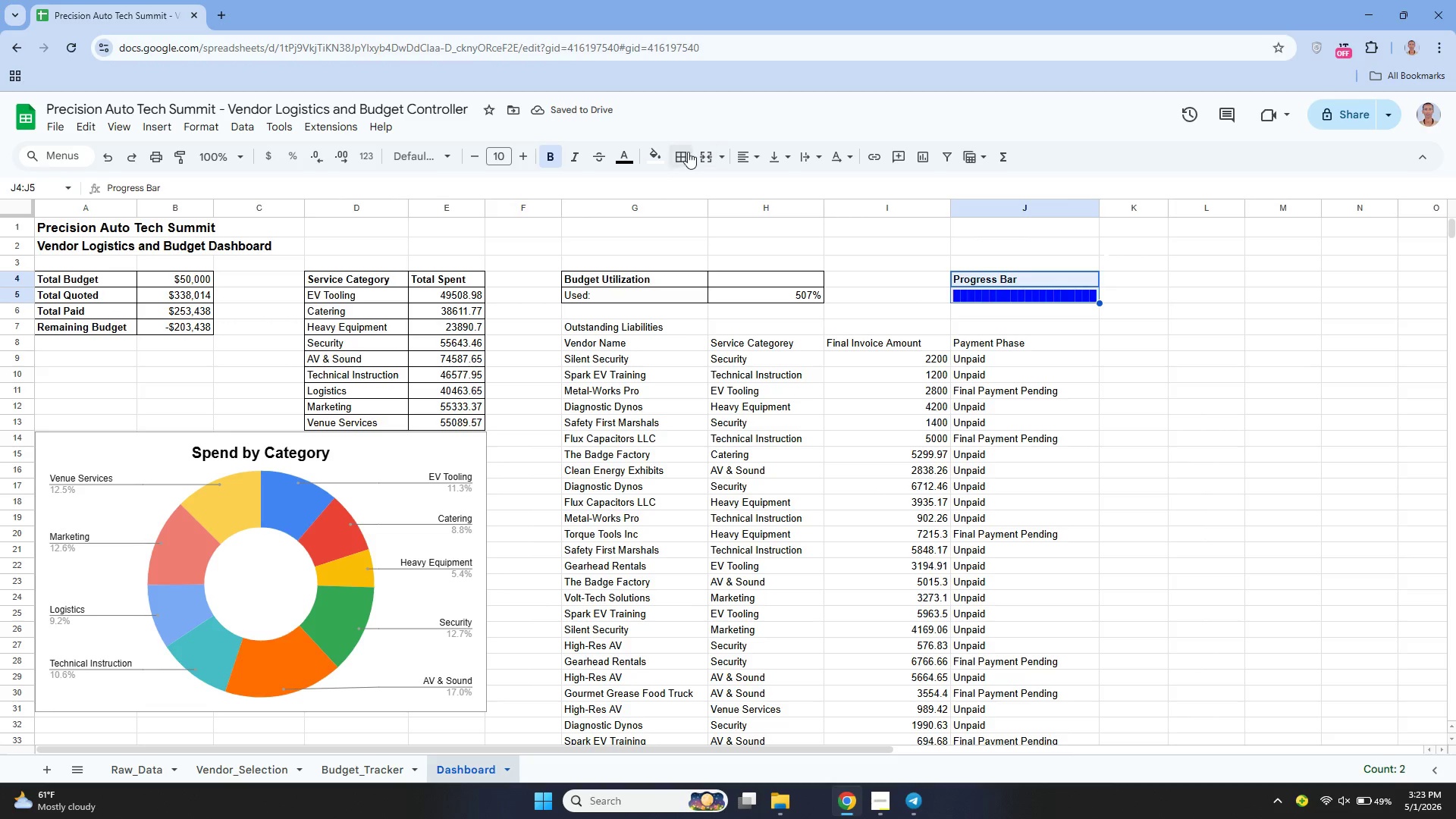 
left_click([682, 152])
 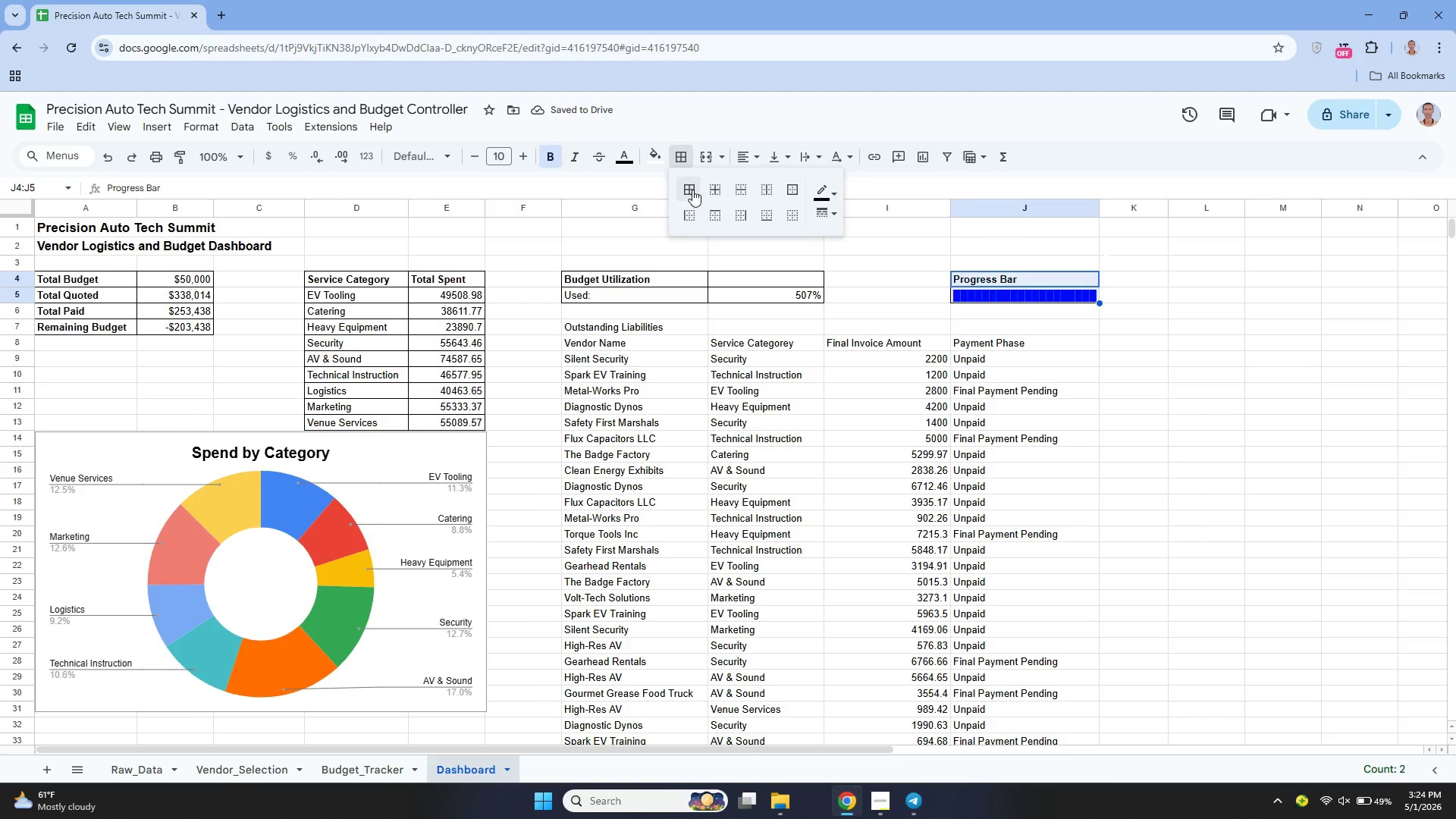 
left_click([692, 190])
 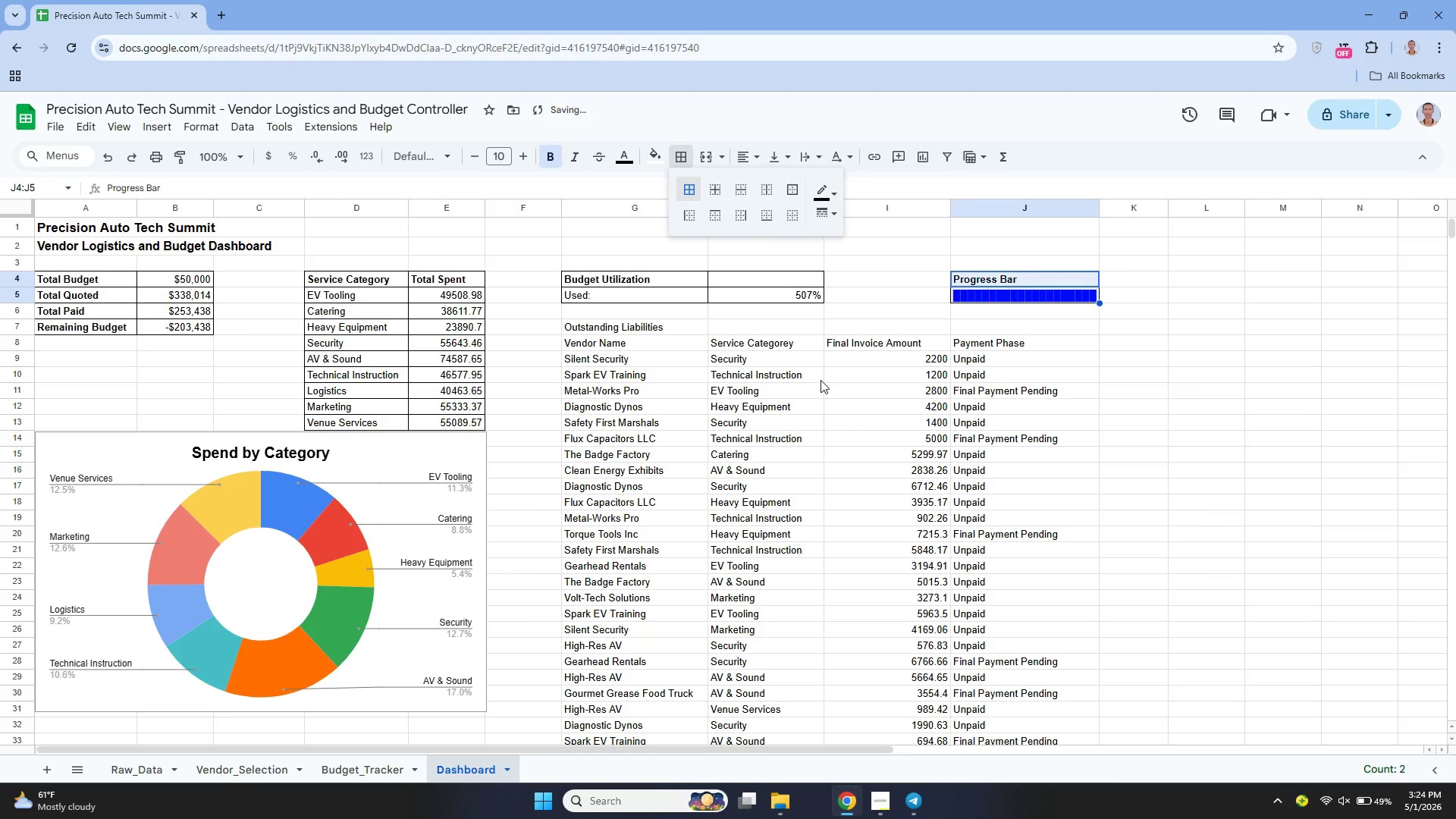 
left_click([821, 380])
 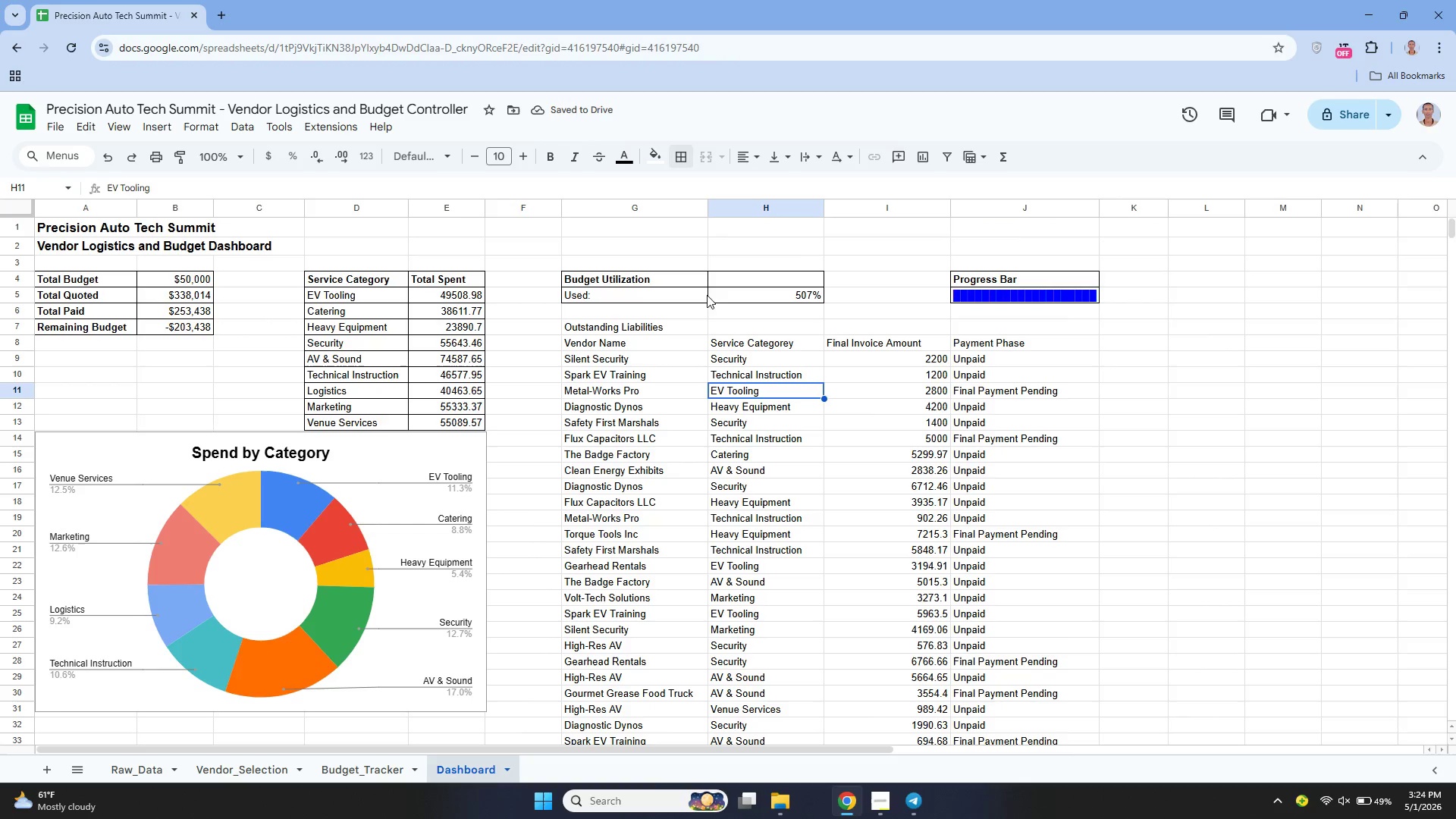 
left_click([665, 290])
 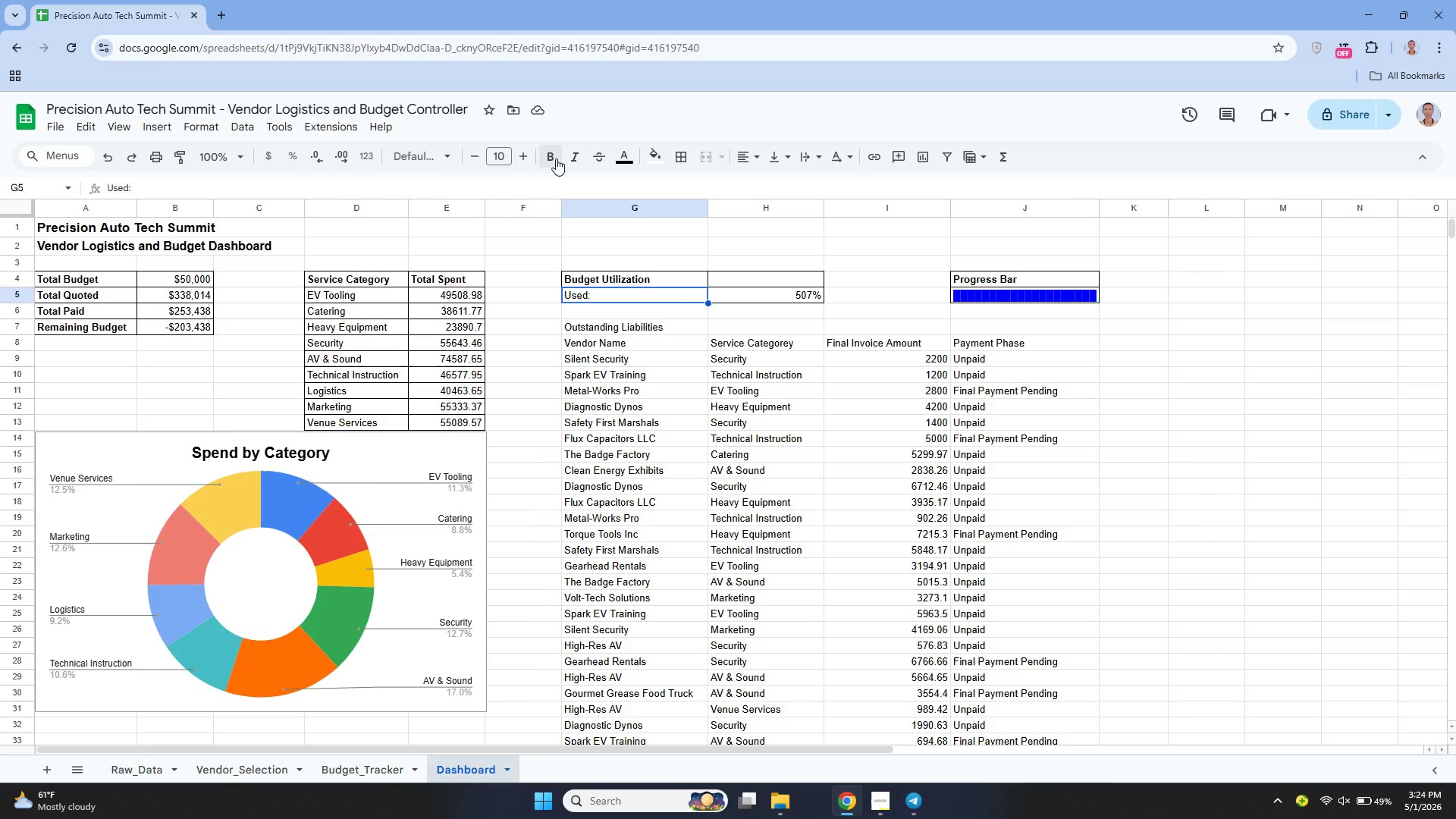 
left_click([551, 158])
 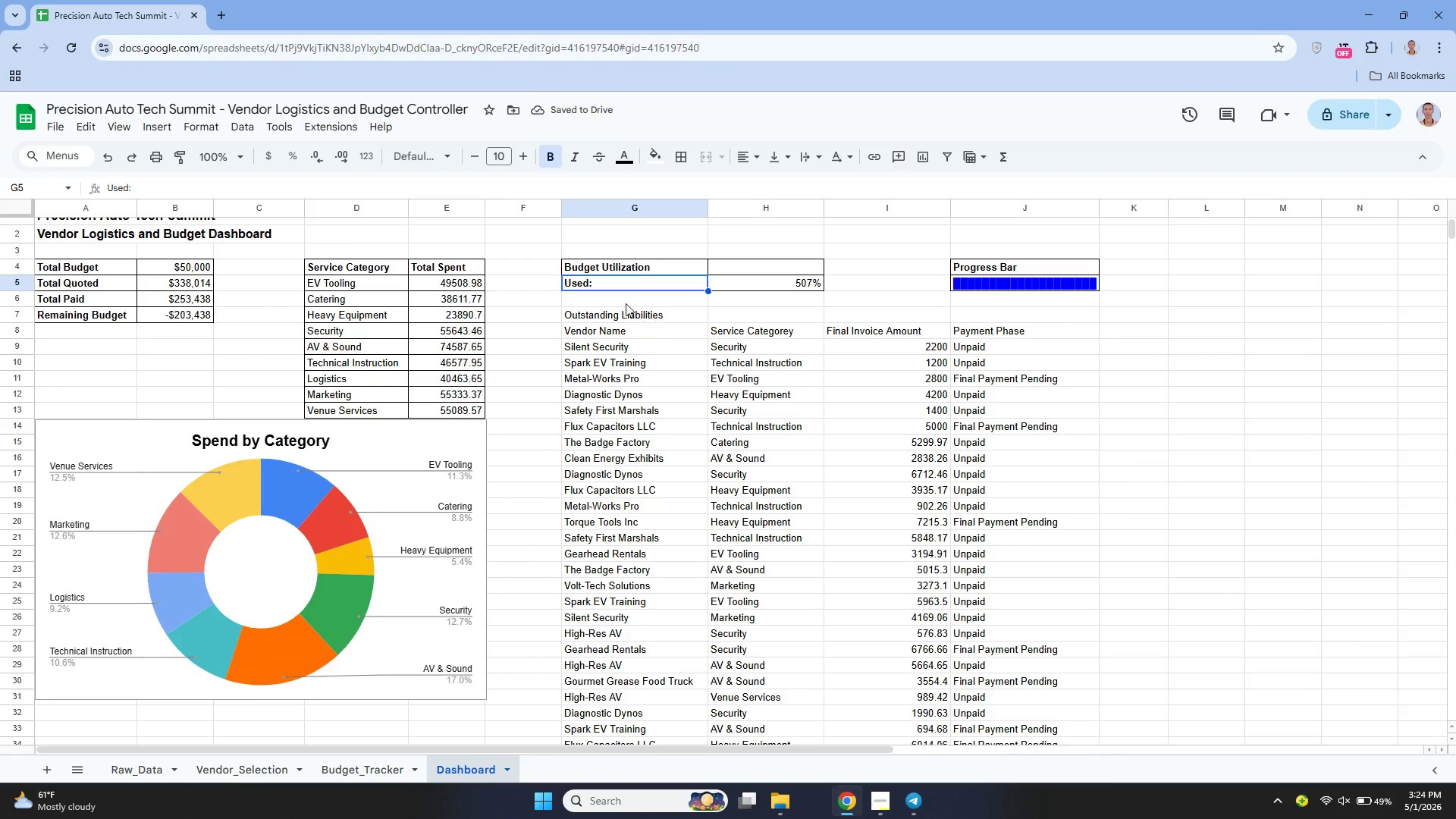 
left_click([632, 319])
 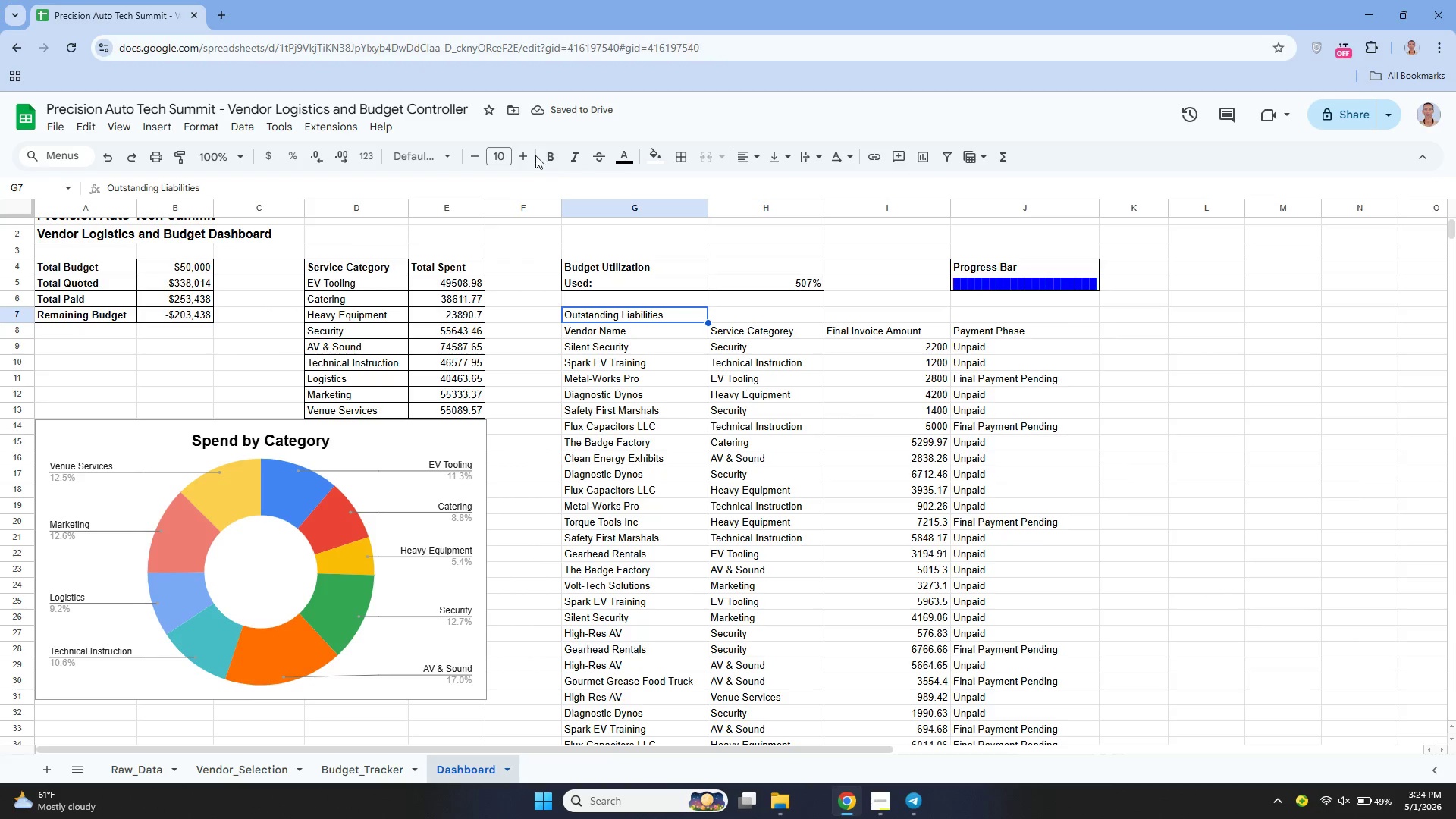 
left_click([532, 155])
 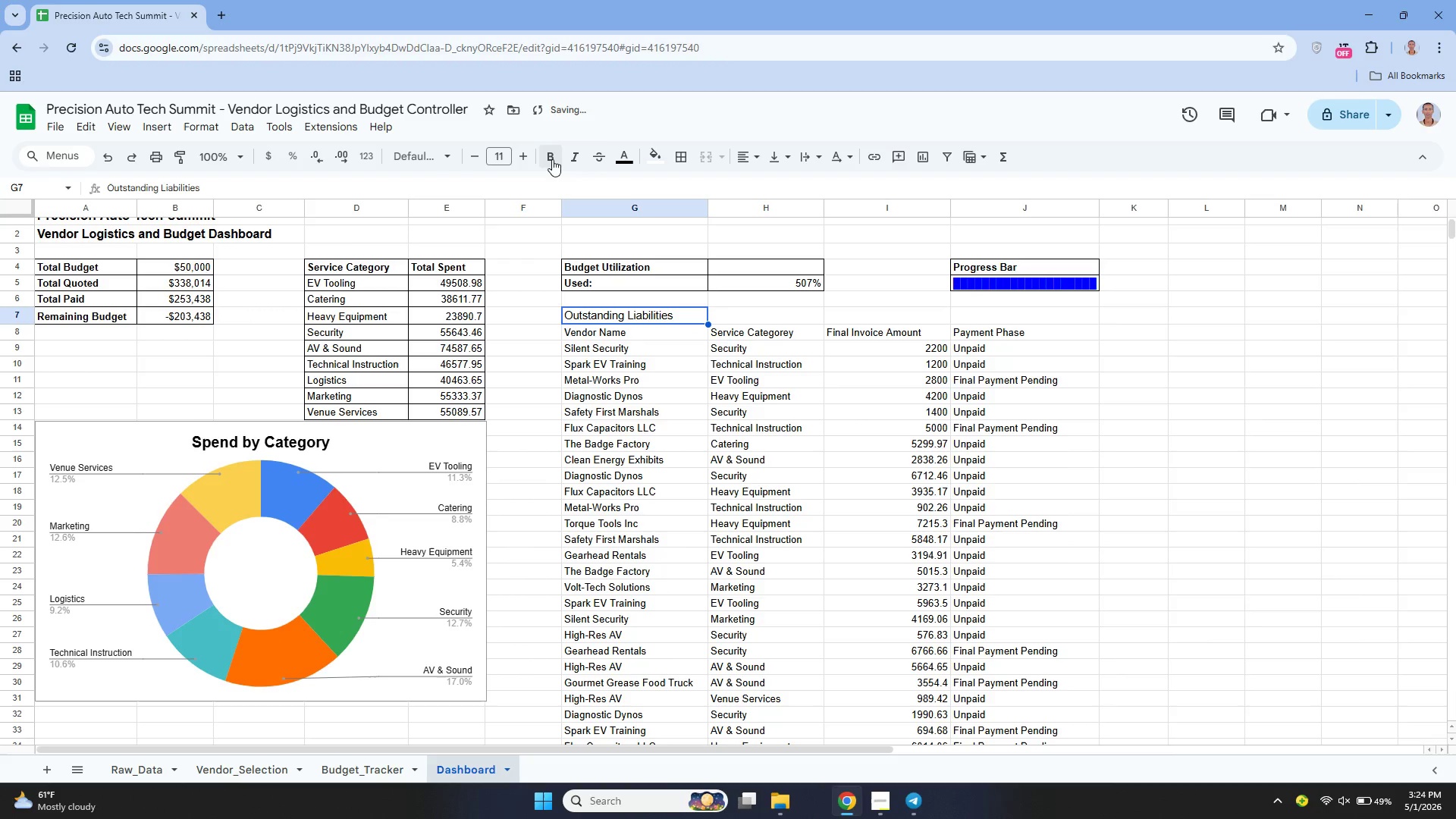 
left_click([552, 159])
 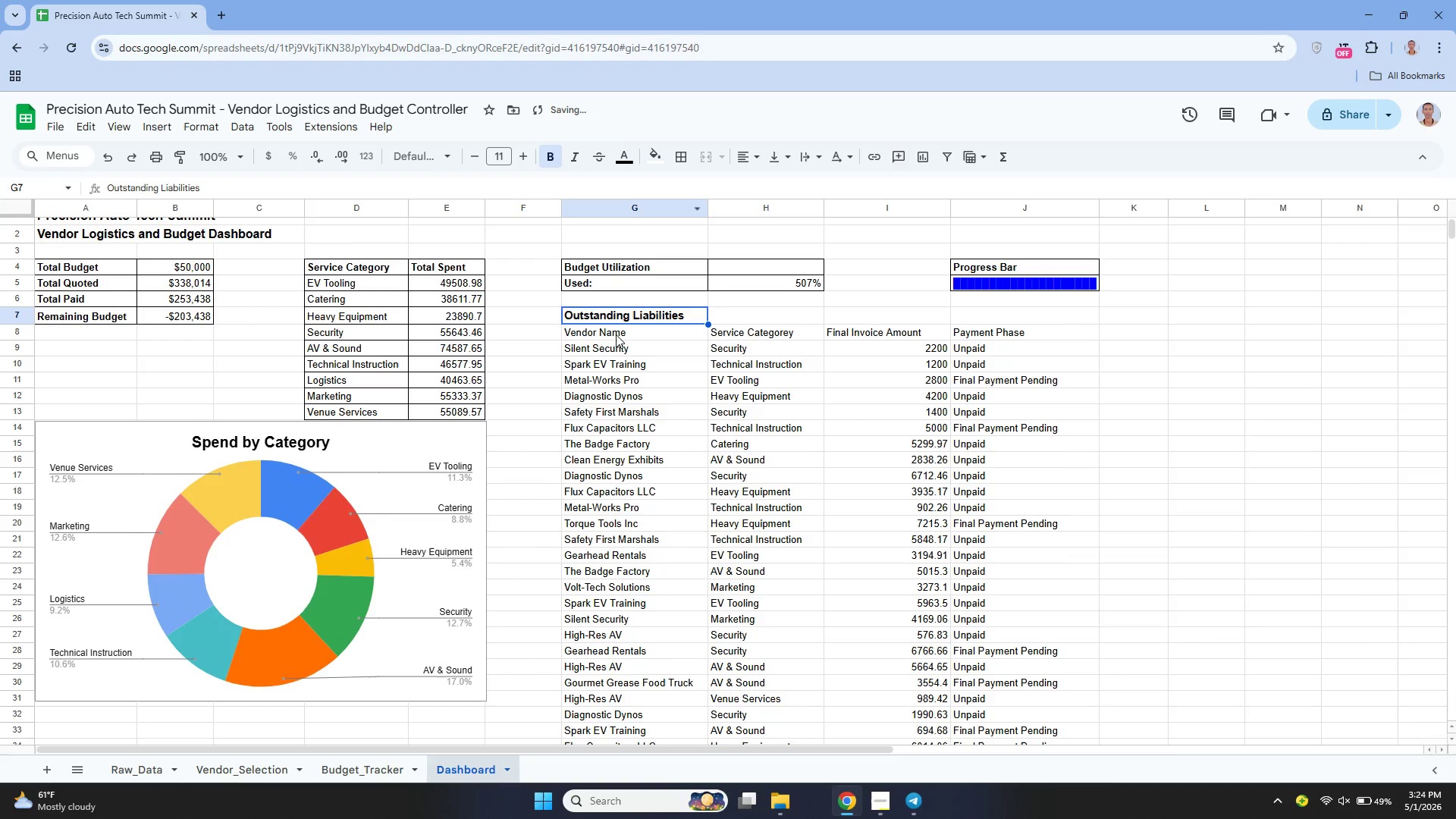 
left_click([616, 334])
 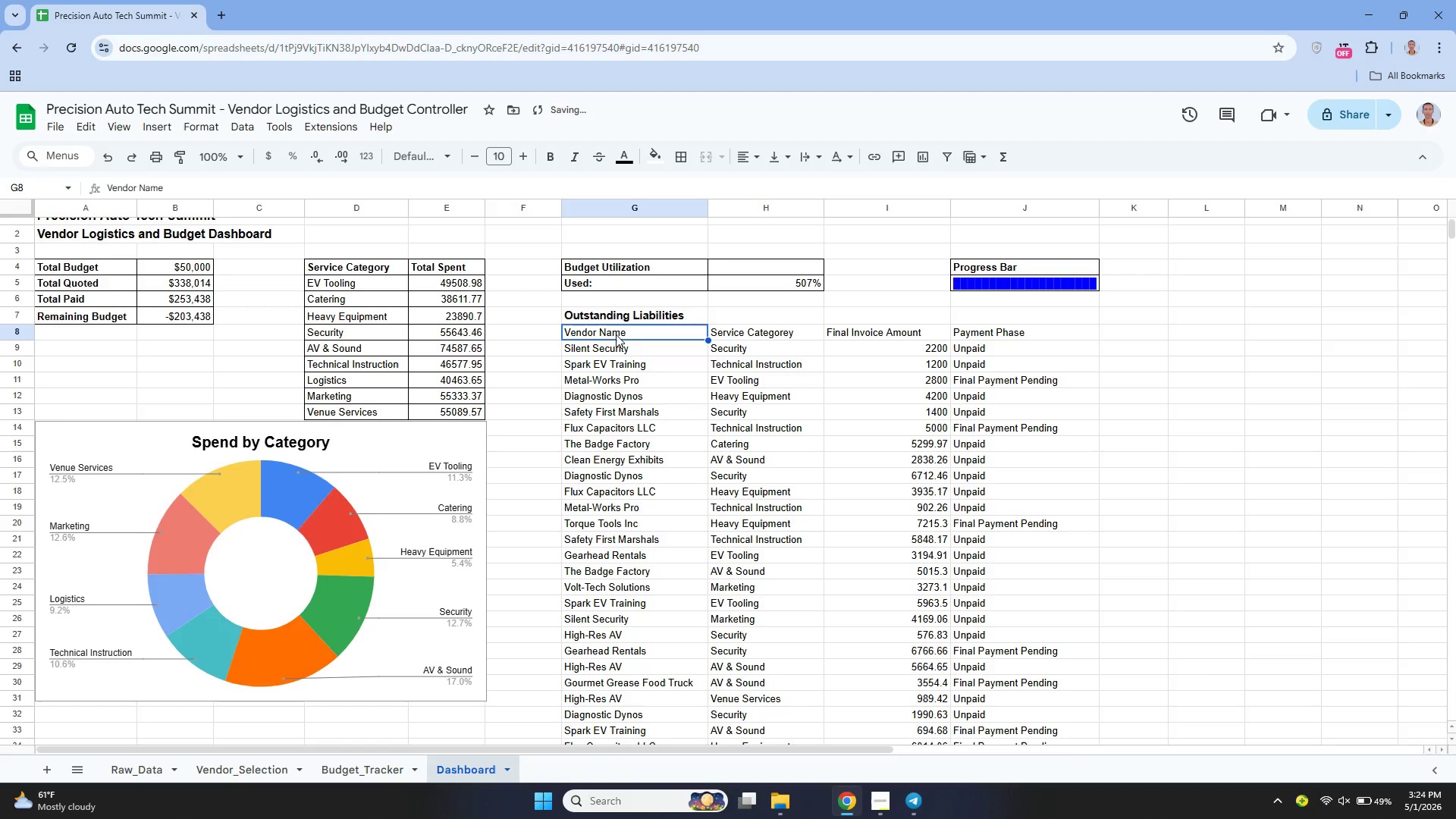 
left_click_drag(start_coordinate=[616, 334], to_coordinate=[974, 334])
 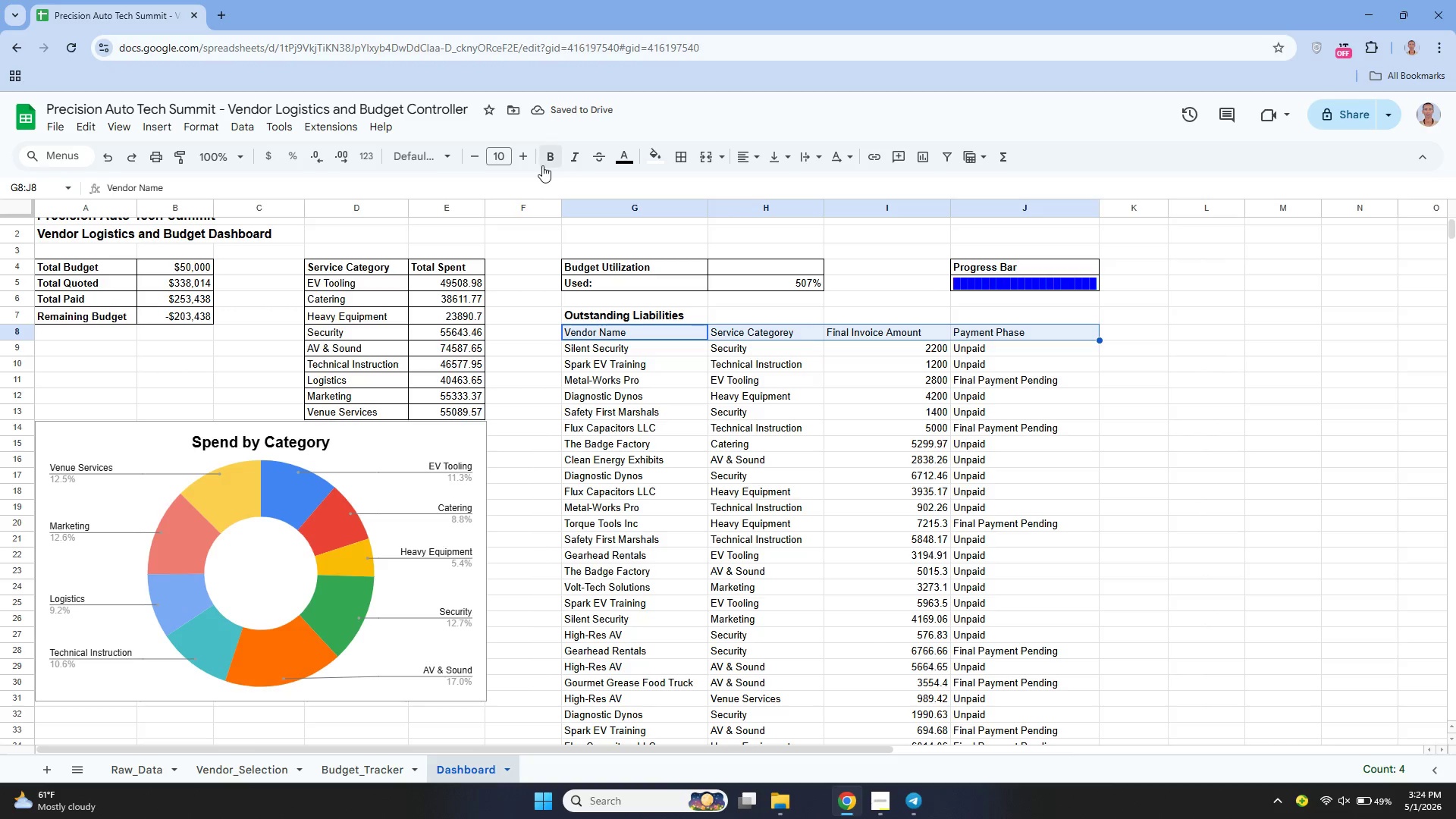 
left_click([542, 165])
 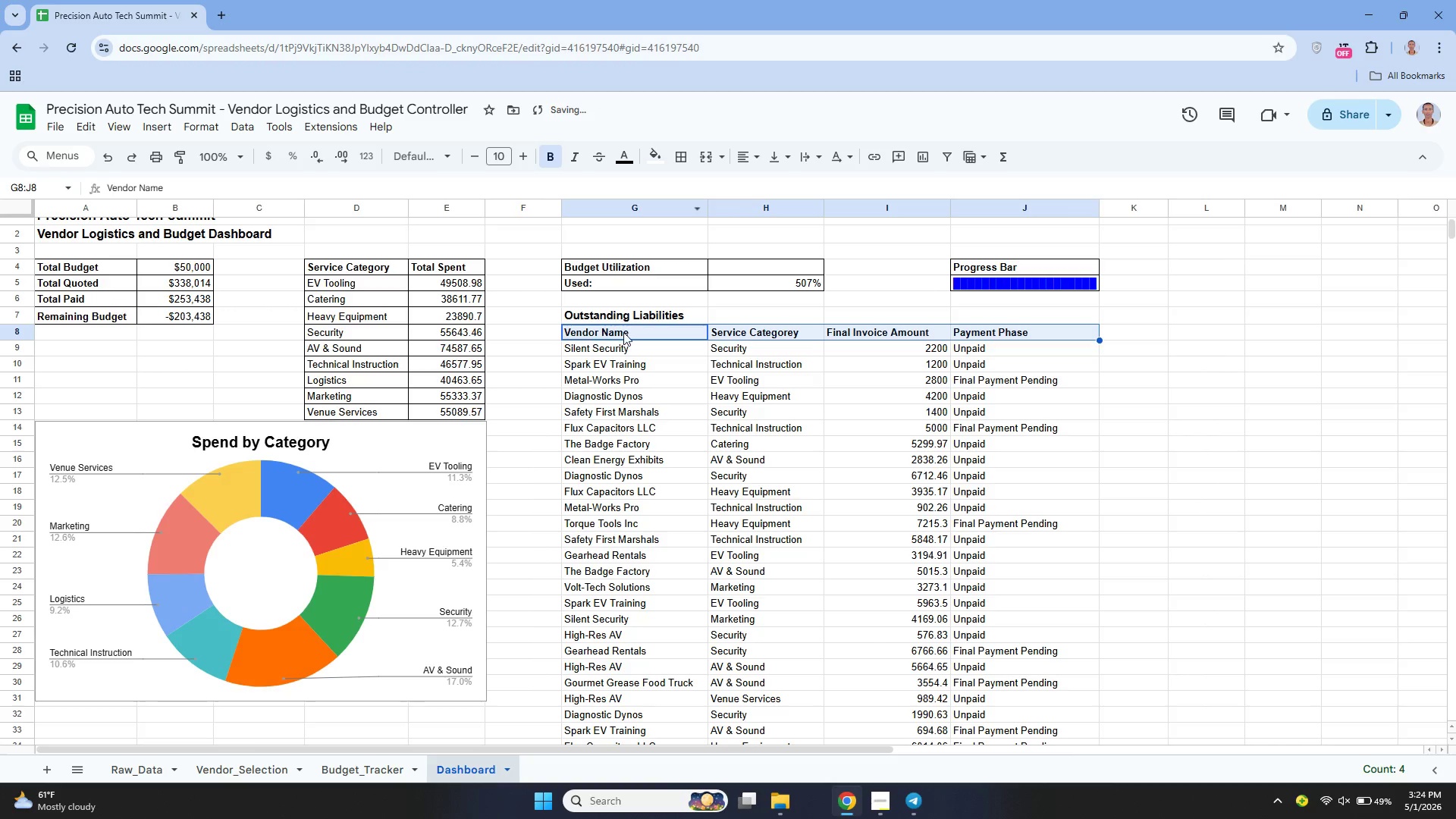 
left_click([623, 332])
 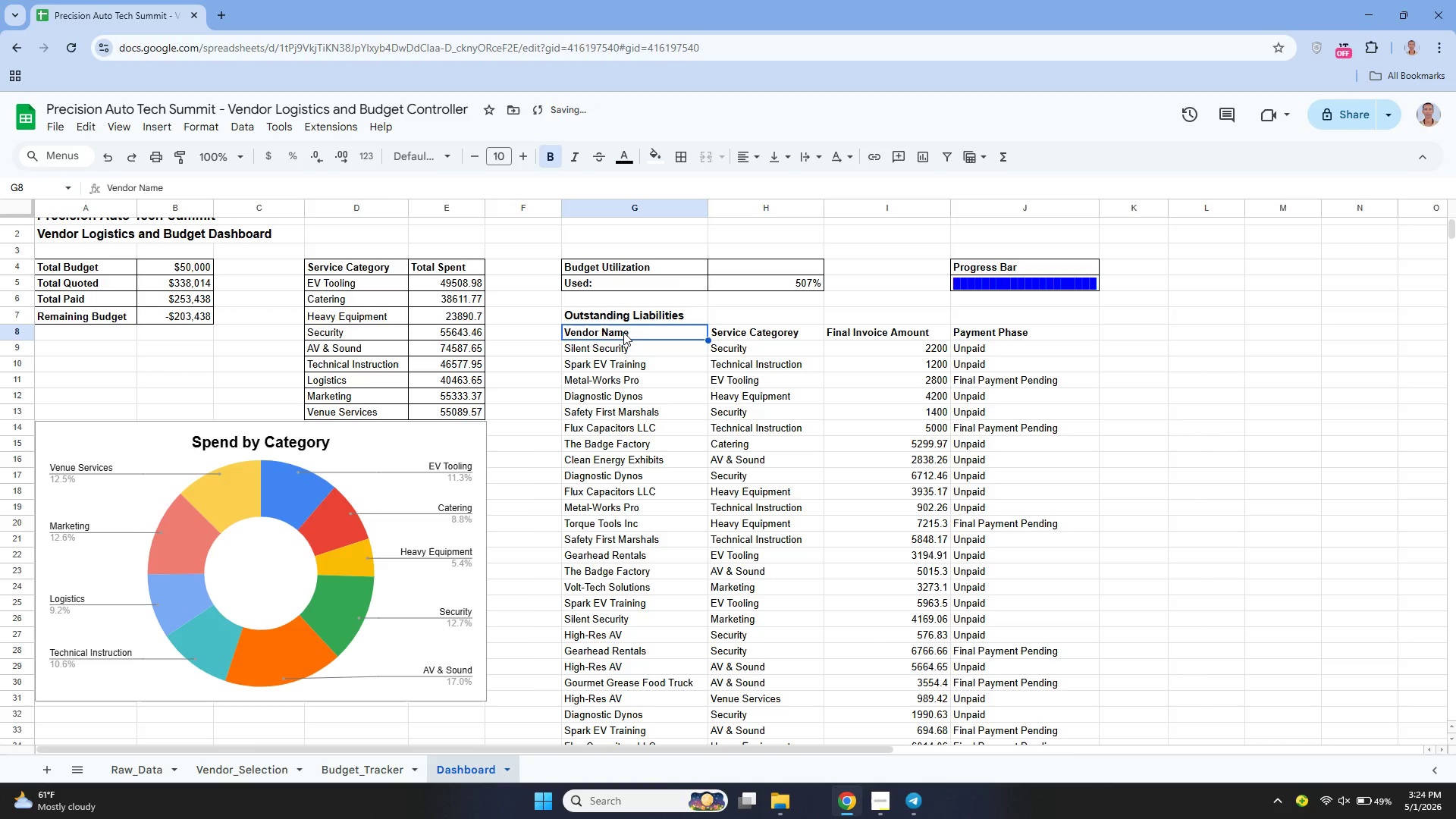 
left_click_drag(start_coordinate=[623, 332], to_coordinate=[1056, 598])
 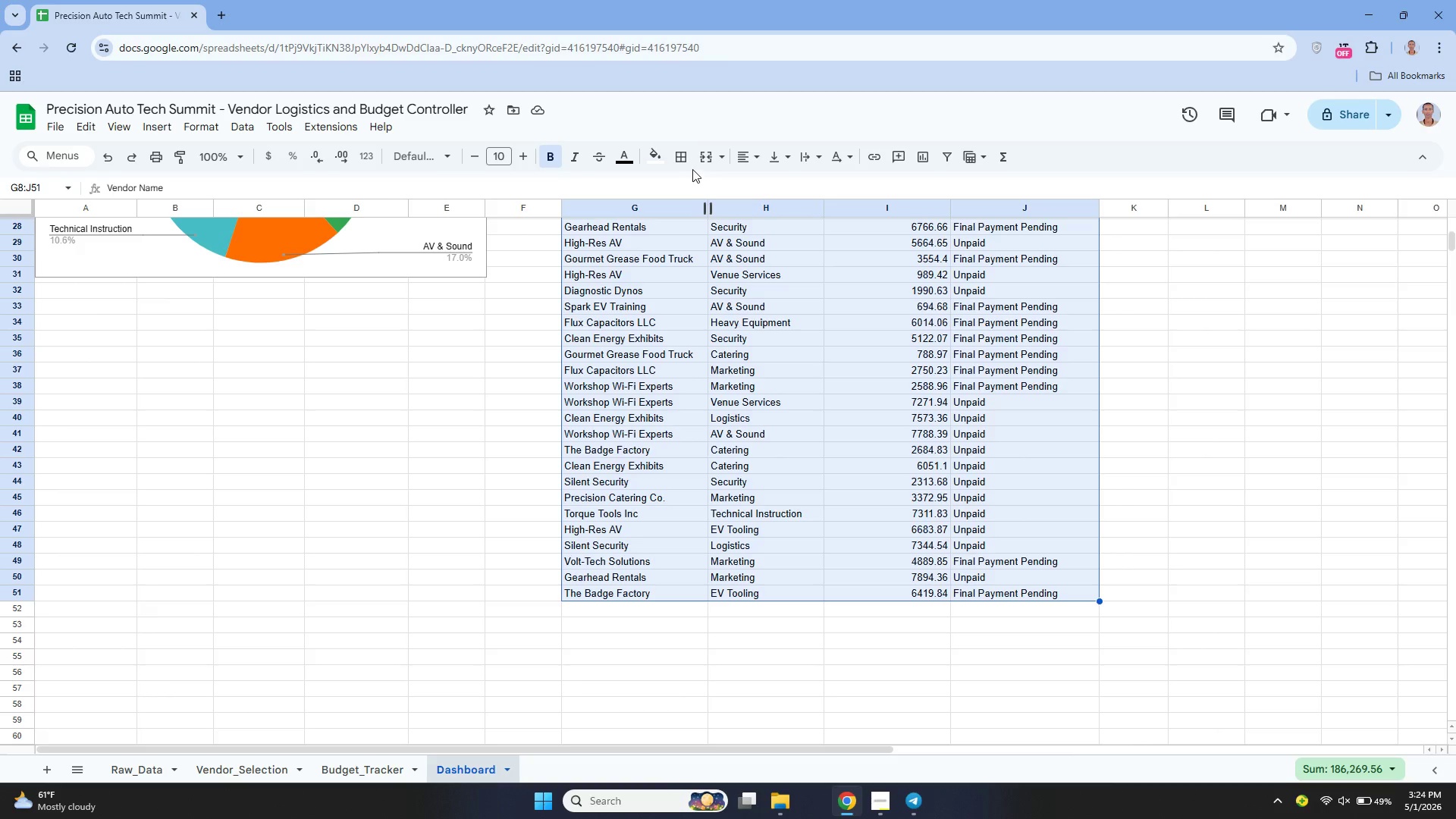 
left_click([682, 155])
 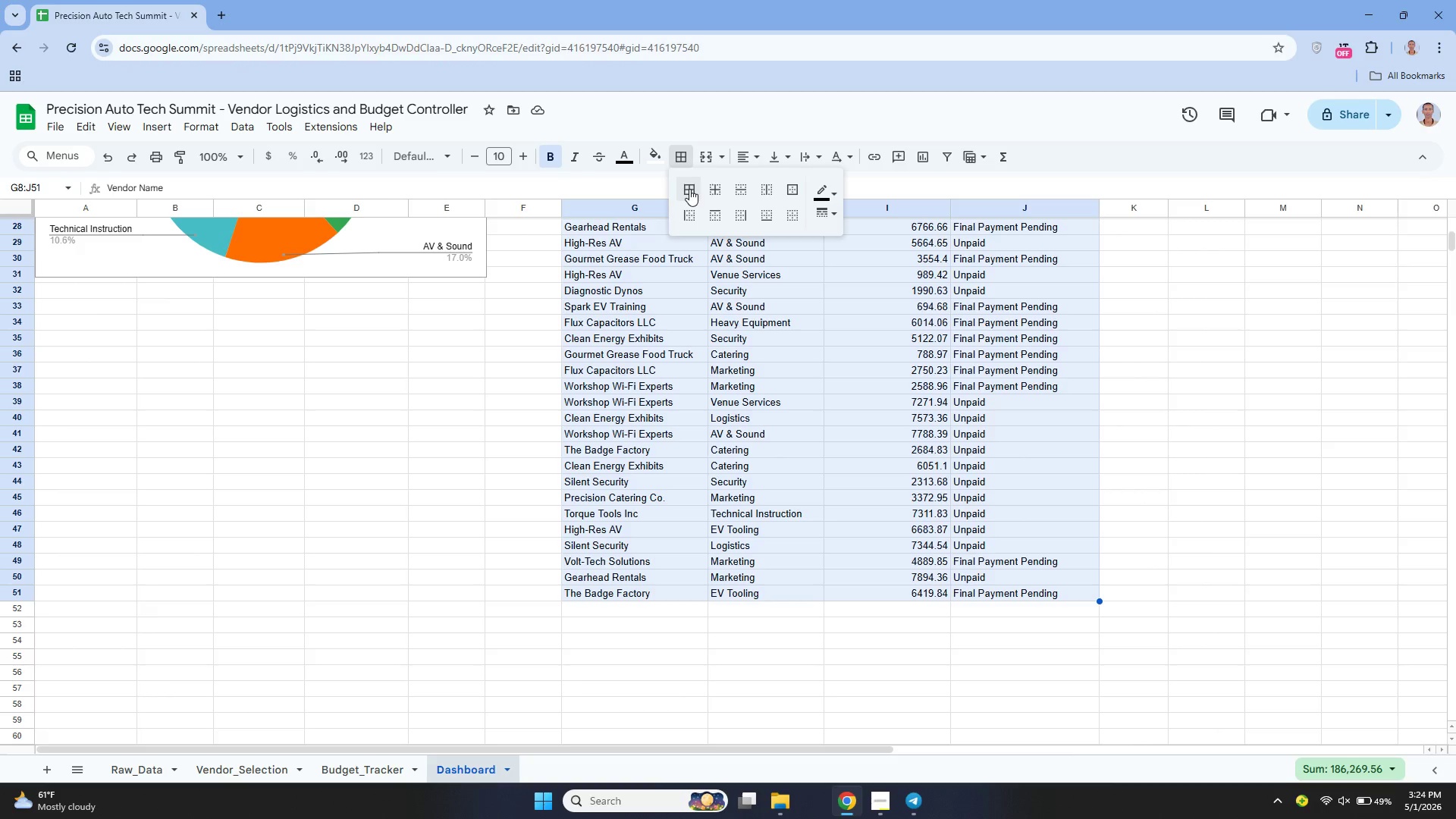 
left_click([689, 189])
 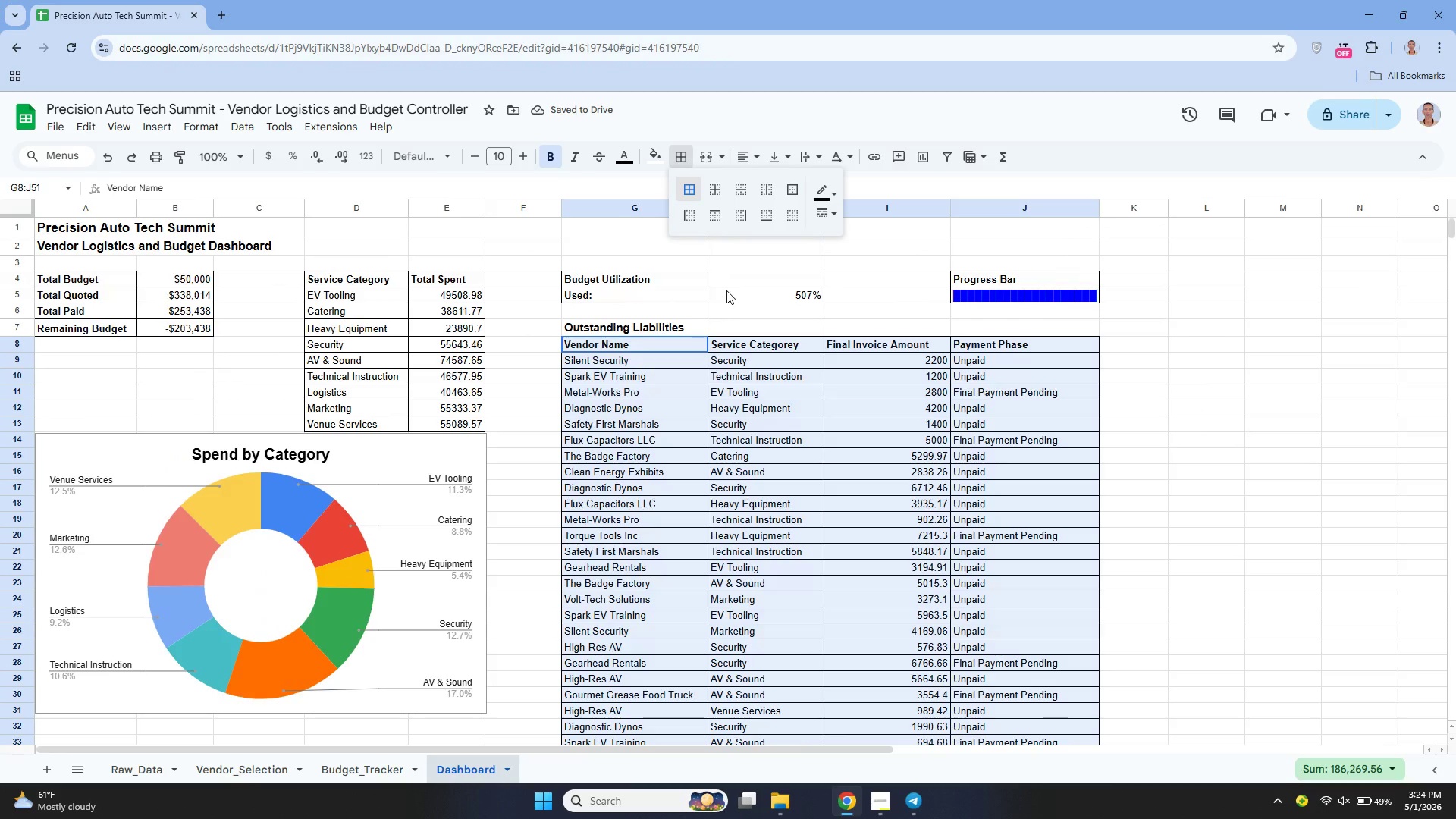 
left_click([604, 272])
 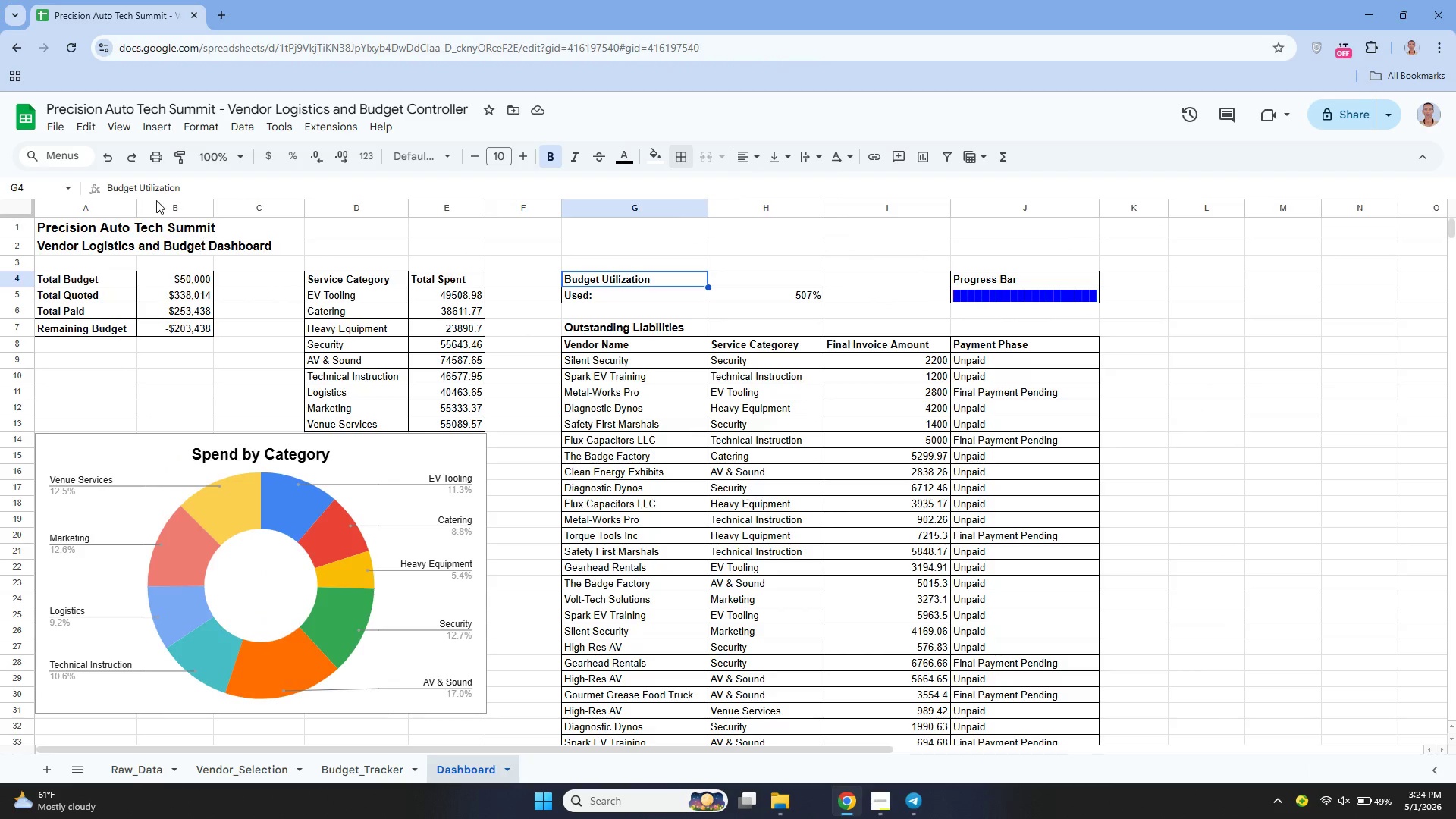 
left_click([123, 126])
 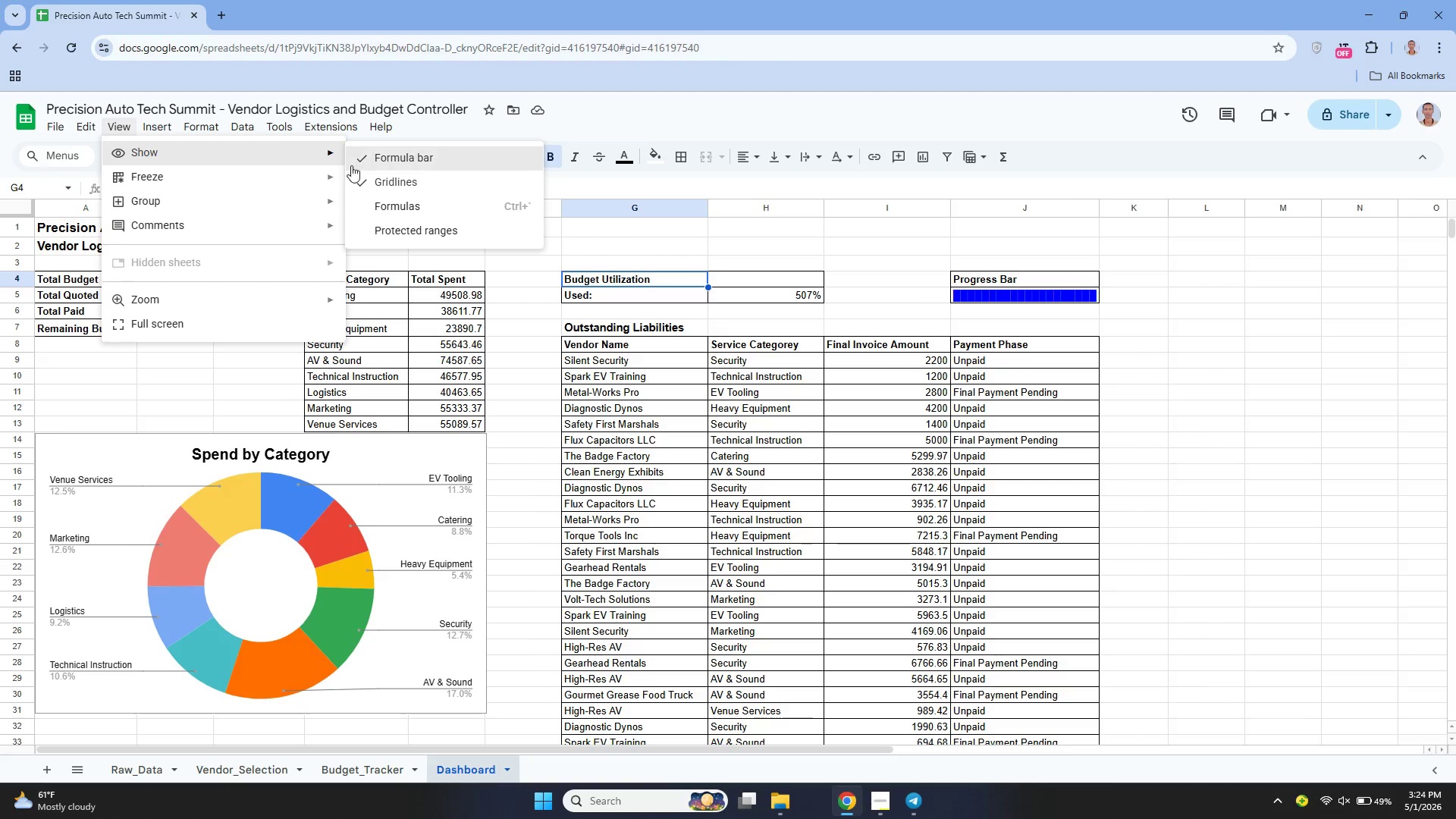 
left_click([371, 174])
 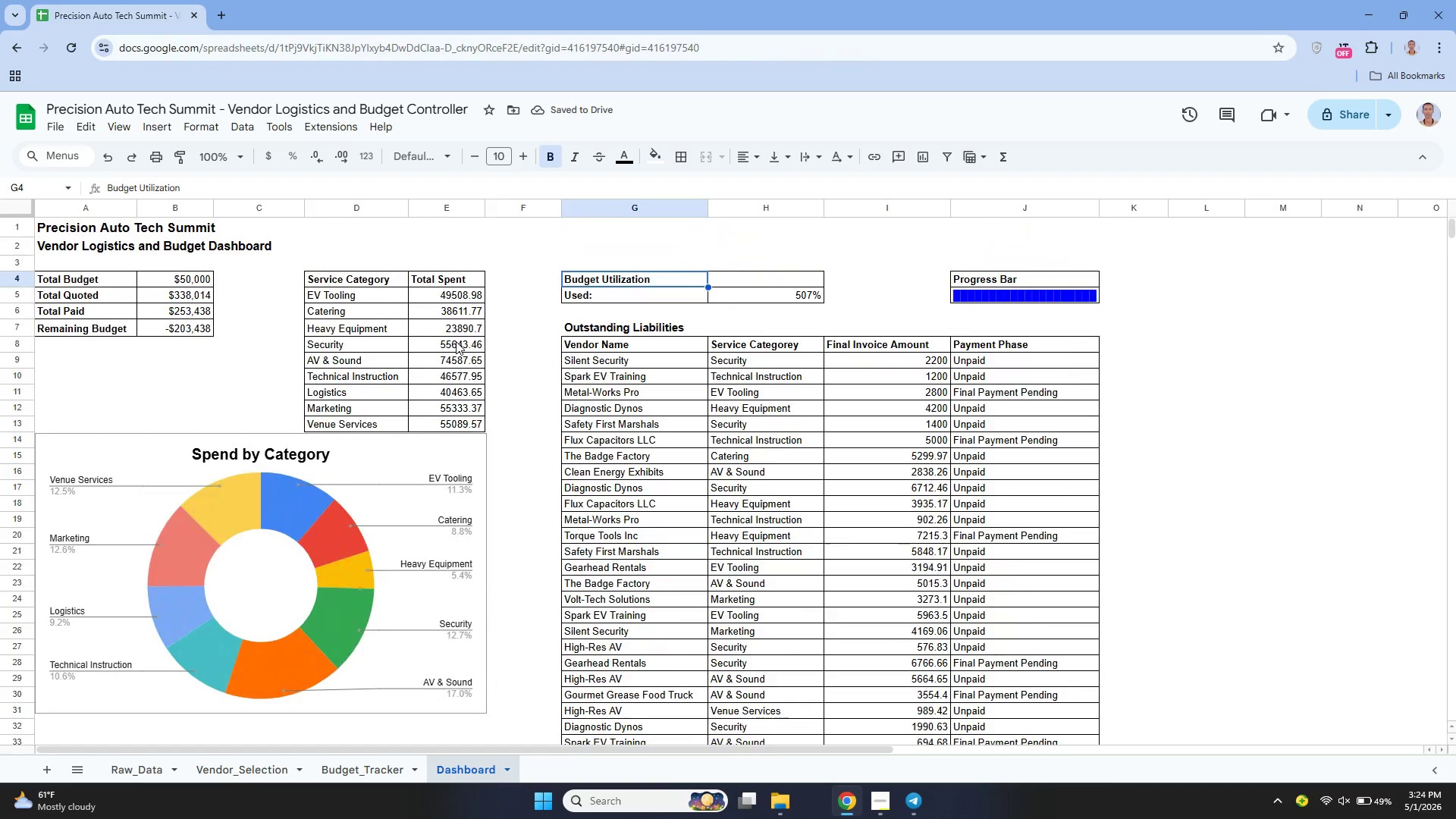 
wait(6.8)
 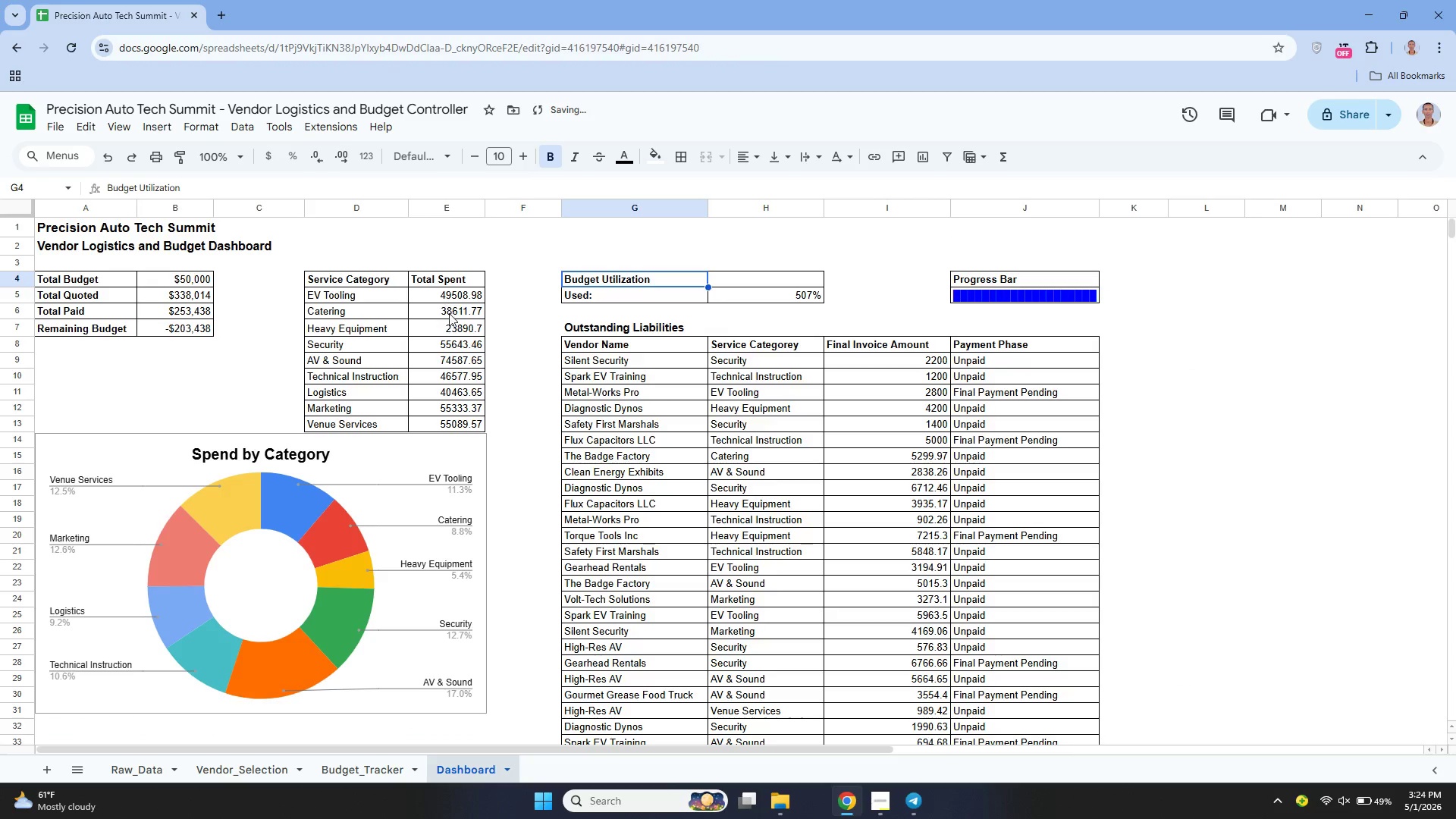 
left_click([364, 281])
 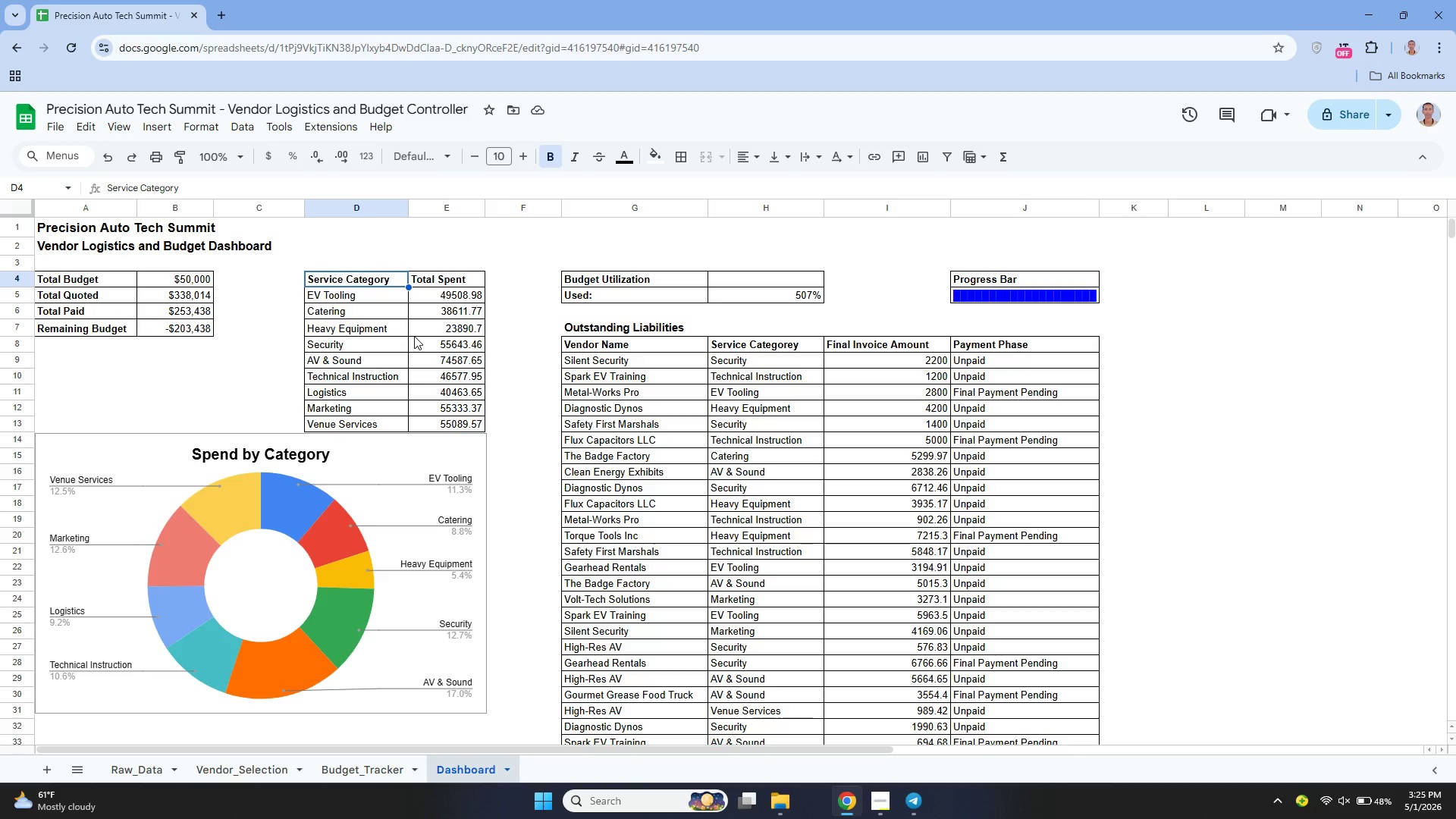 
wait(35.61)
 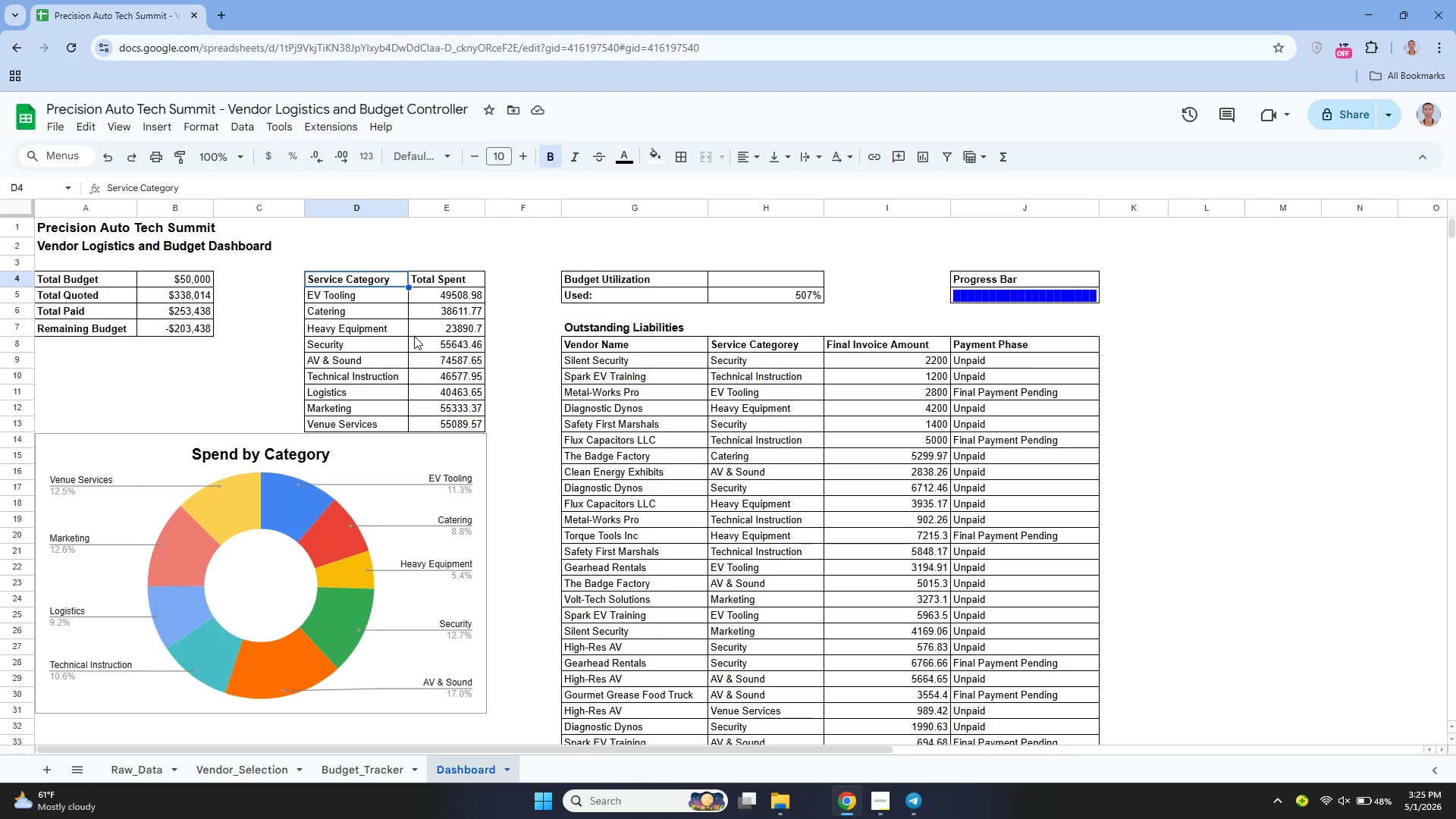 
left_click([348, 765])
 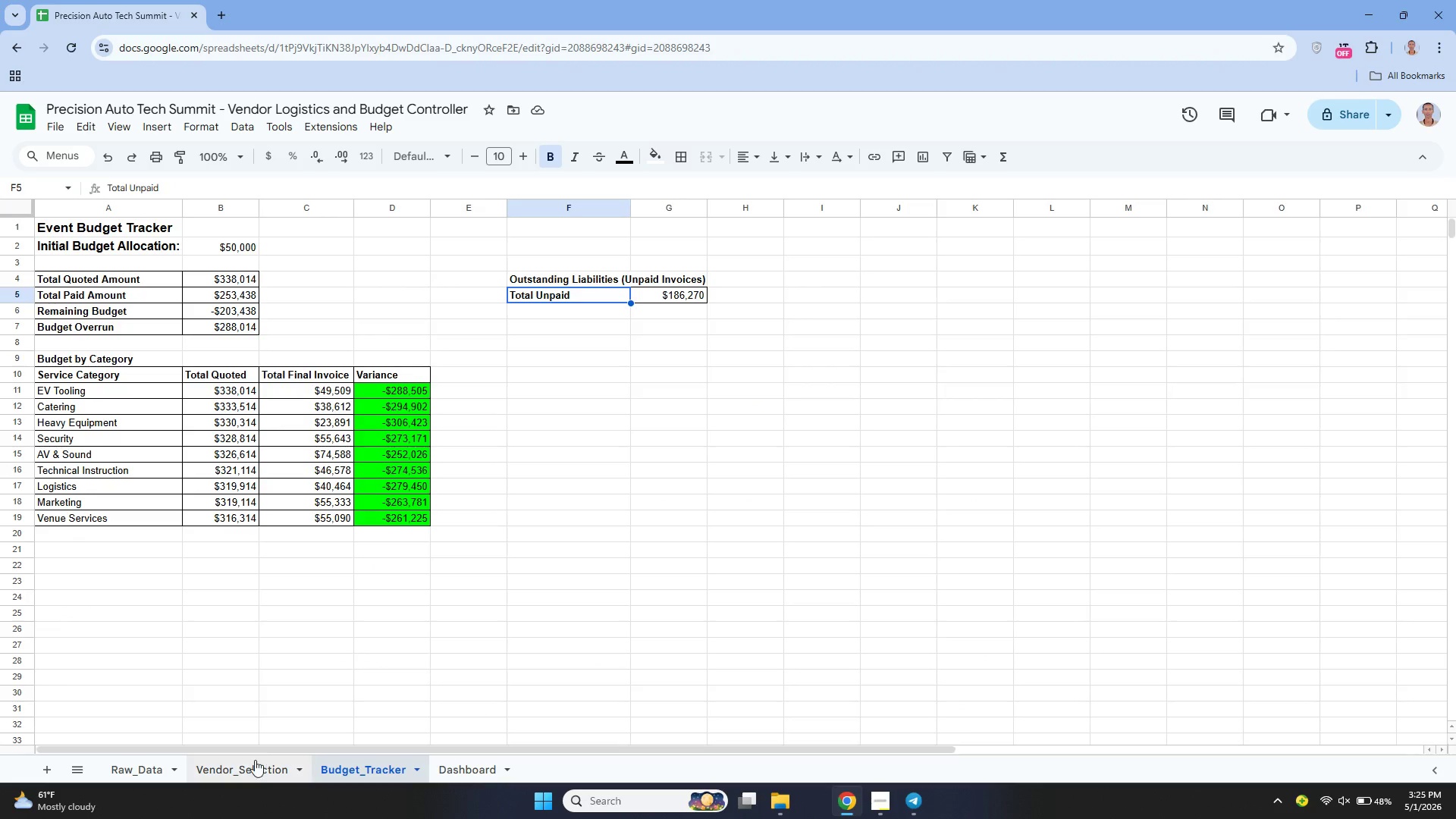 
left_click([250, 764])
 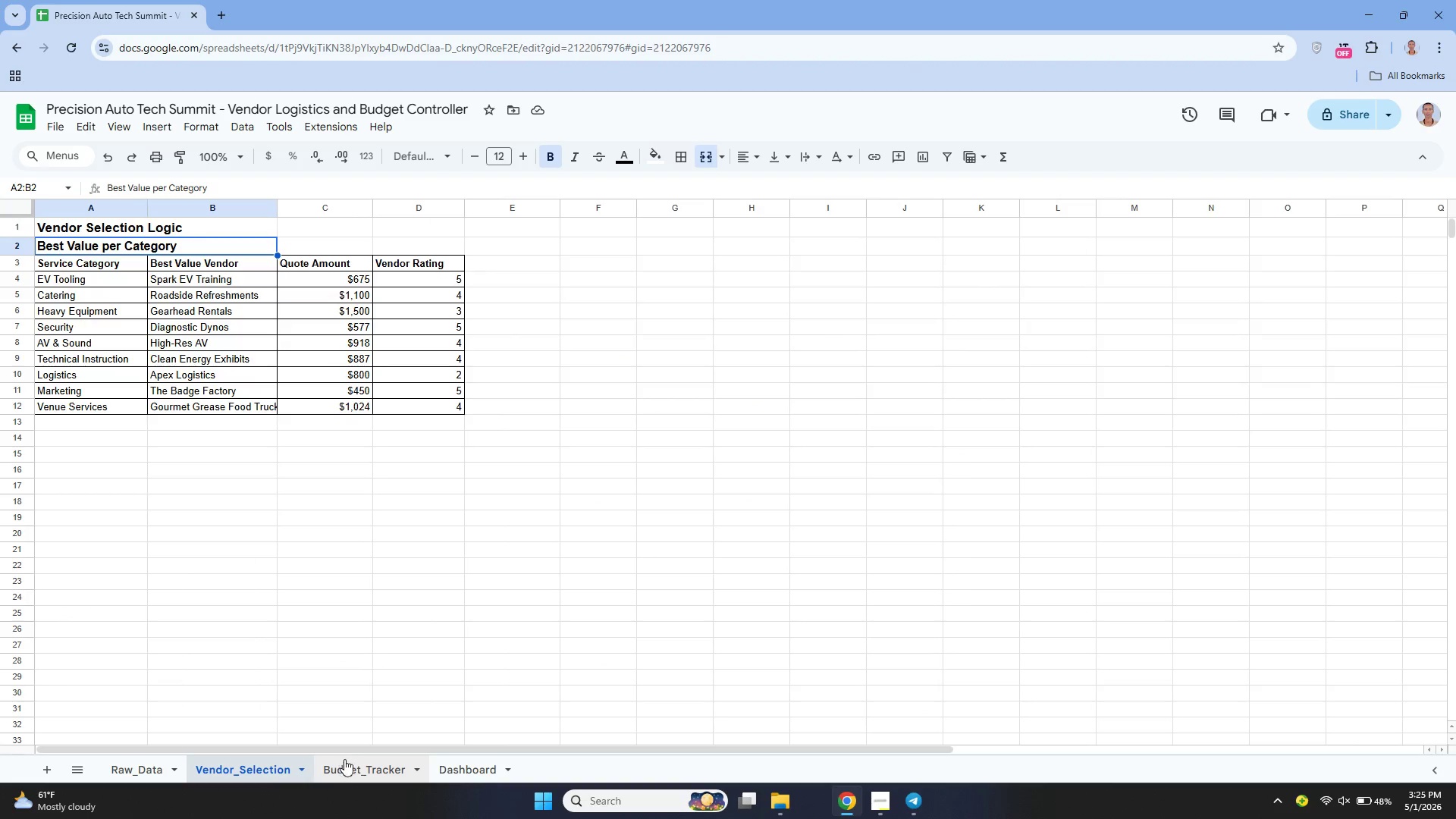 
left_click([360, 764])
 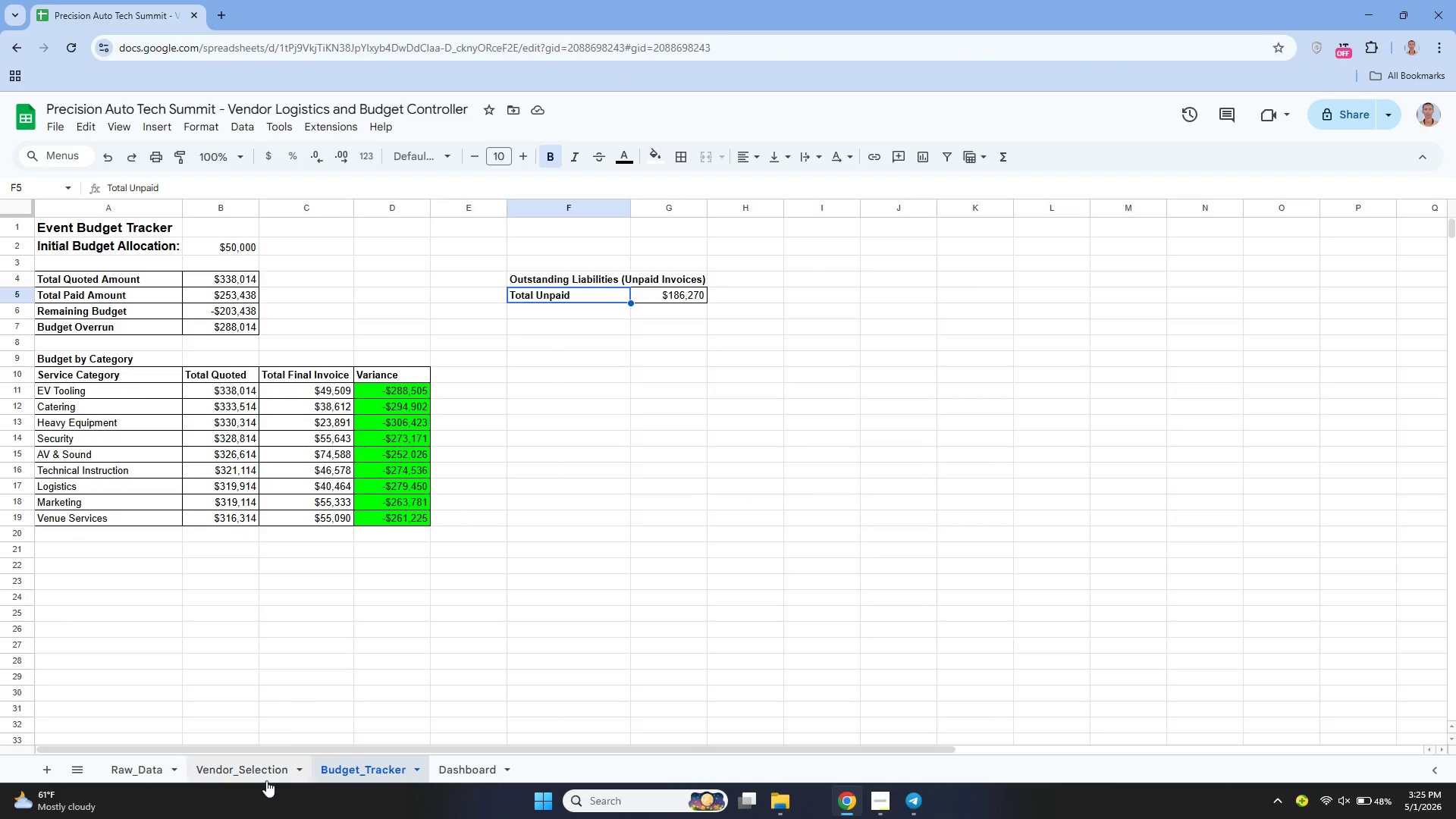 
left_click([232, 776])
 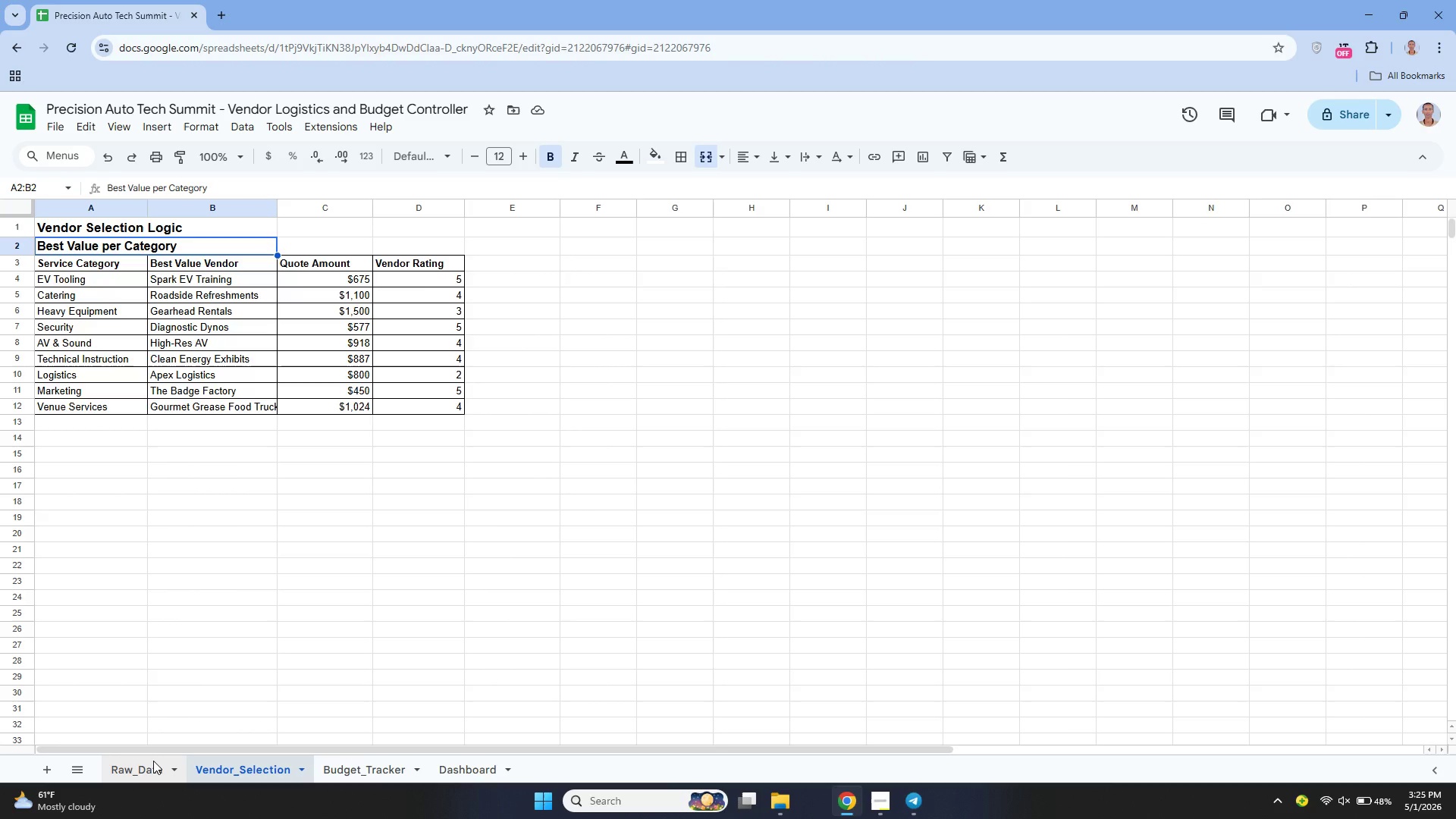 
left_click([148, 764])
 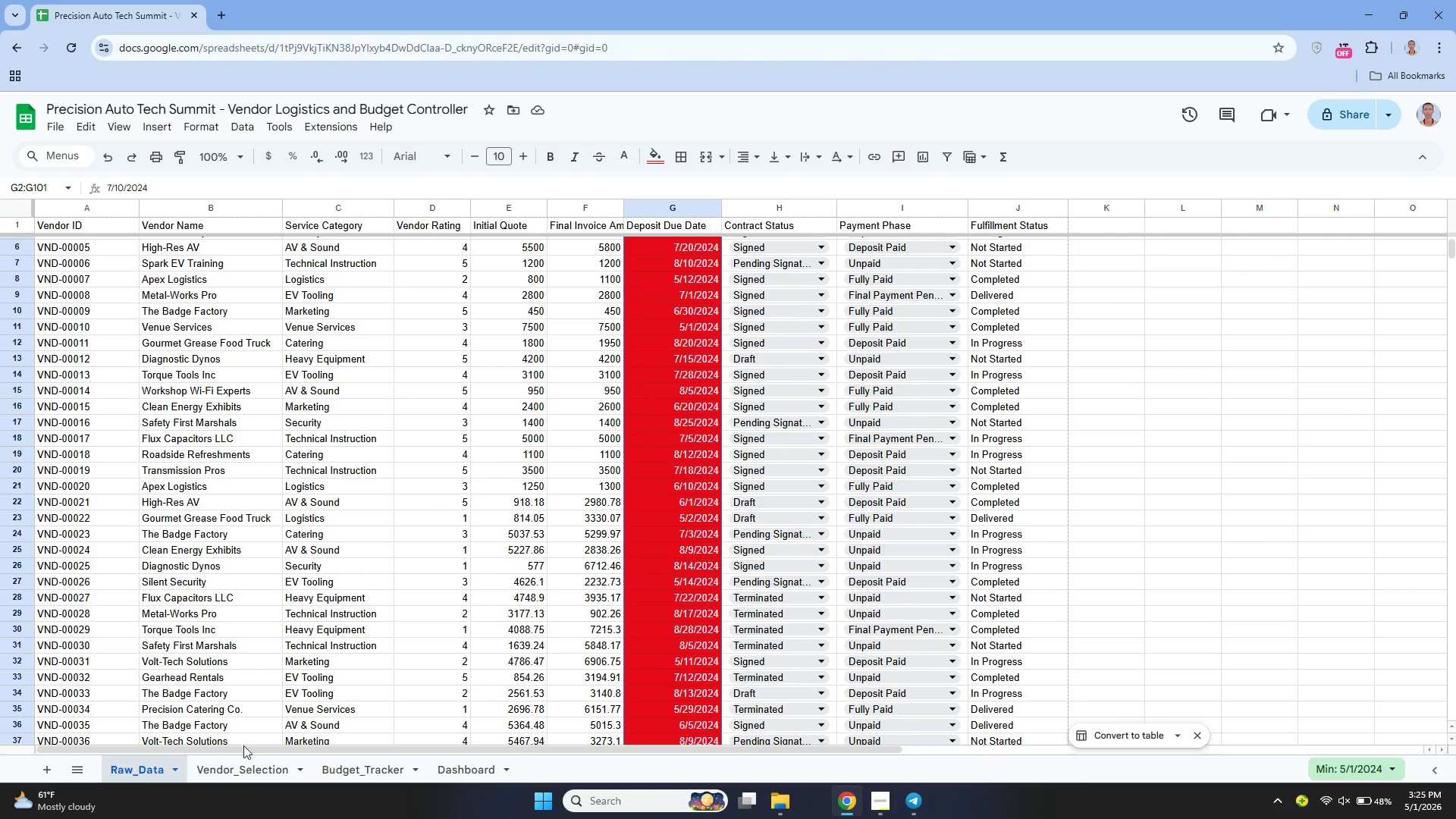 
left_click([234, 775])
 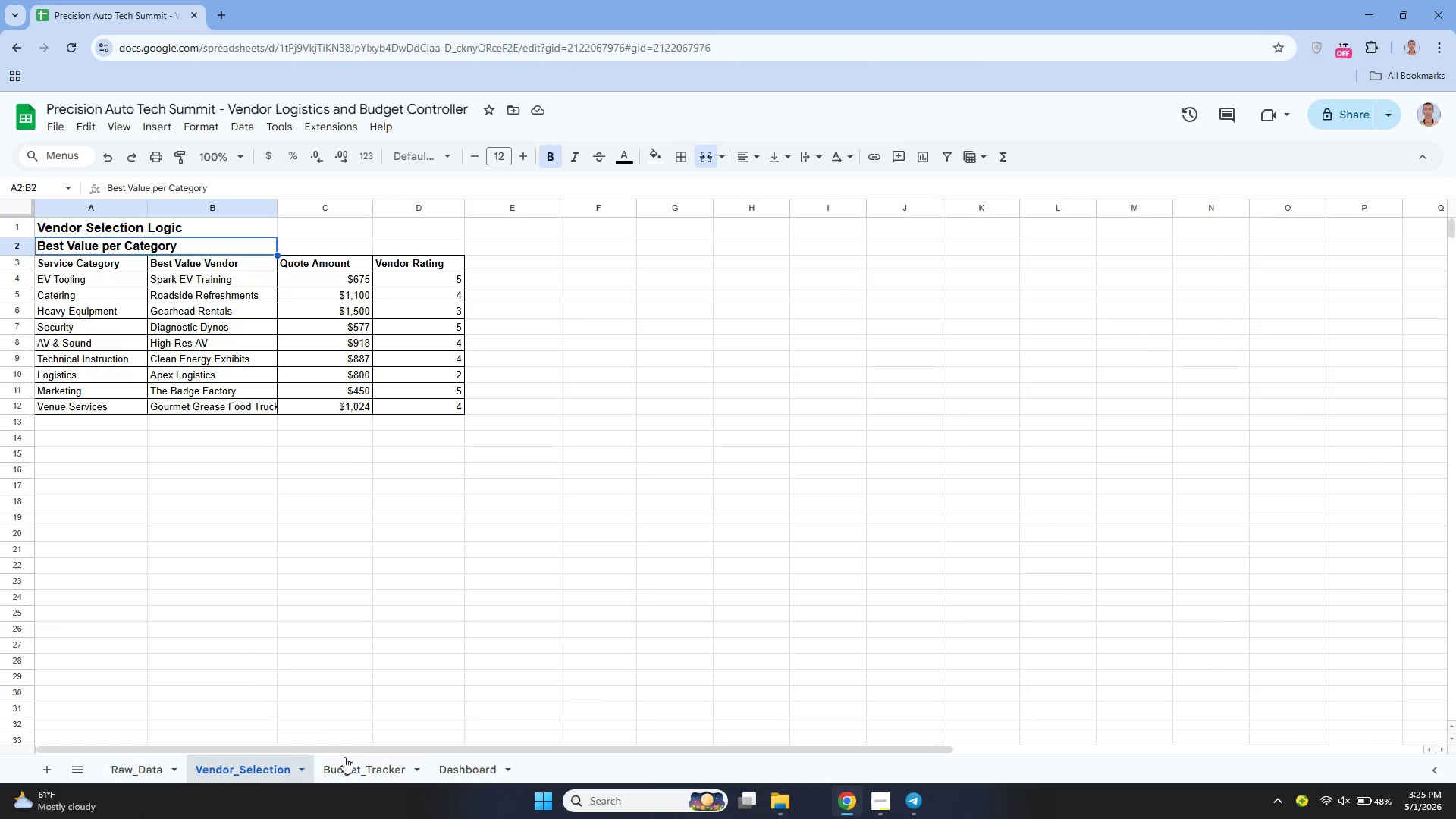 
left_click([347, 765])
 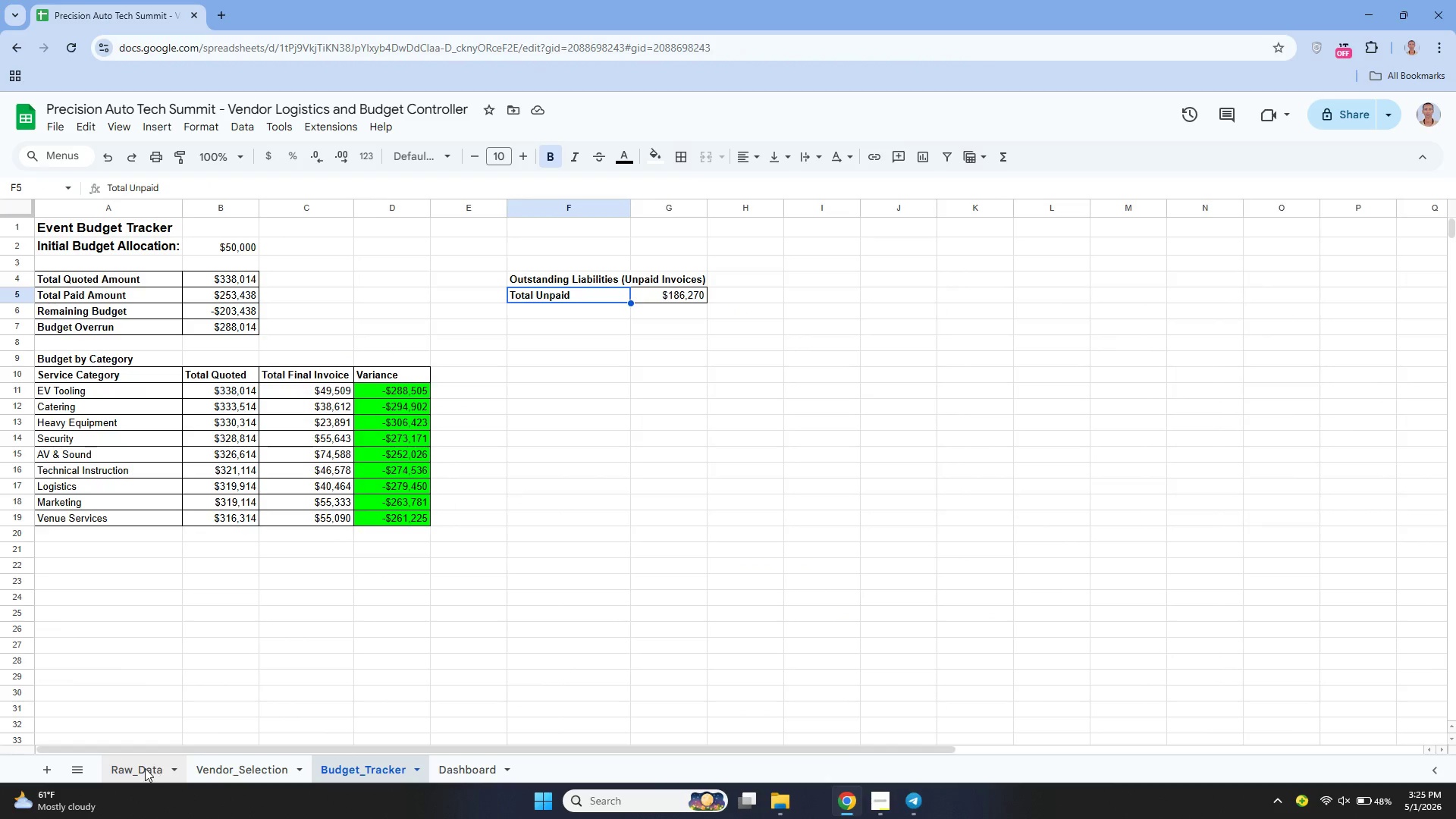 
left_click([145, 768])
 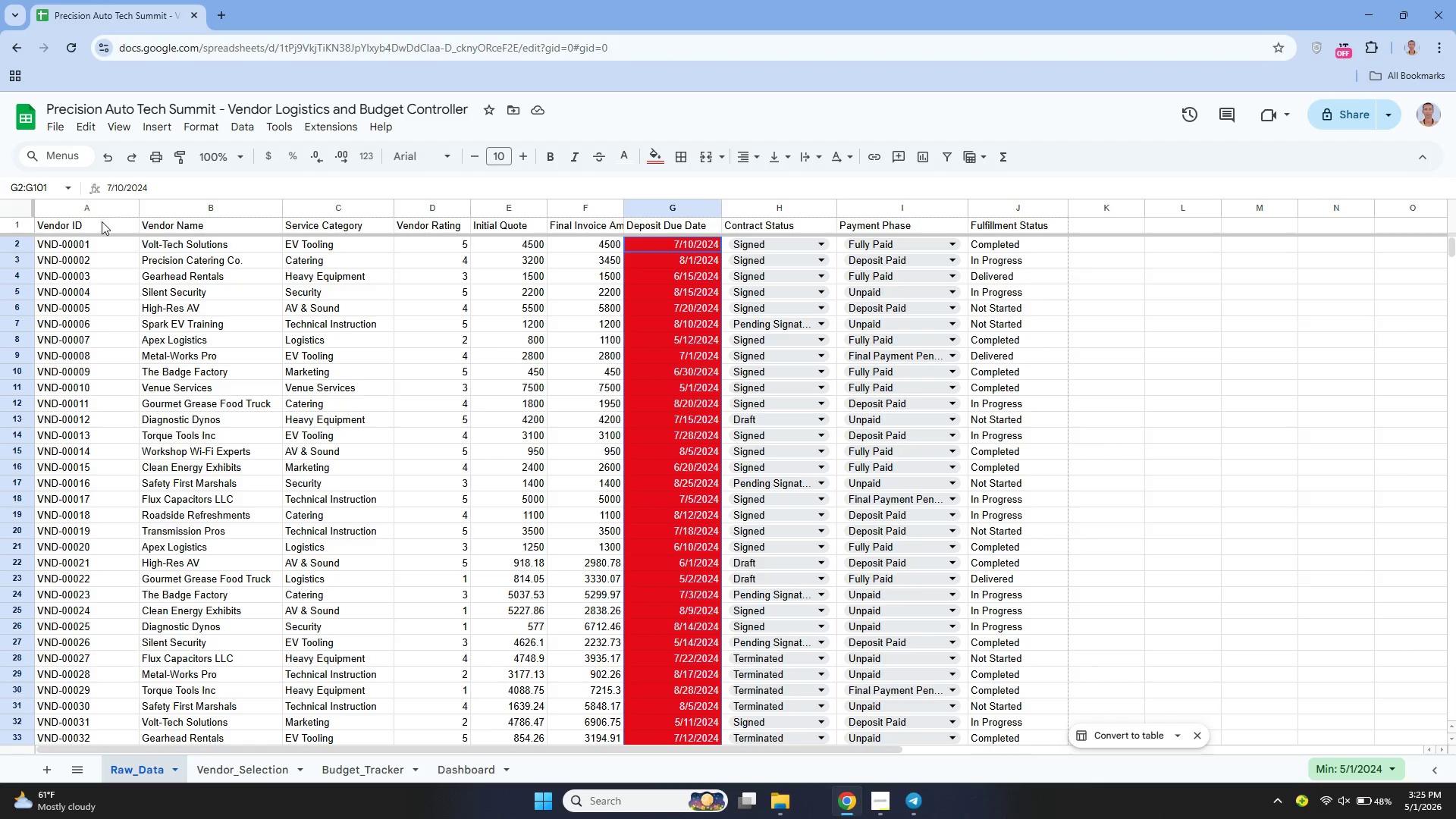 
left_click_drag(start_coordinate=[95, 221], to_coordinate=[388, 447])
 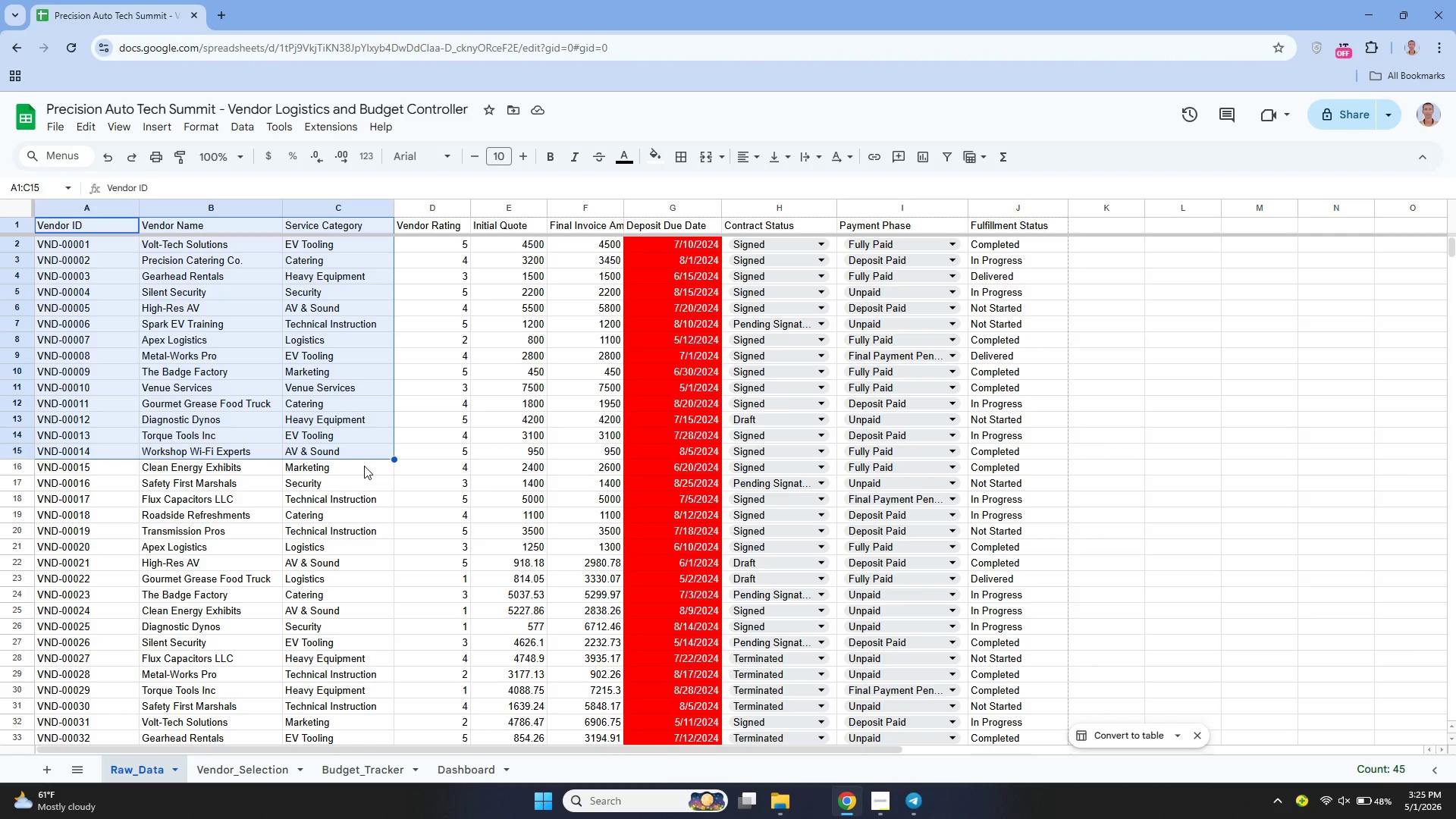 
left_click([364, 466])
 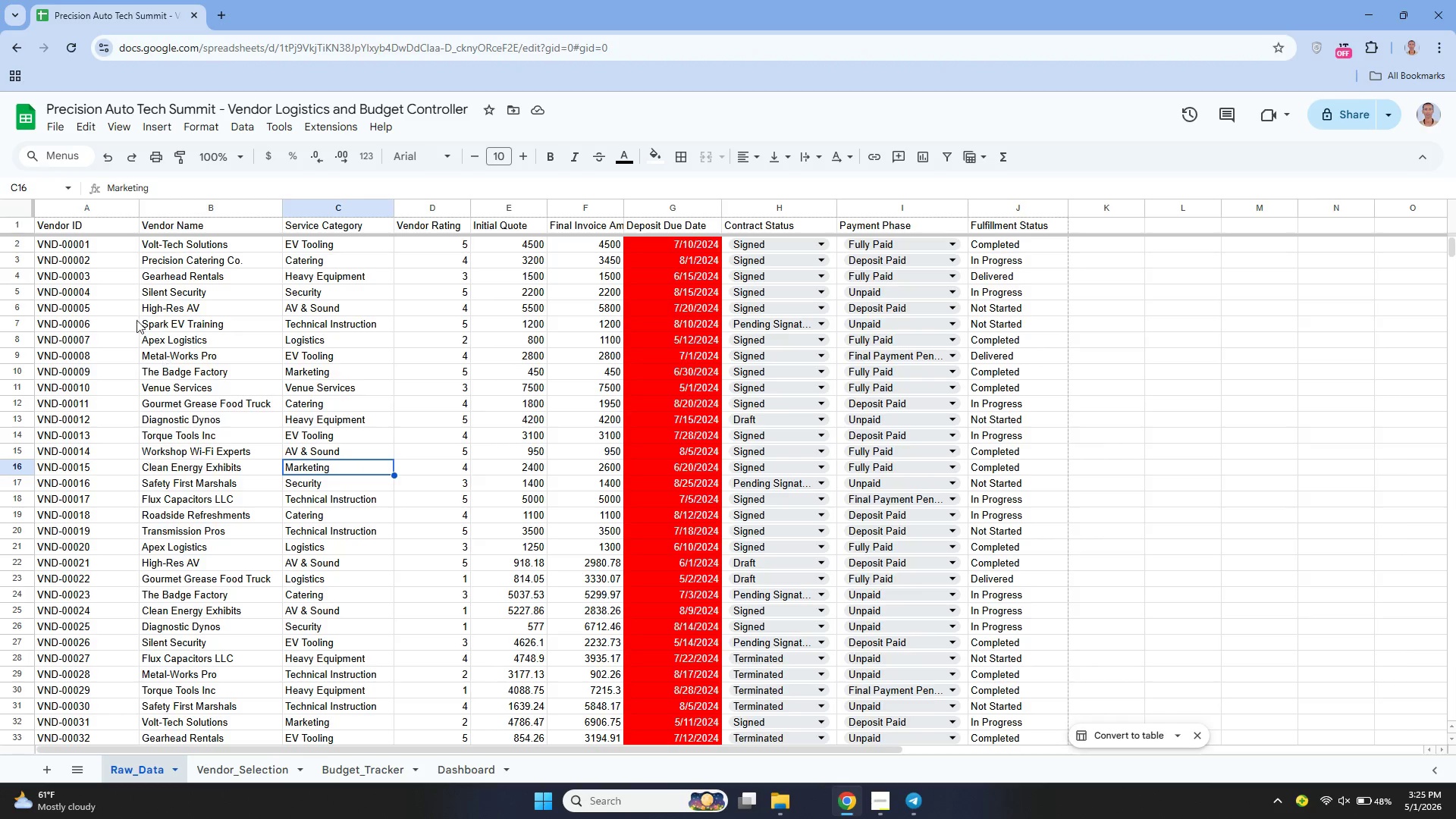 
left_click_drag(start_coordinate=[89, 224], to_coordinate=[1025, 502])
 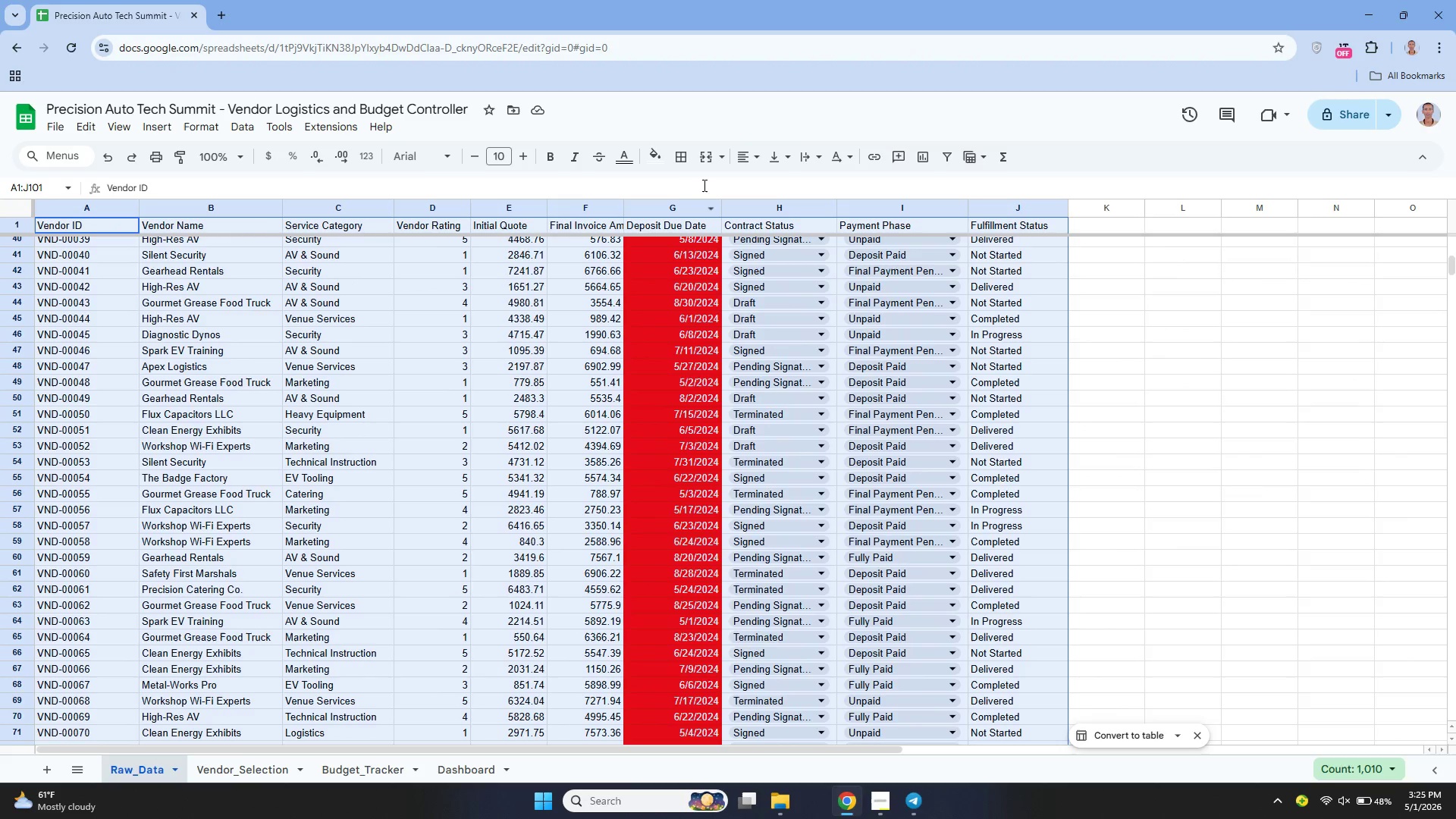 
left_click([682, 158])
 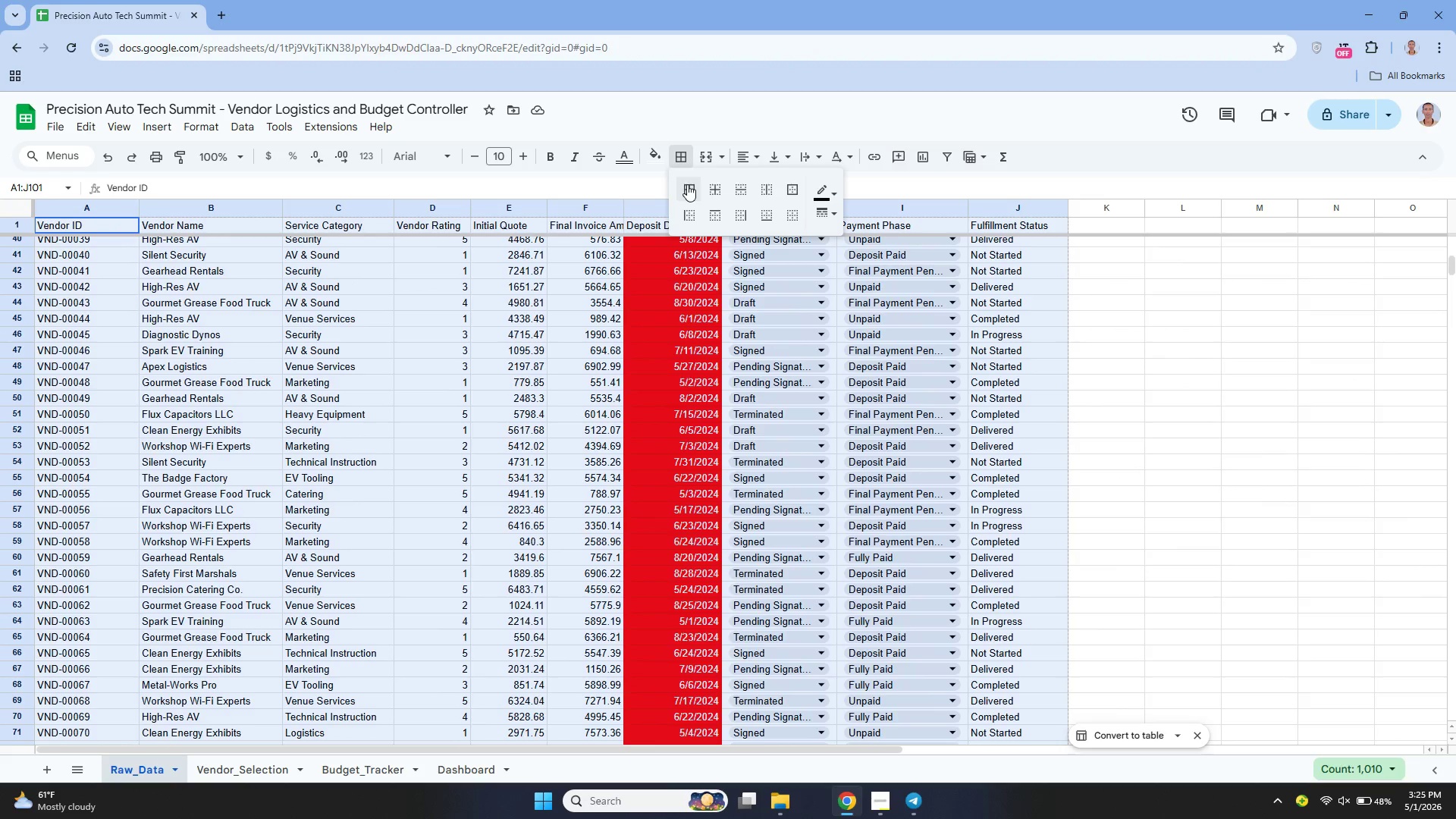 
left_click([687, 184])
 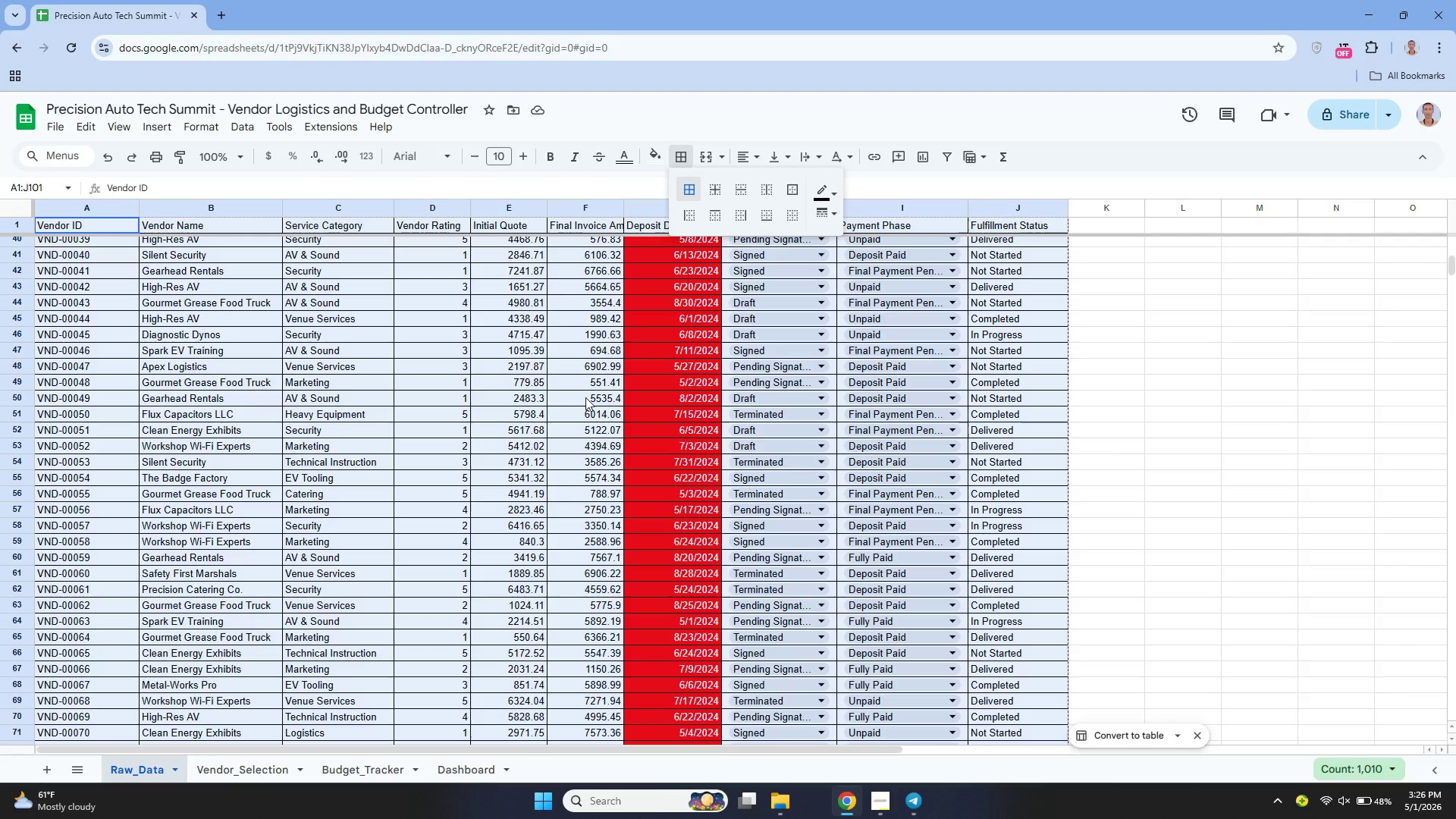 
wait(7.61)
 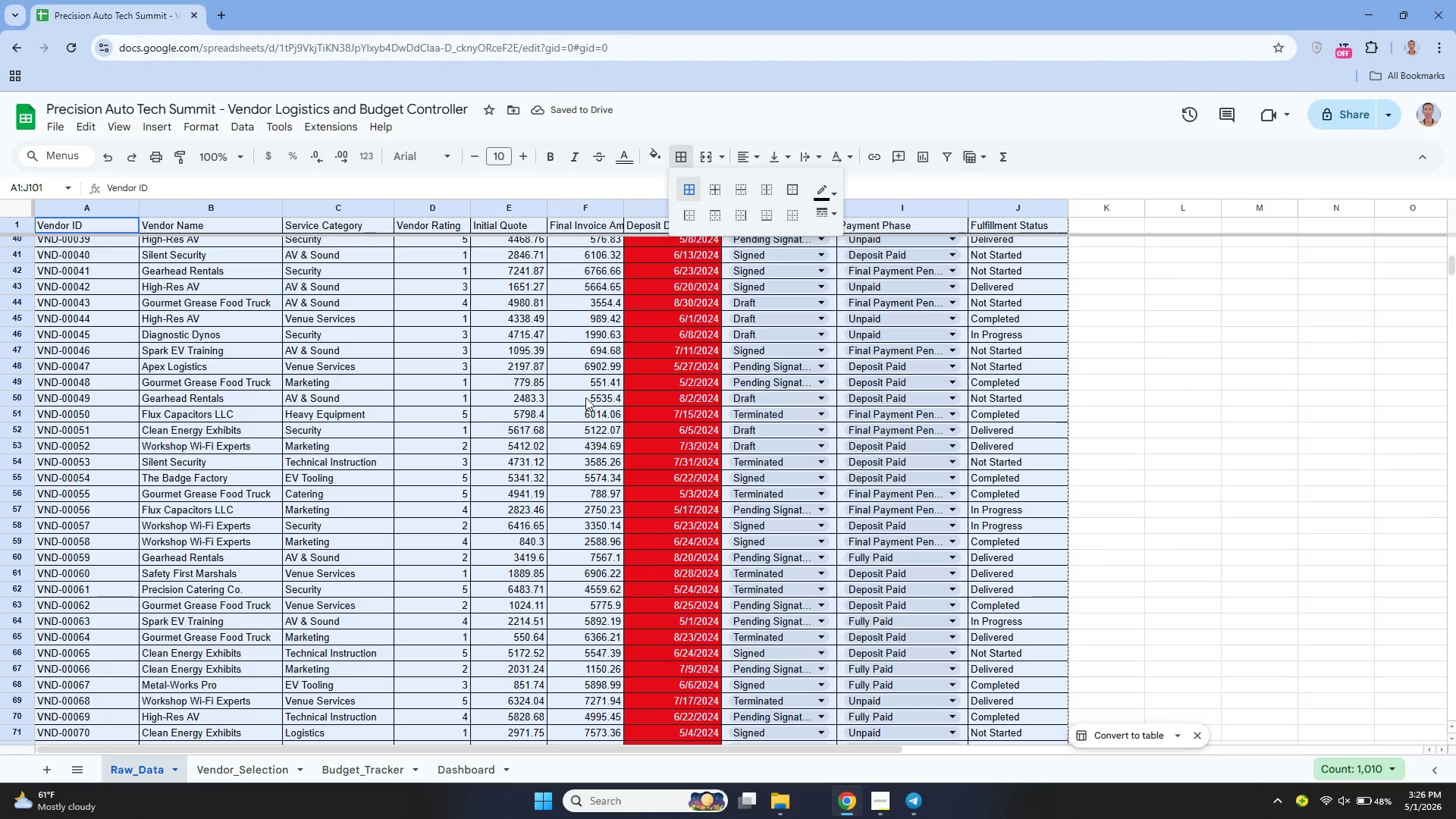 
left_click([446, 491])
 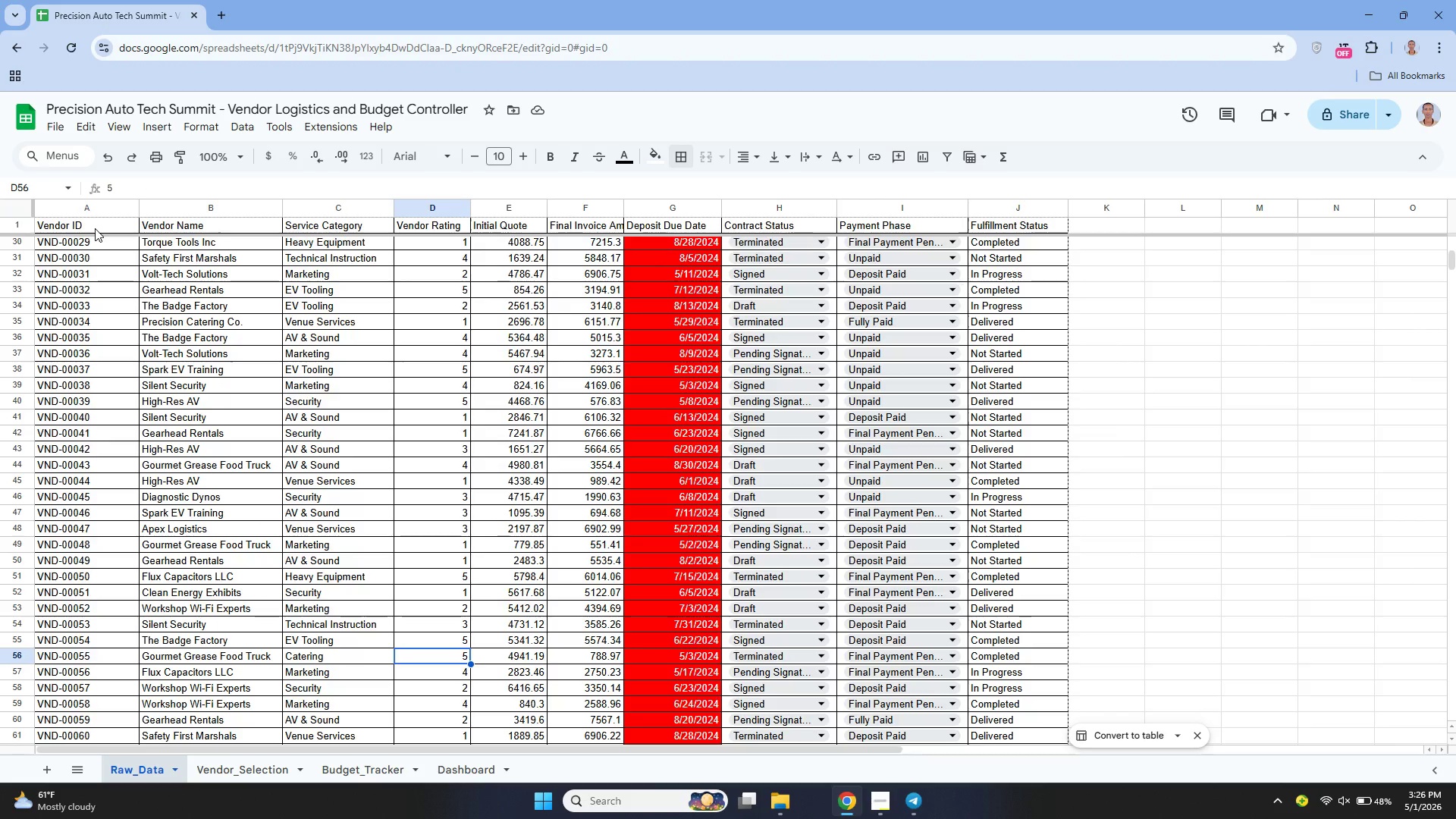 
left_click_drag(start_coordinate=[84, 221], to_coordinate=[1038, 230])
 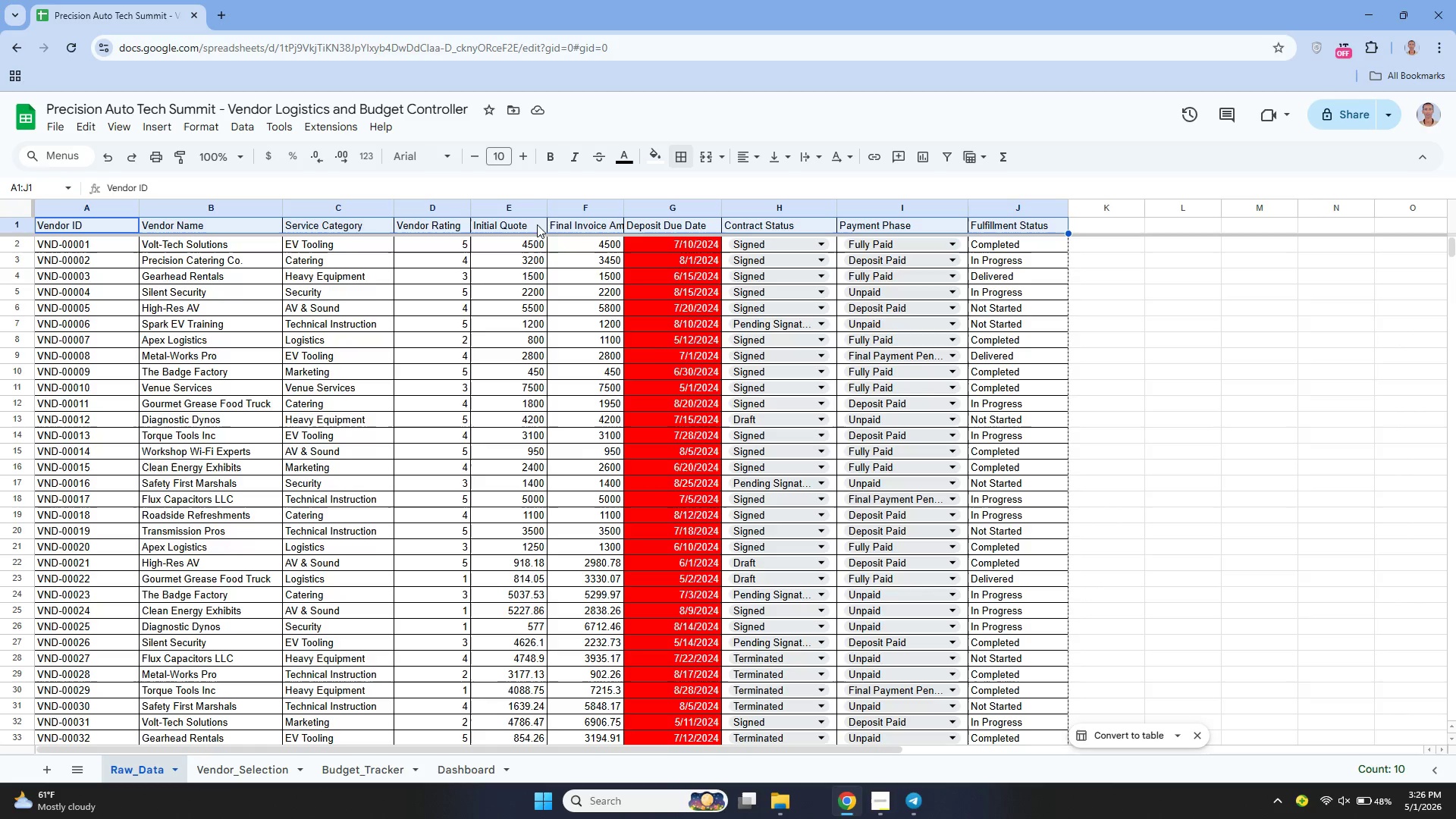 
left_click([520, 160])
 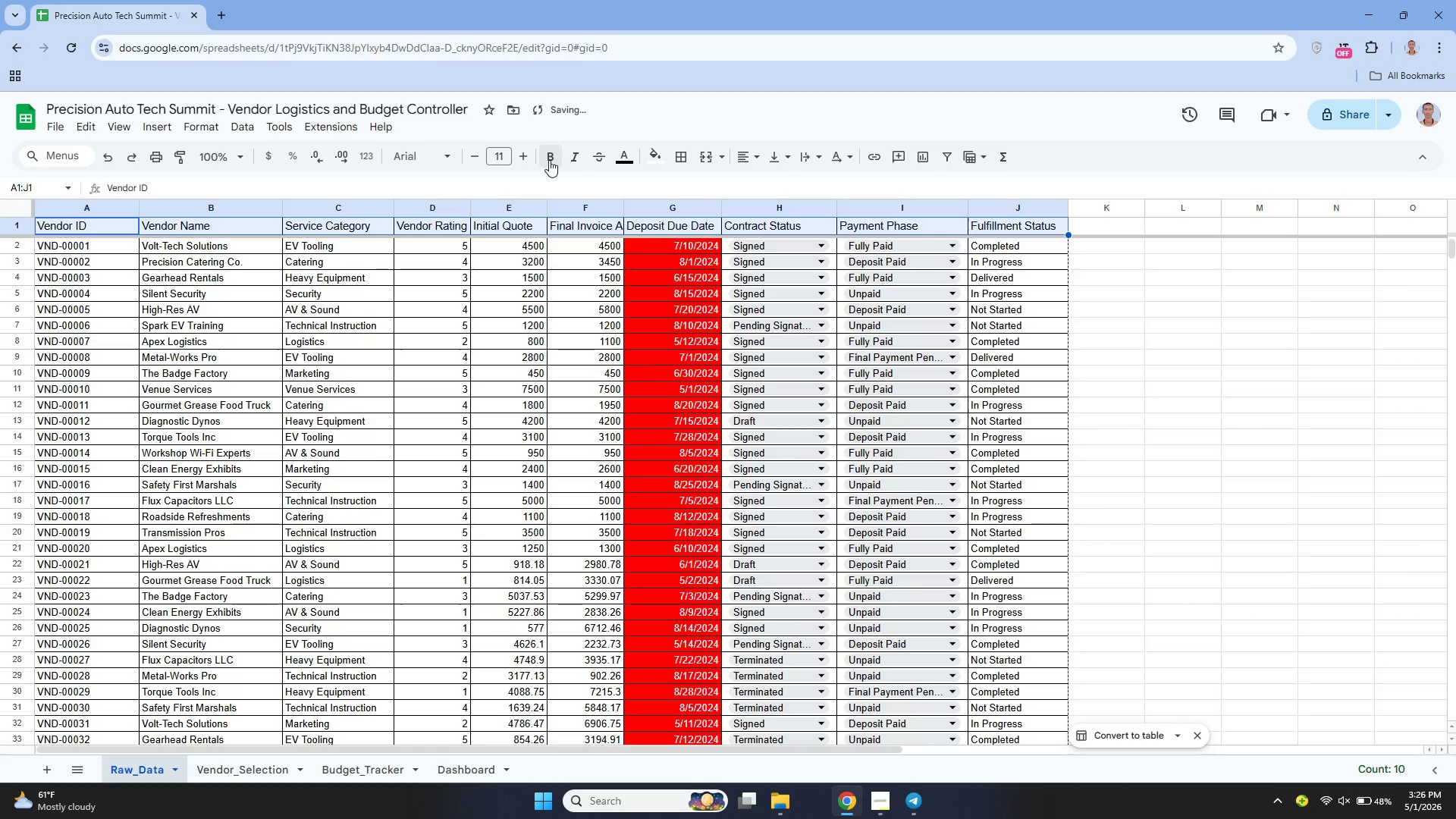 
left_click([549, 160])
 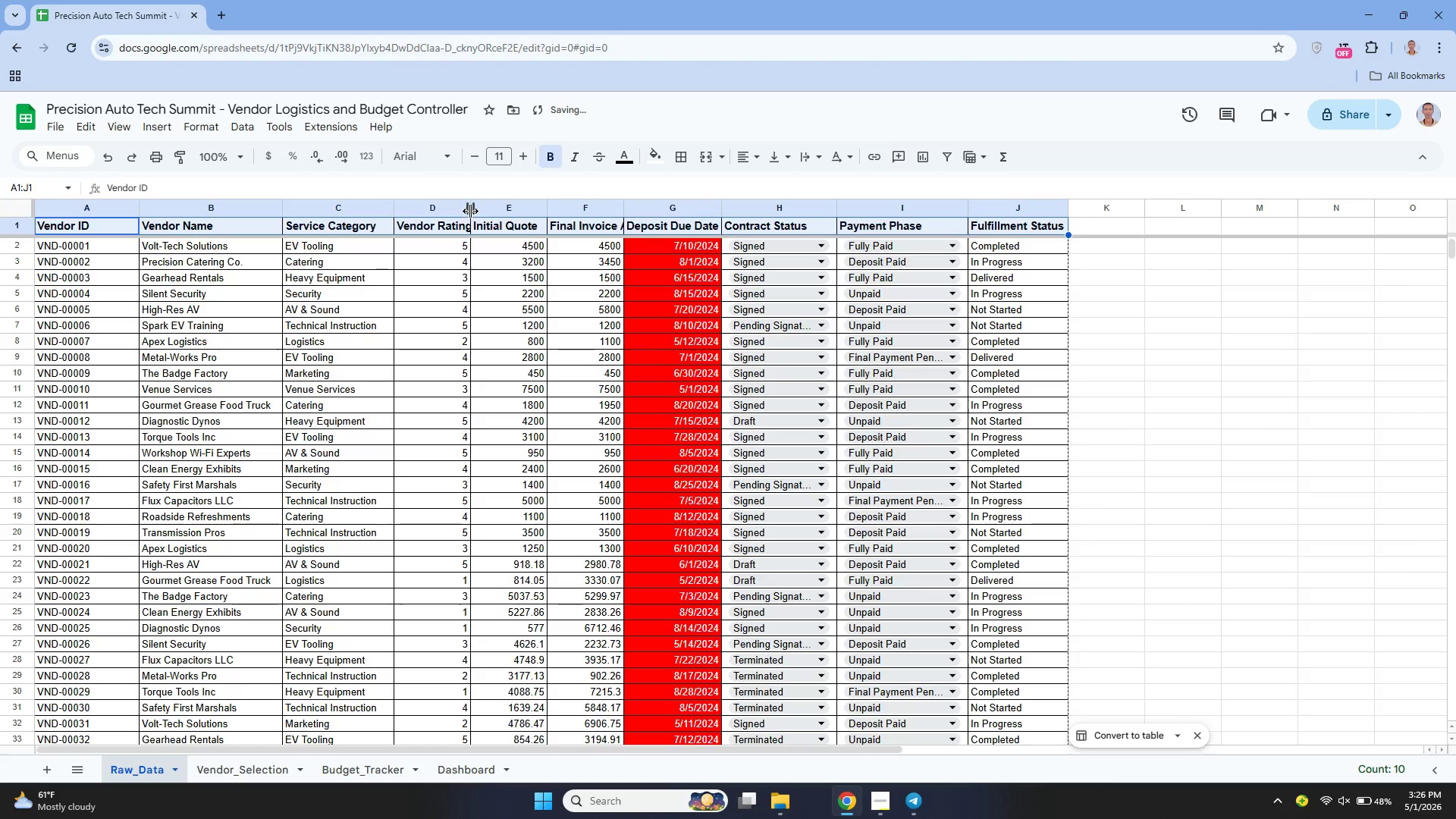 
left_click_drag(start_coordinate=[469, 209], to_coordinate=[485, 217])
 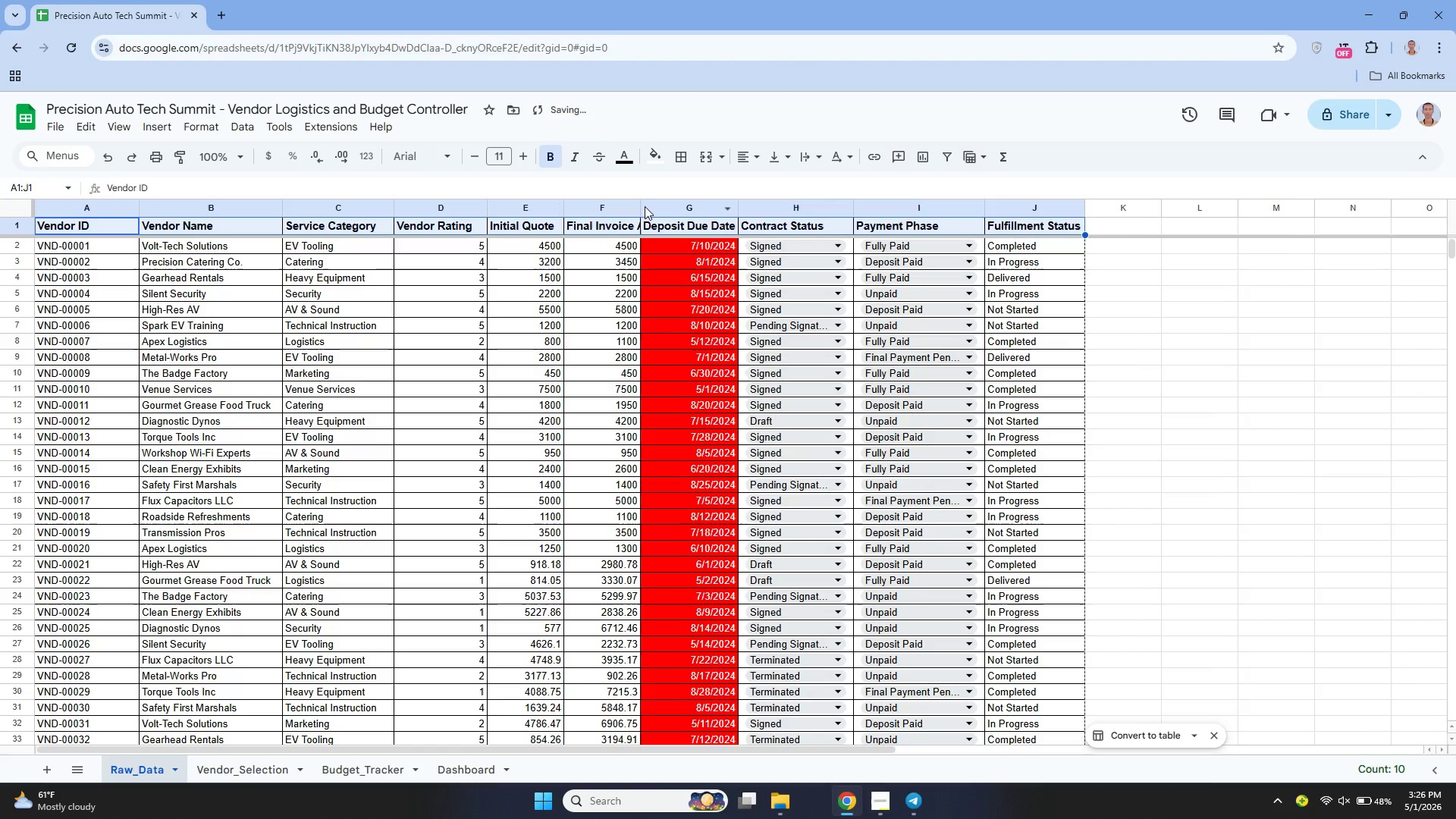 
left_click_drag(start_coordinate=[639, 206], to_coordinate=[655, 209])
 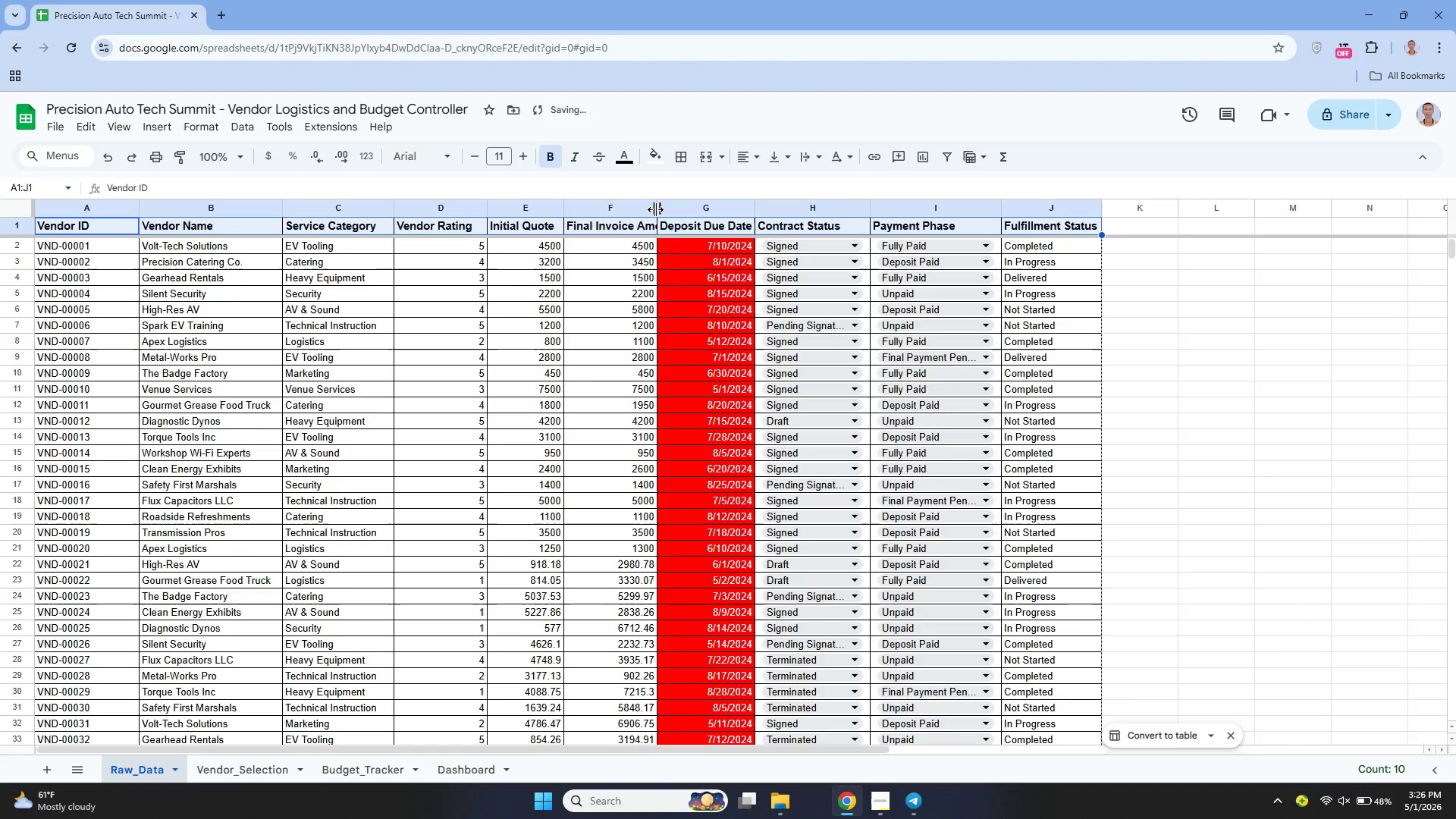 
left_click_drag(start_coordinate=[655, 209], to_coordinate=[680, 217])
 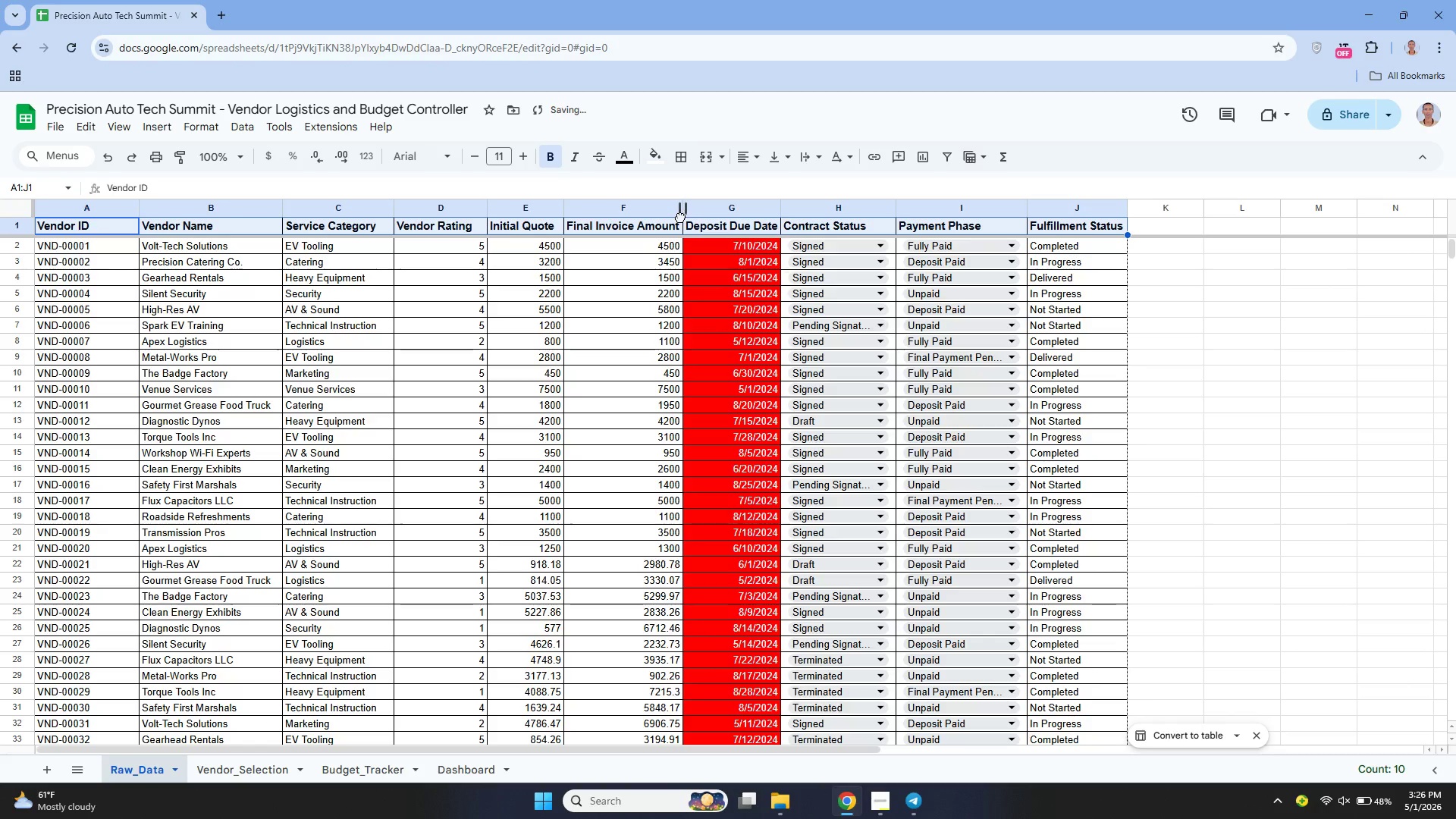 
left_click_drag(start_coordinate=[680, 217], to_coordinate=[691, 219])
 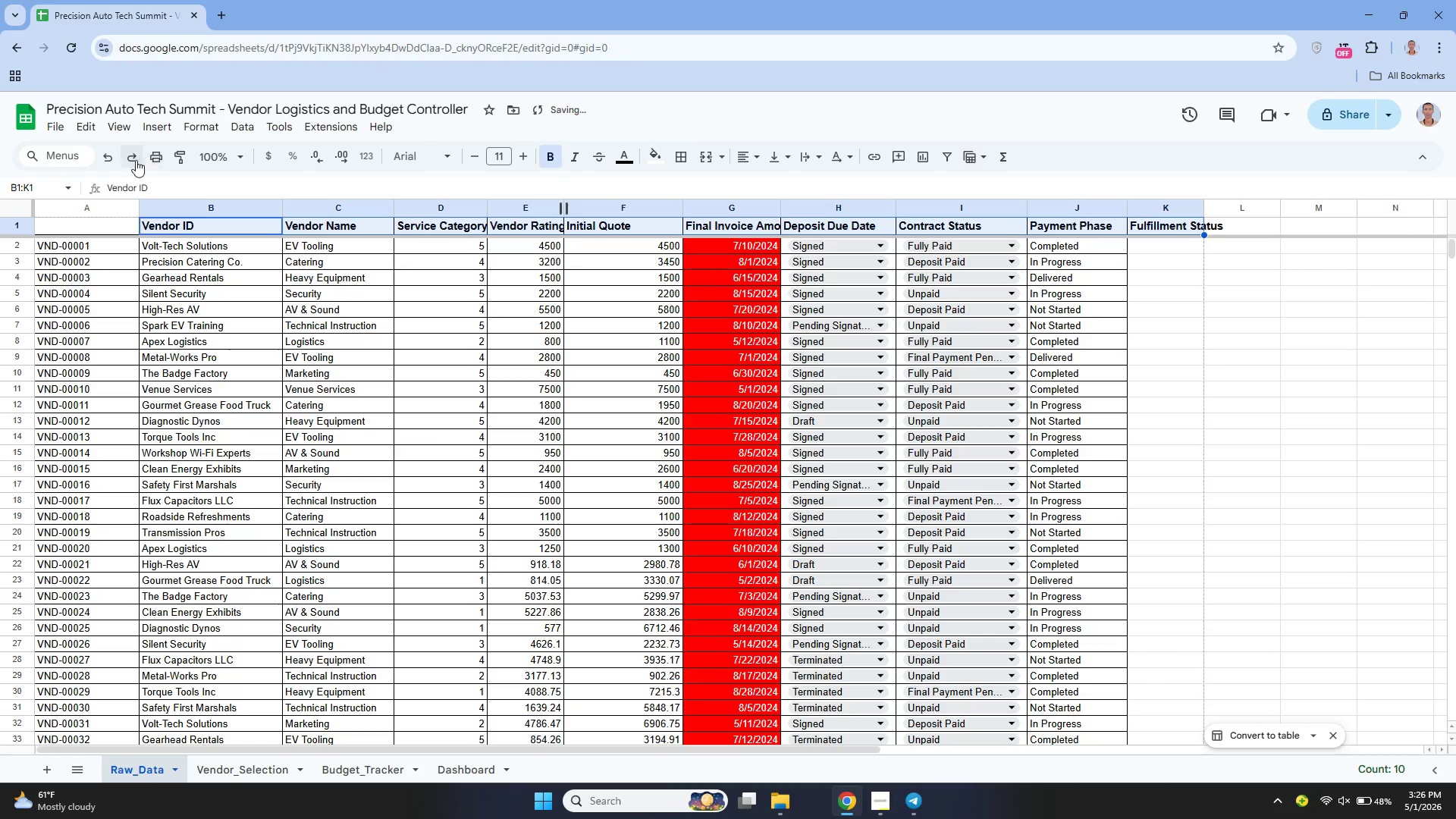 
left_click([117, 158])
 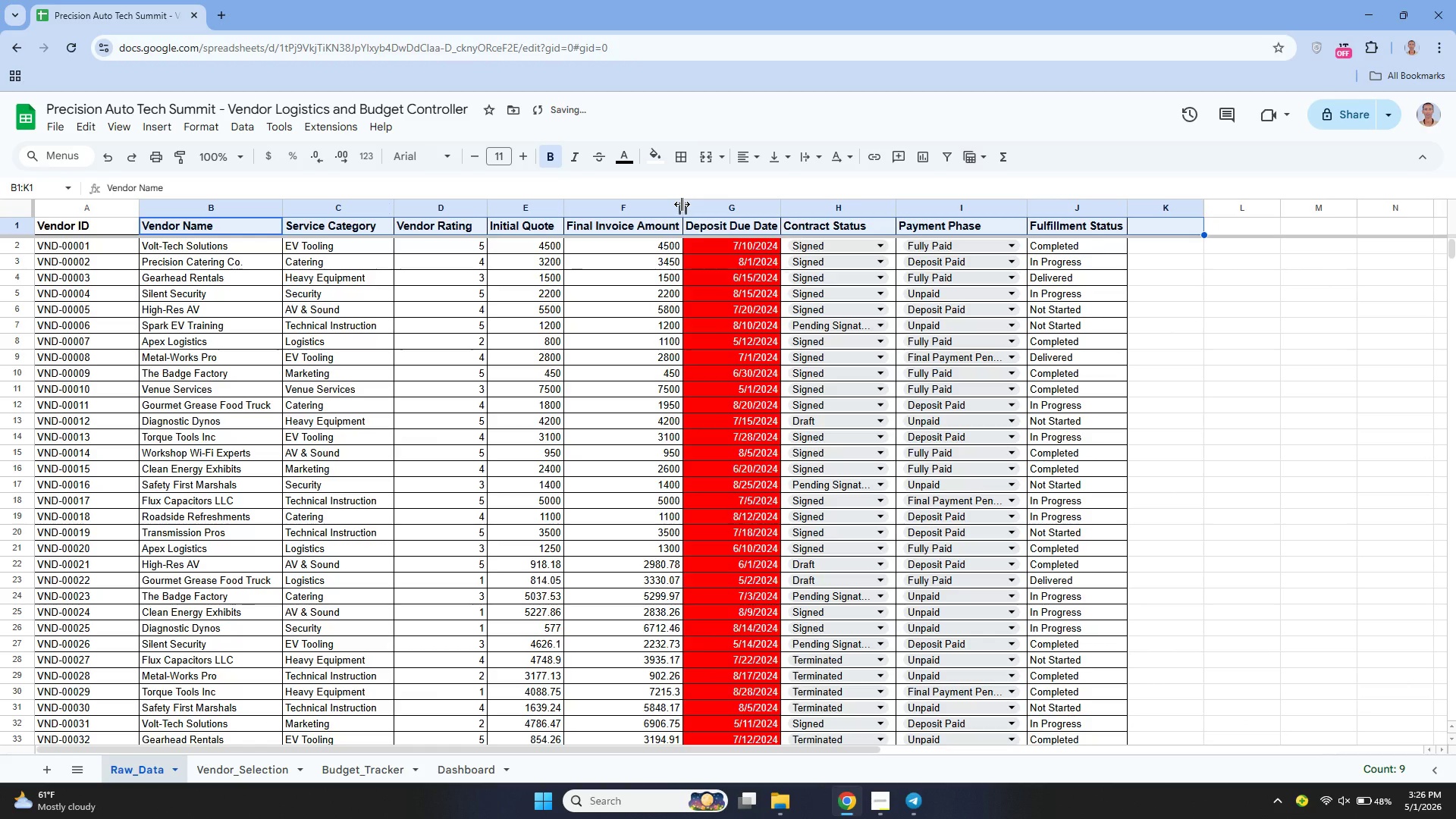 
left_click_drag(start_coordinate=[682, 204], to_coordinate=[695, 211])
 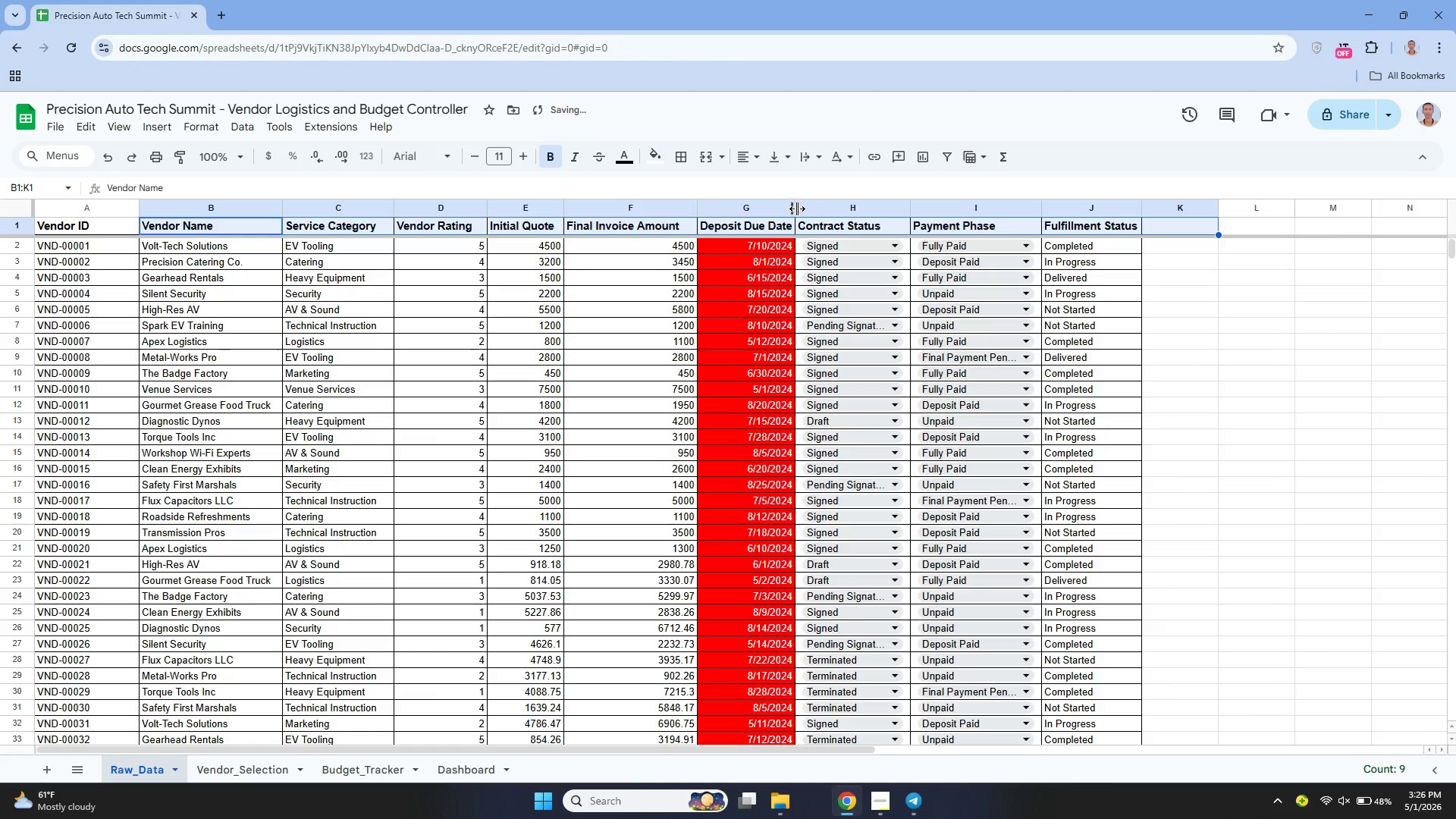 
left_click_drag(start_coordinate=[797, 209], to_coordinate=[805, 212])
 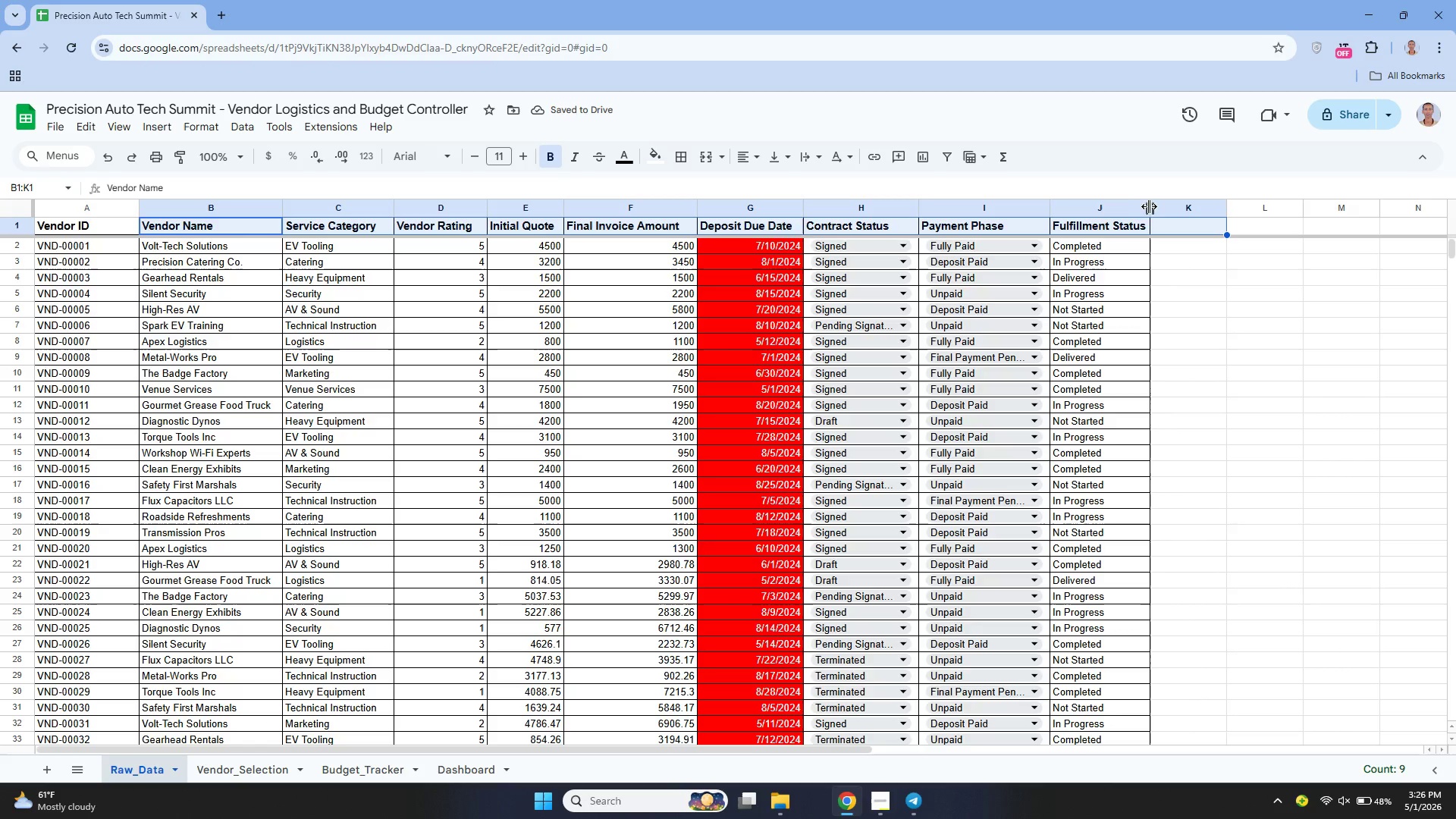 
left_click_drag(start_coordinate=[1146, 206], to_coordinate=[1157, 210])
 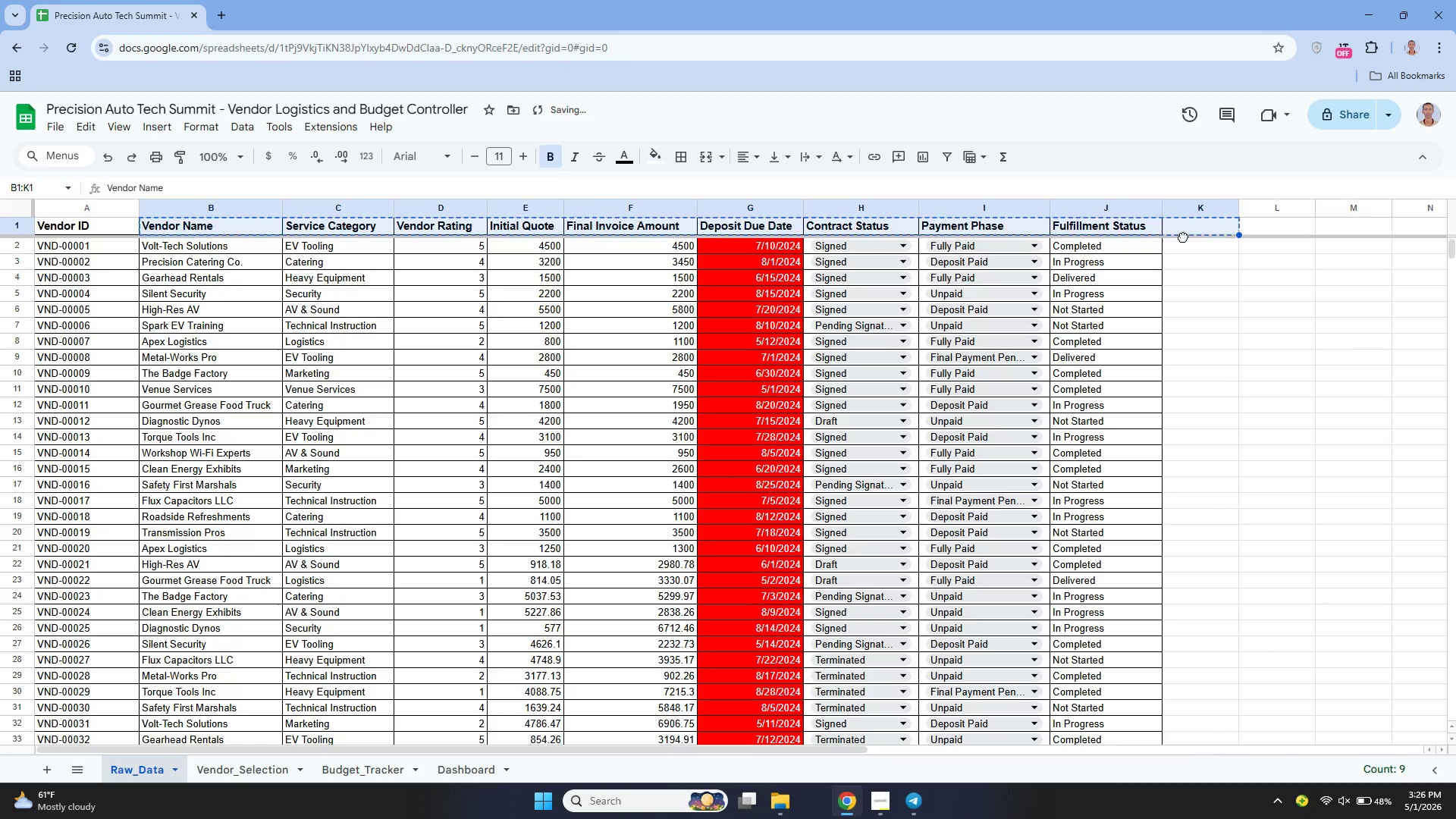 
left_click([1183, 237])
 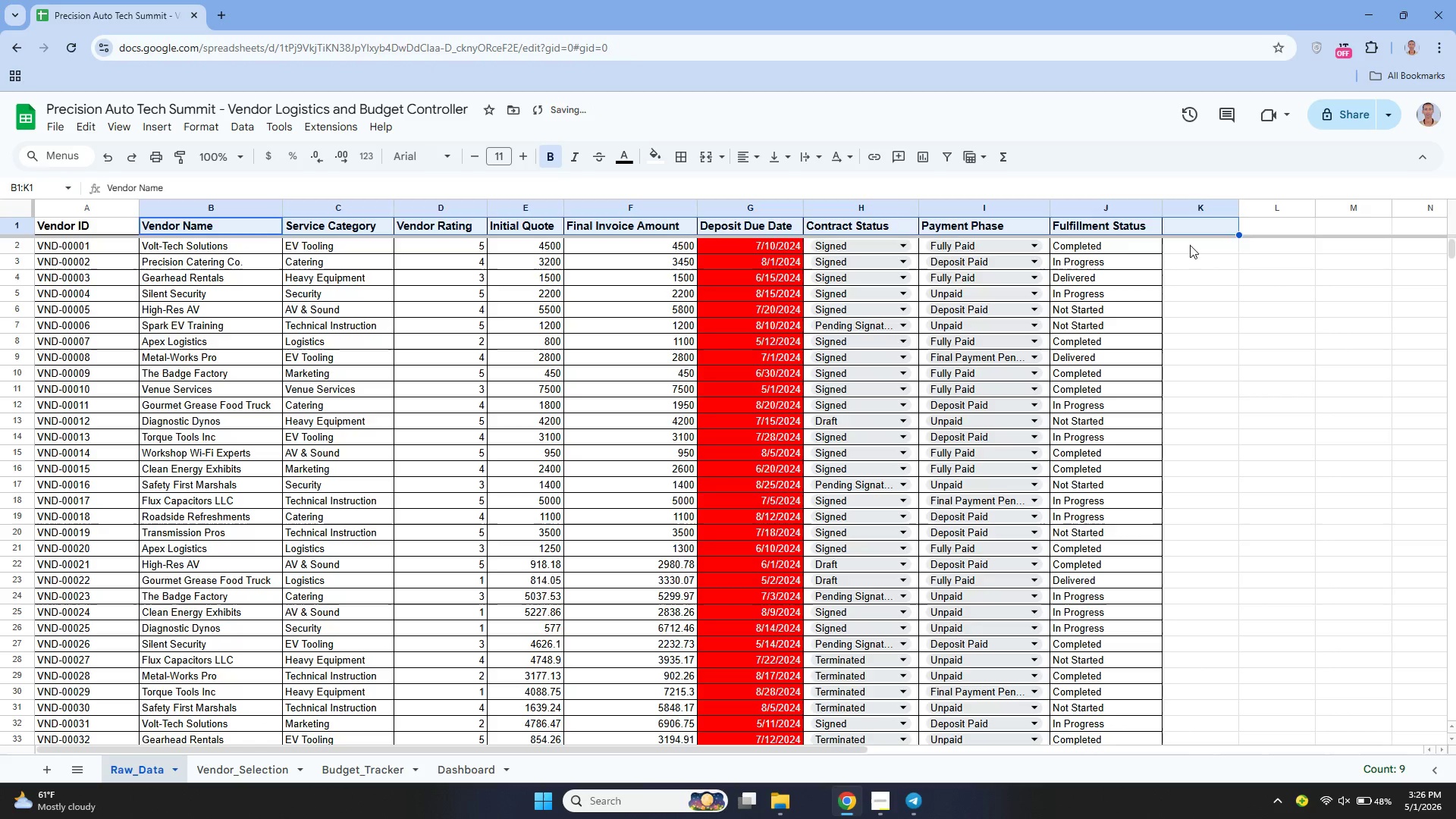 
left_click([1190, 245])
 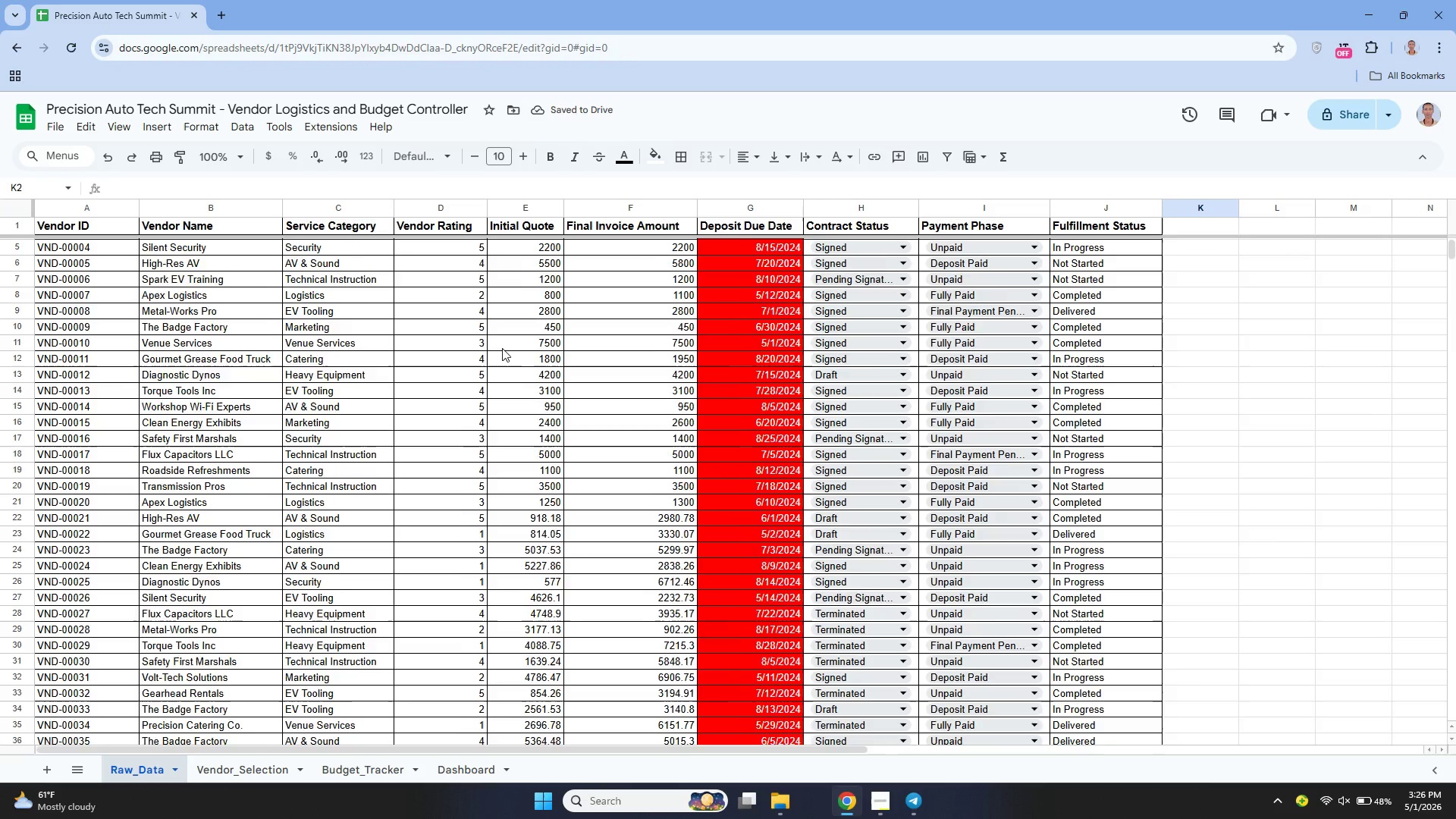 
wait(8.56)
 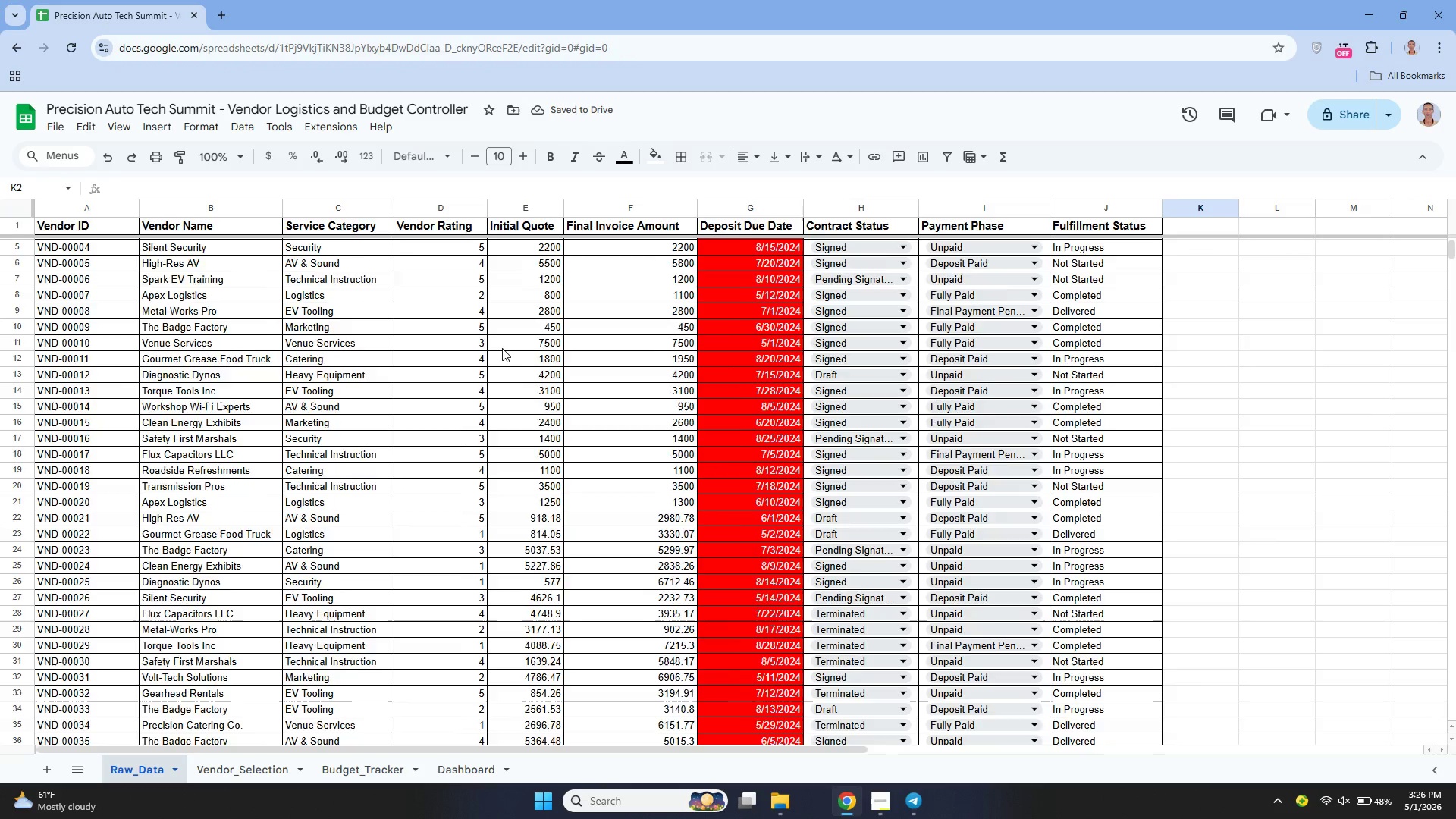 
left_click([240, 769])
 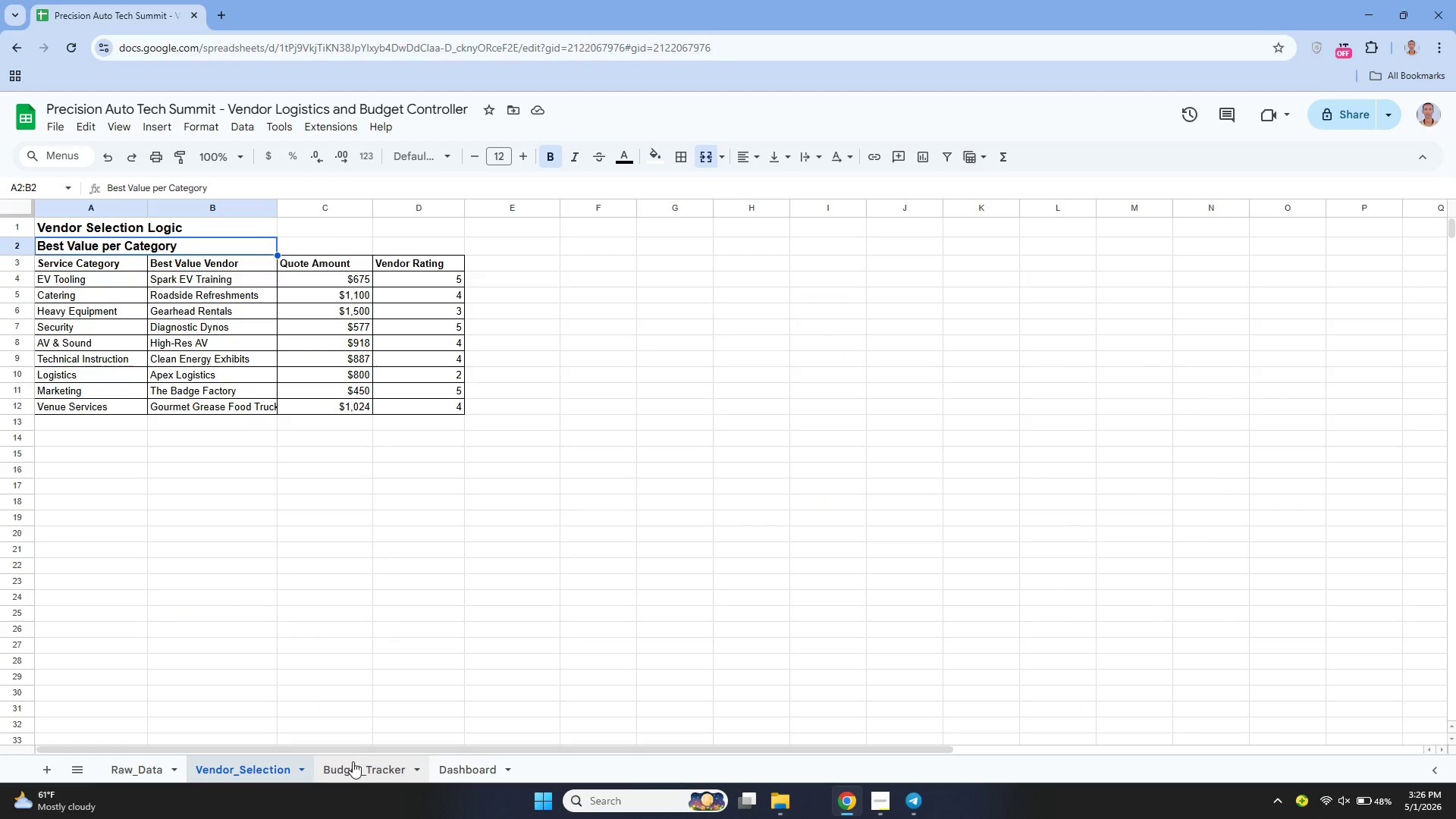 
left_click([353, 762])
 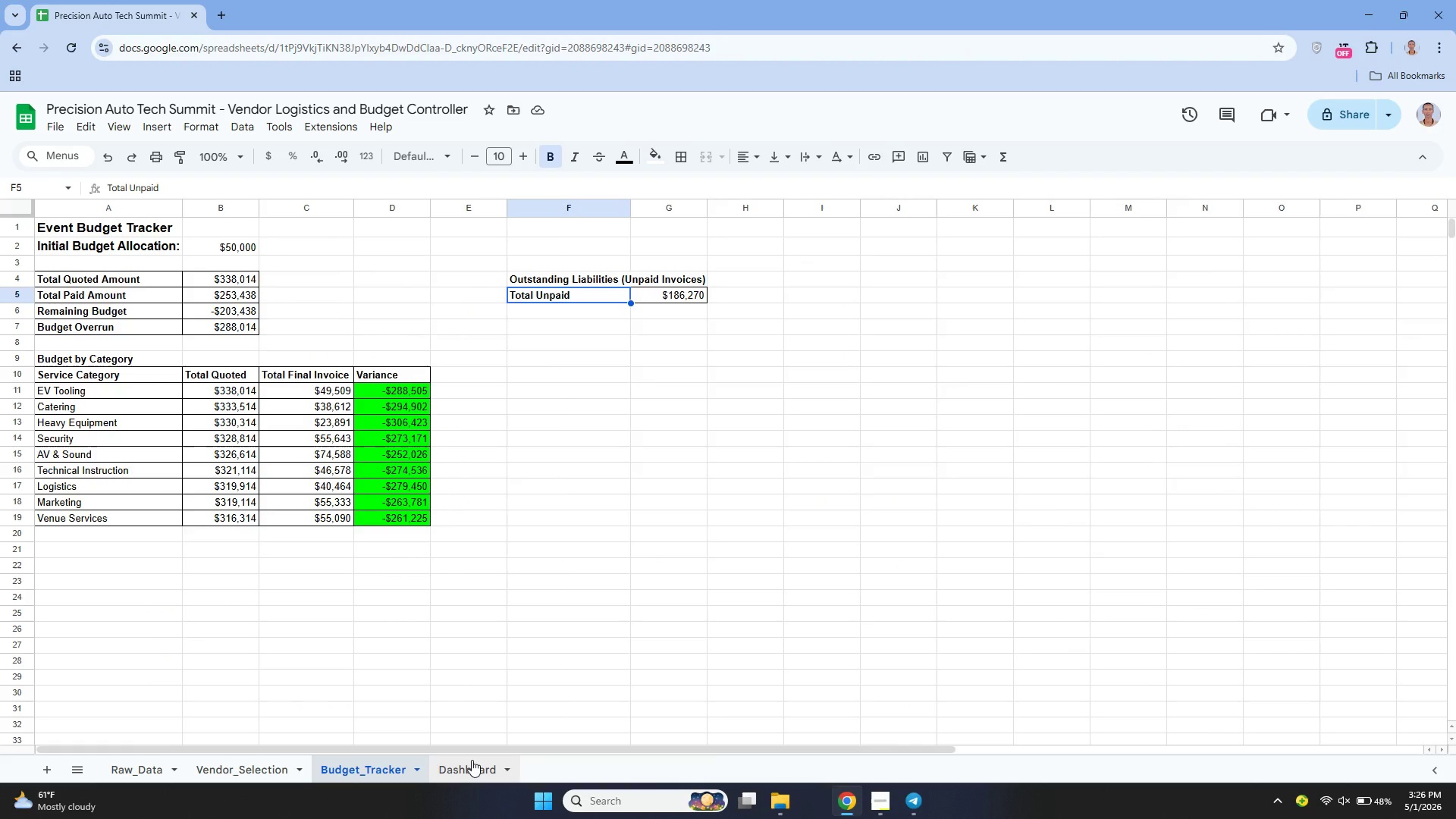 
wait(8.28)
 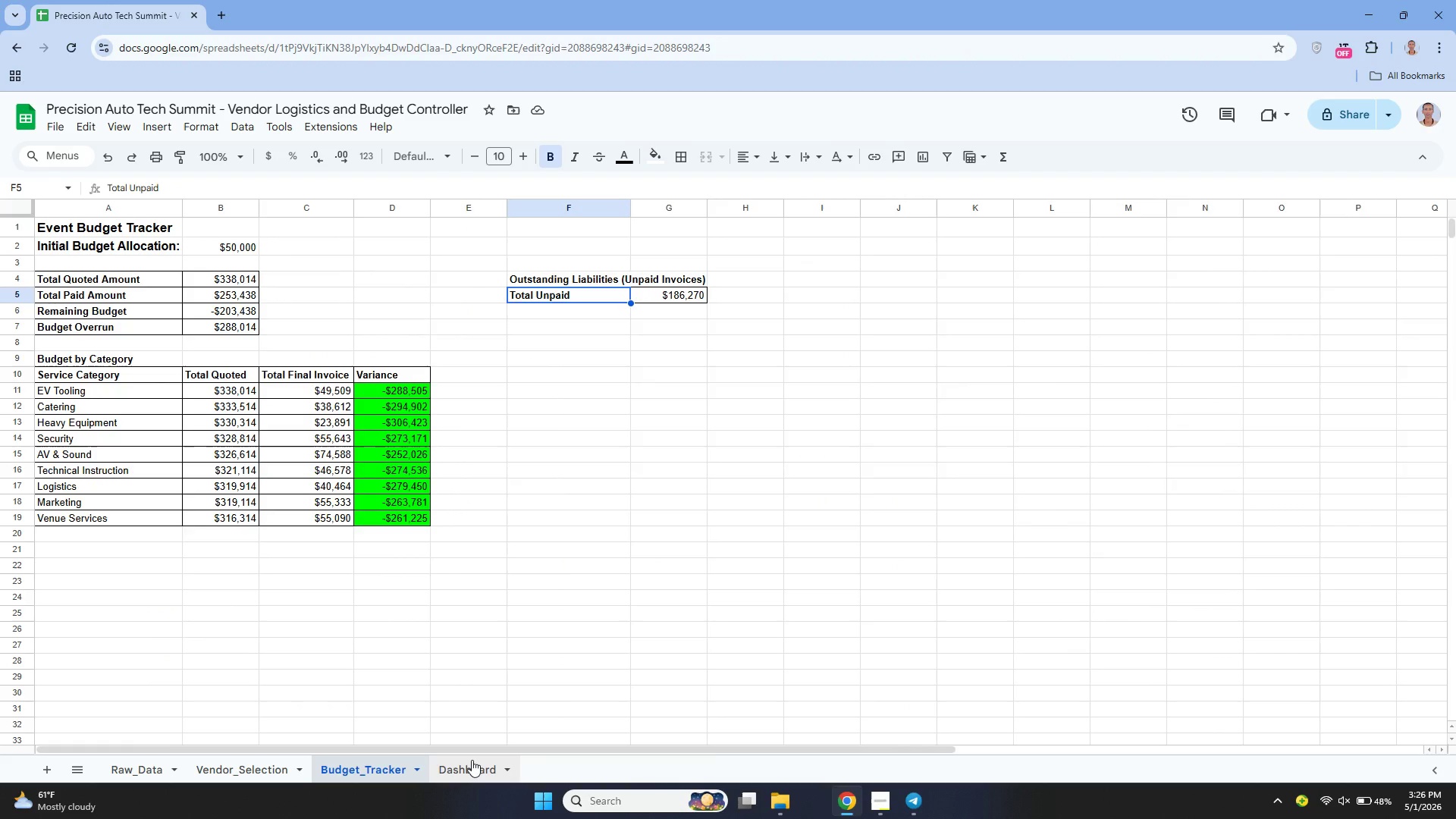 
left_click_drag(start_coordinate=[550, 277], to_coordinate=[661, 291])
 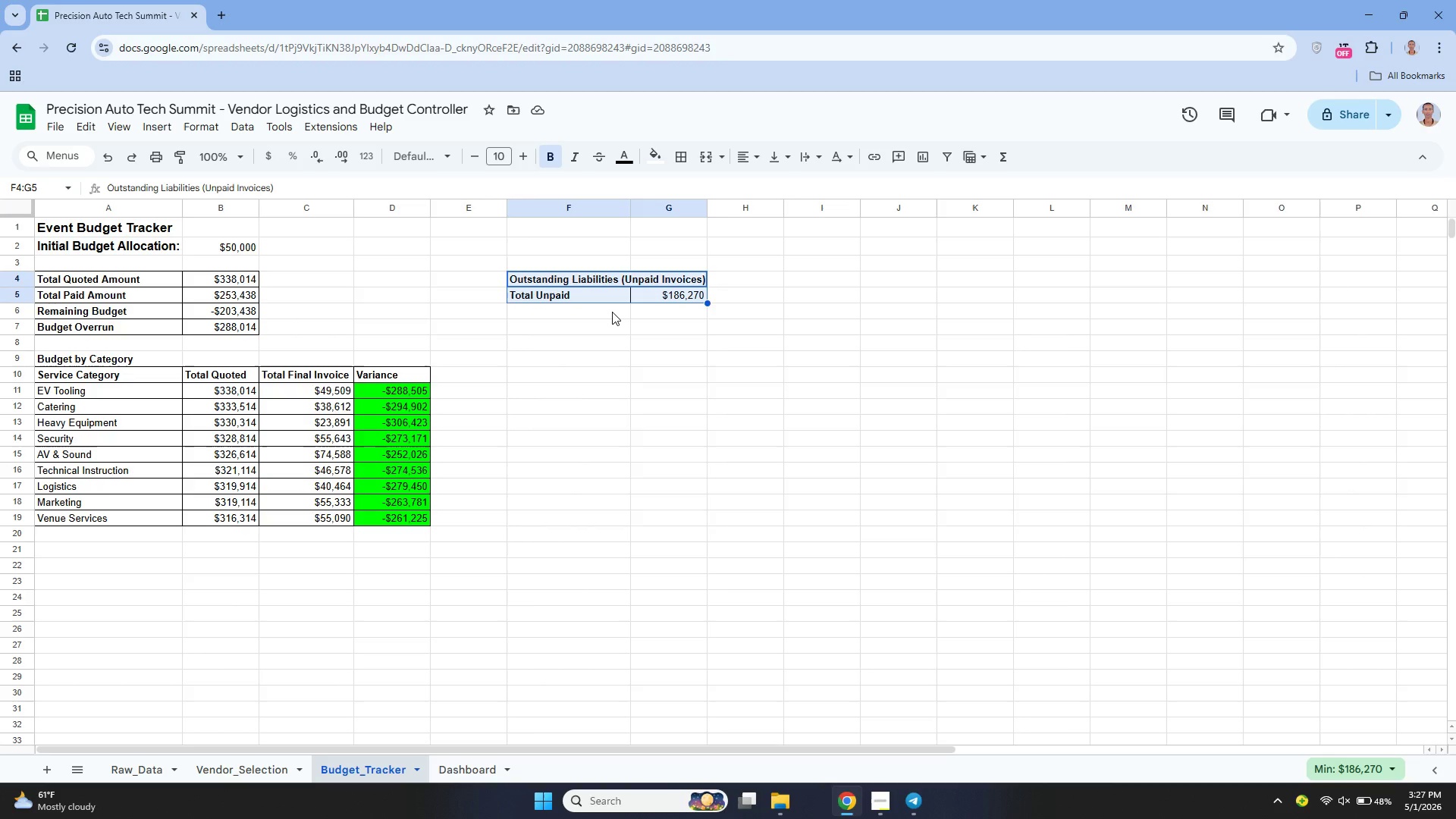 
wait(5.88)
 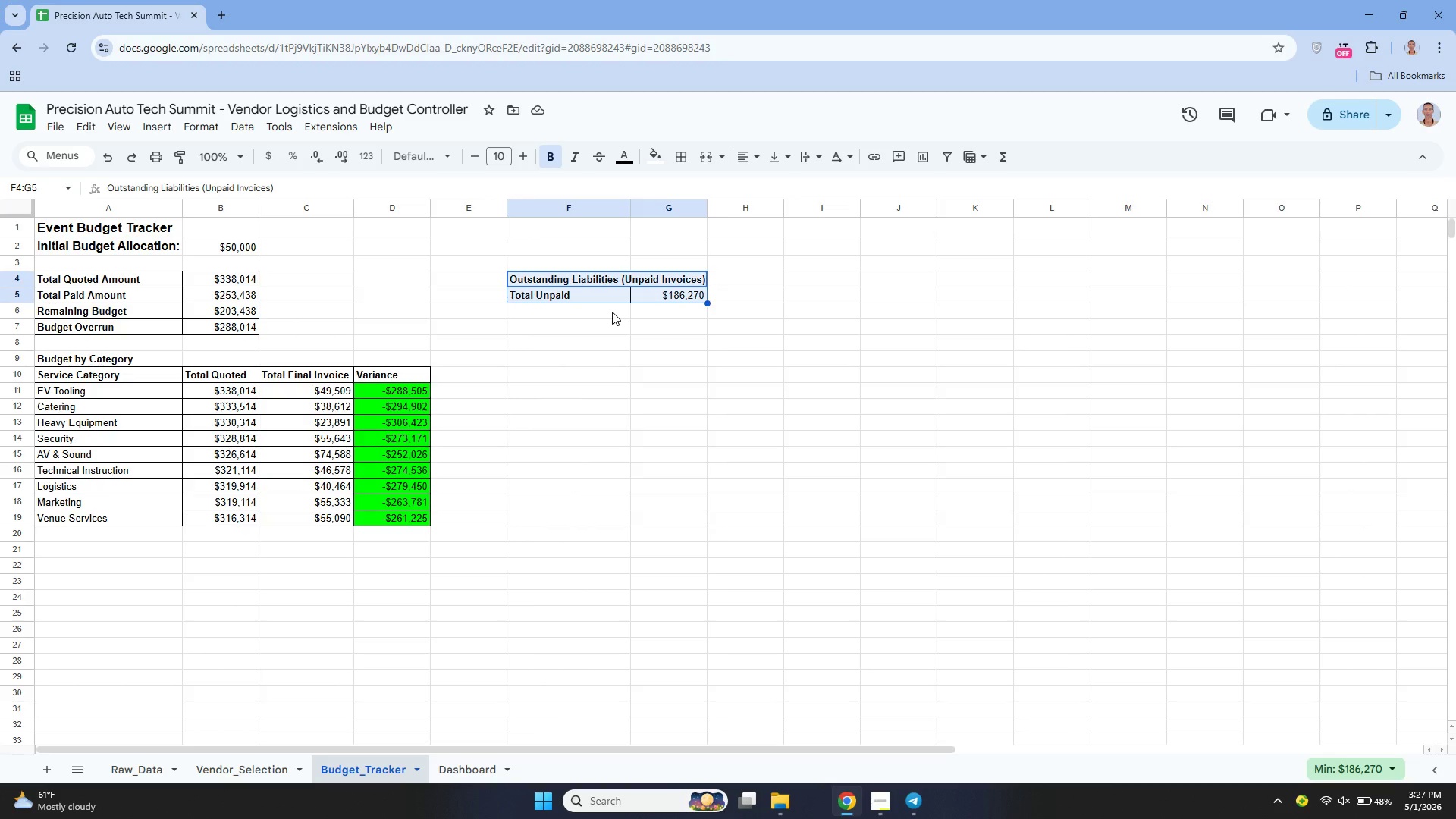 
left_click([559, 277])
 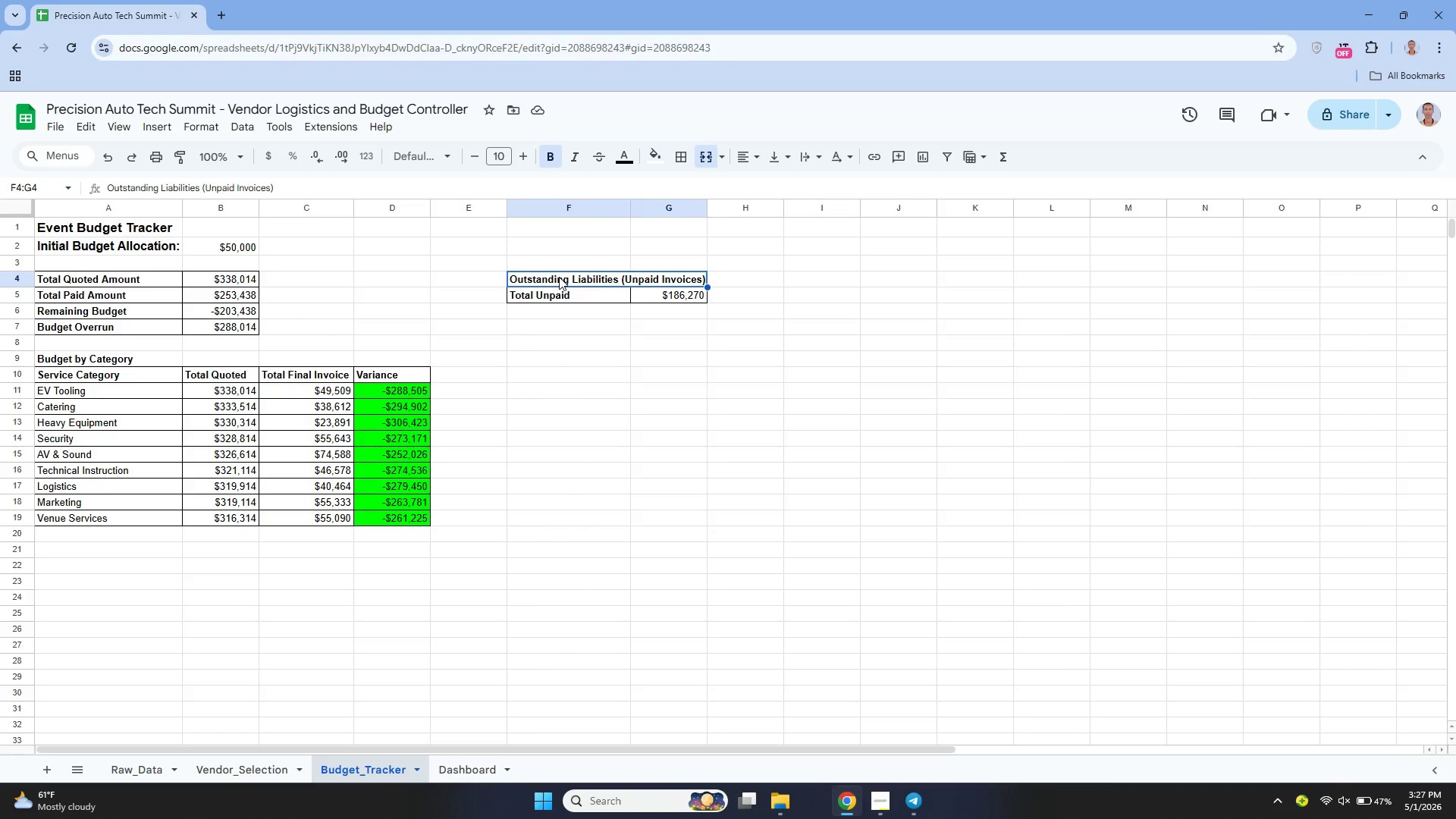 
left_click_drag(start_coordinate=[559, 277], to_coordinate=[639, 298])
 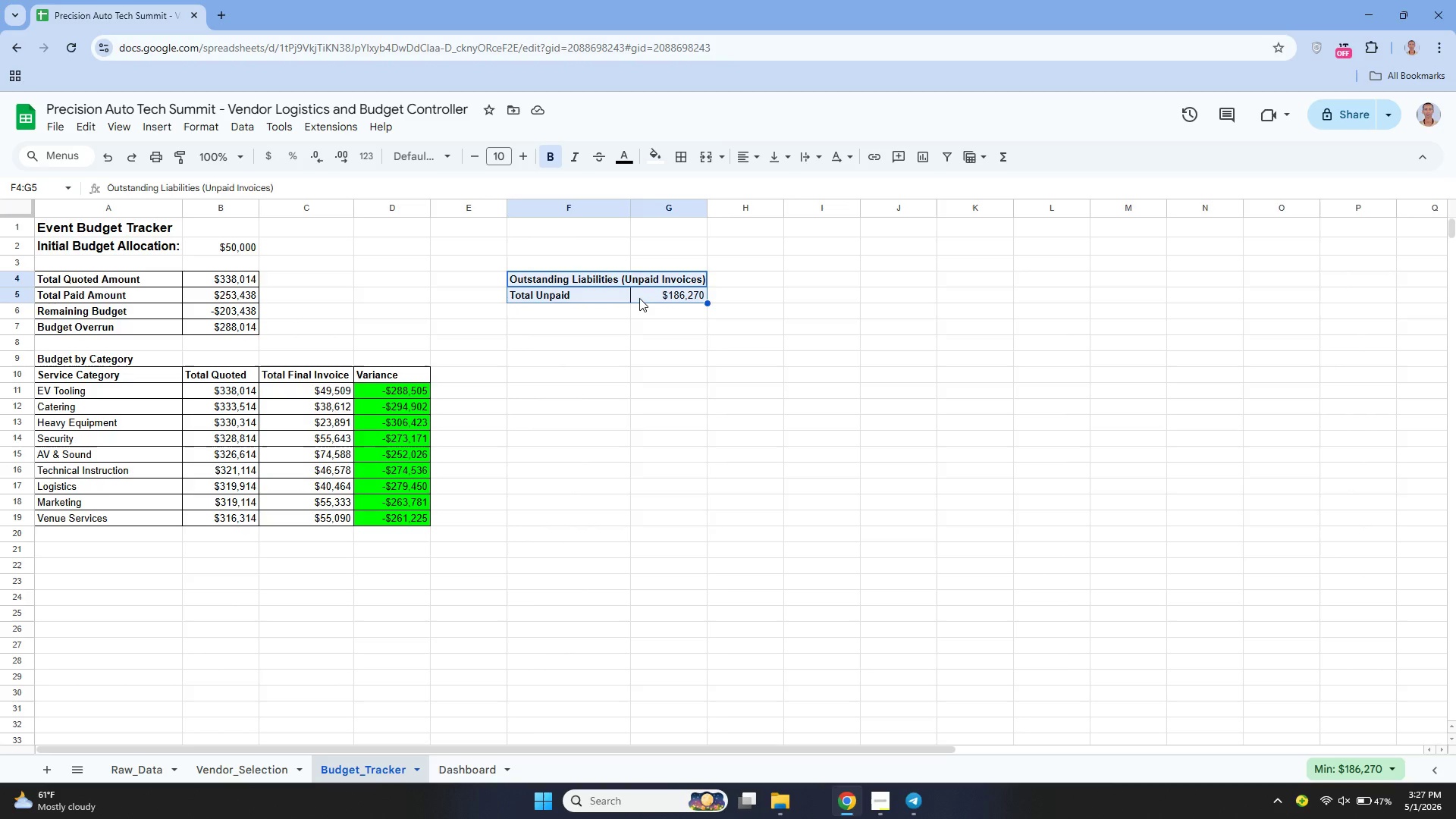 
key(Control+ControlLeft)
 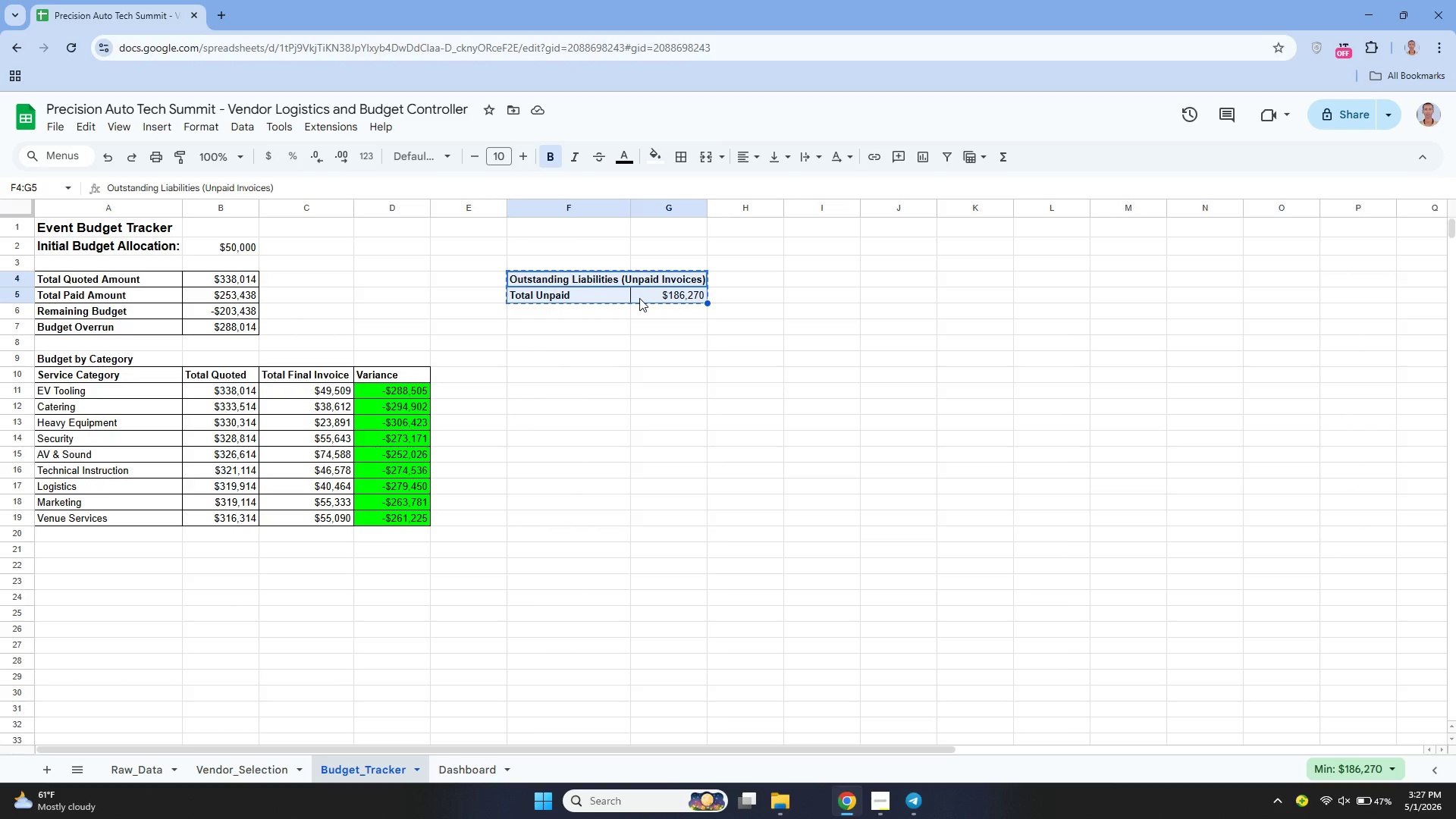 
key(Control+X)
 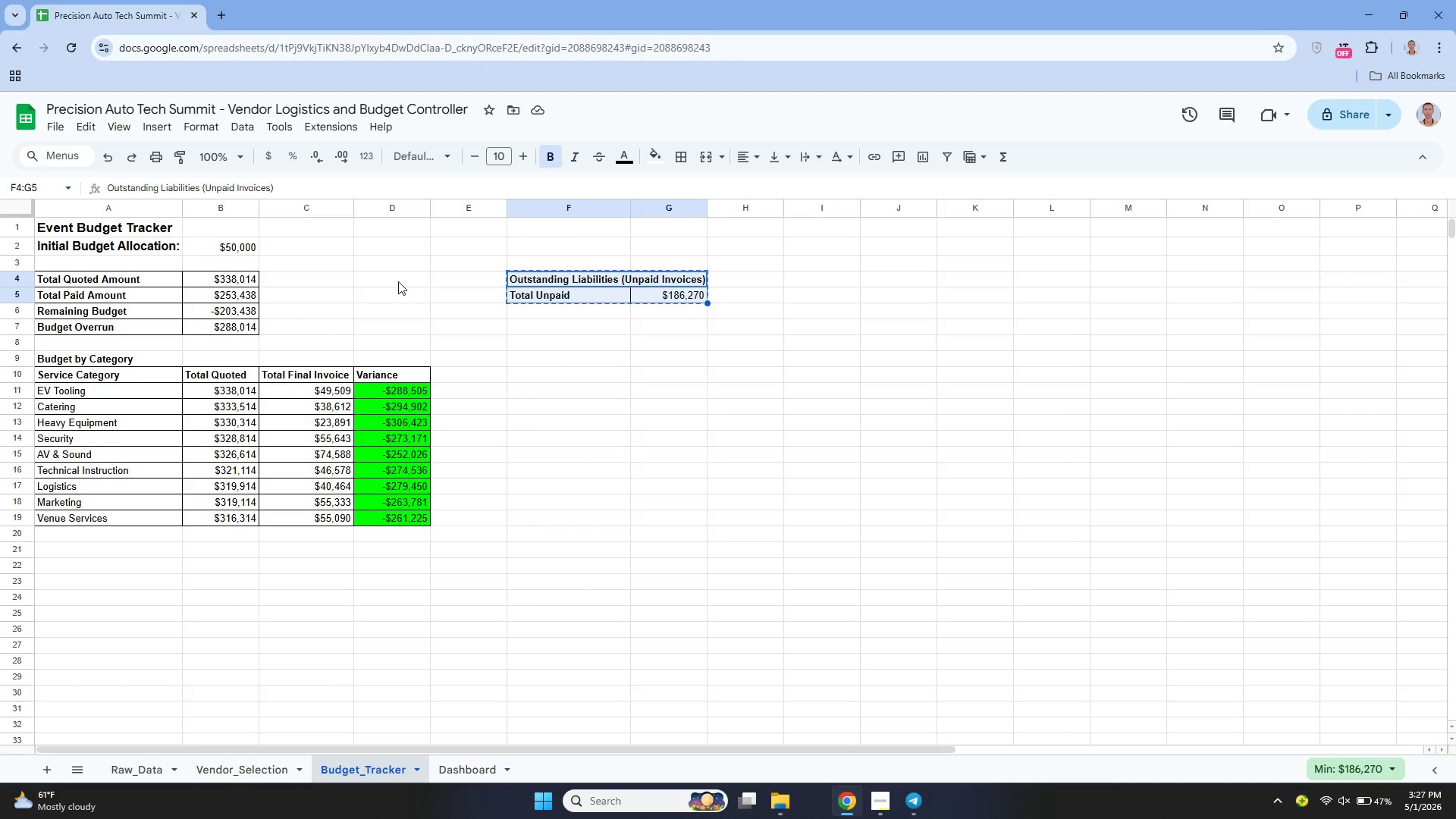 
left_click([397, 281])
 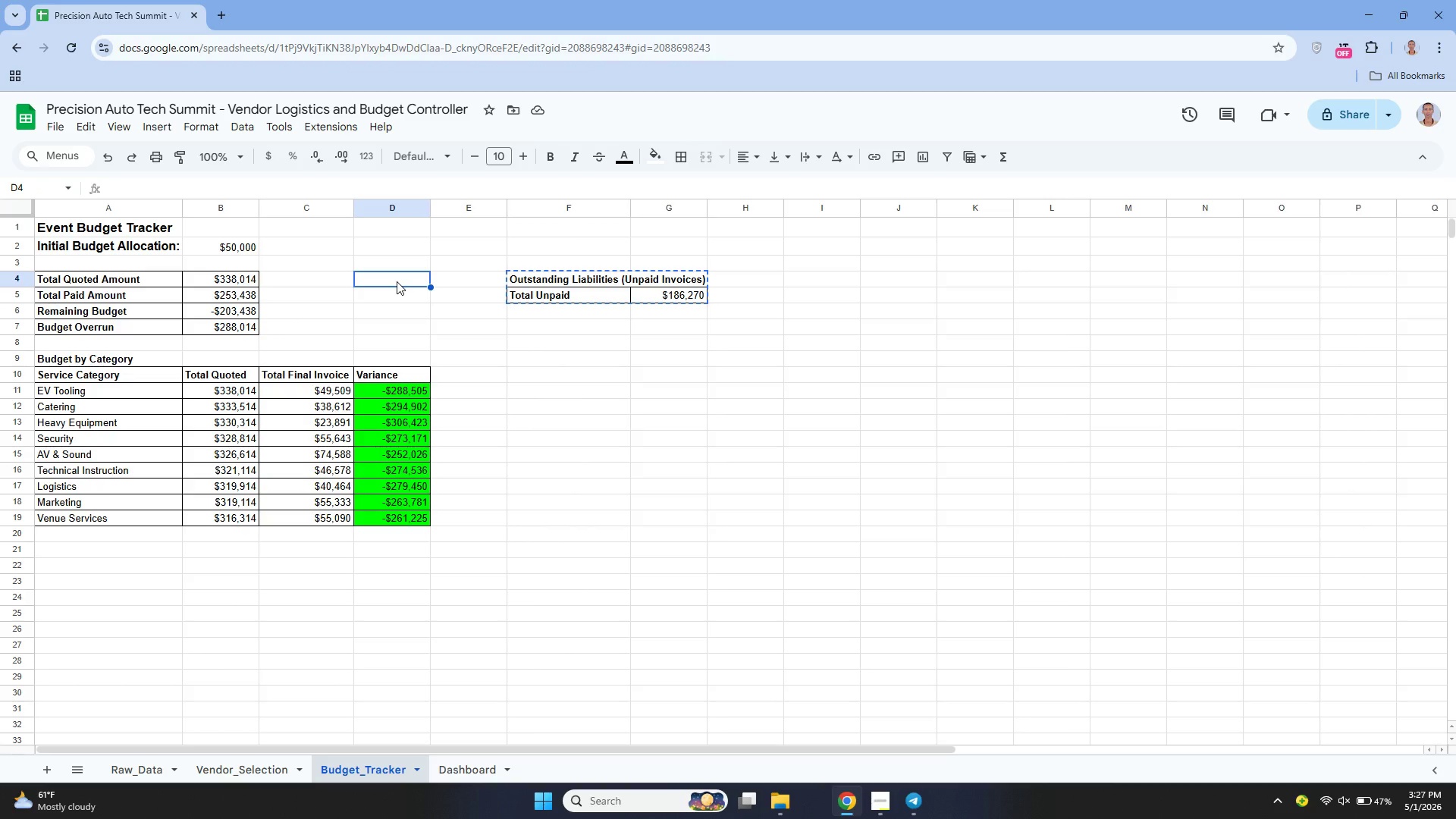 
key(Control+V)
 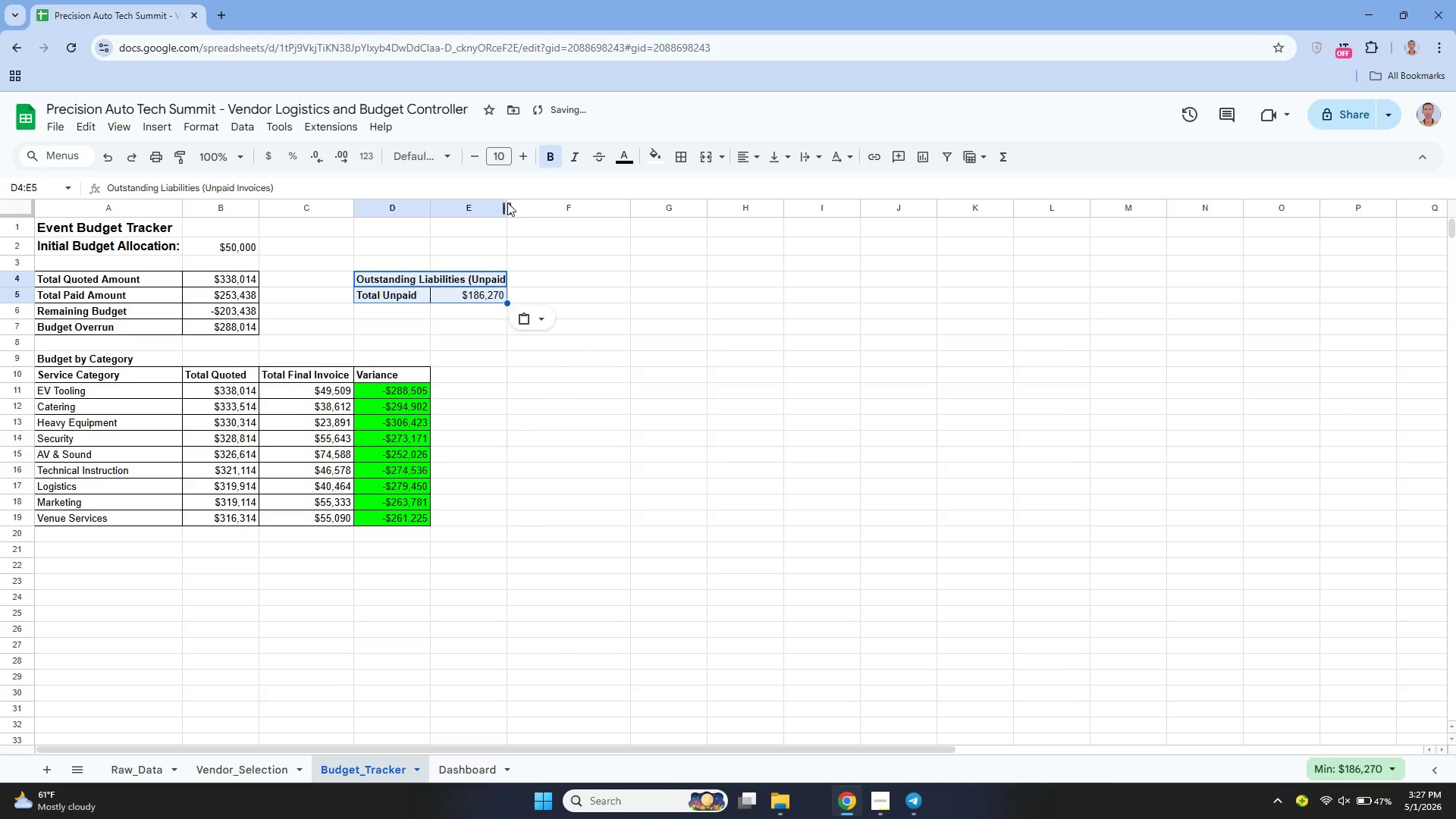 
left_click_drag(start_coordinate=[508, 206], to_coordinate=[525, 213])
 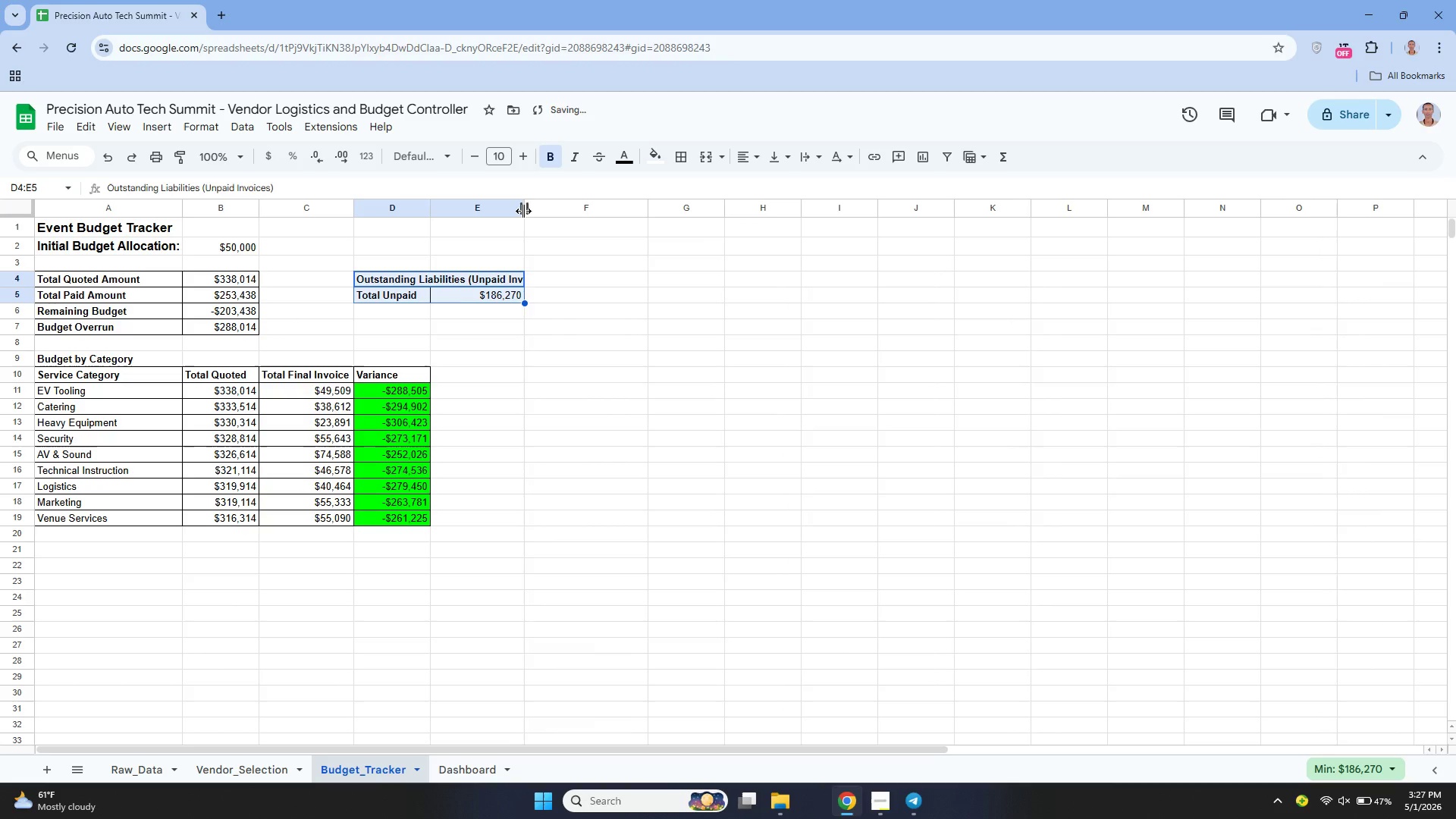 
left_click_drag(start_coordinate=[523, 211], to_coordinate=[553, 219])
 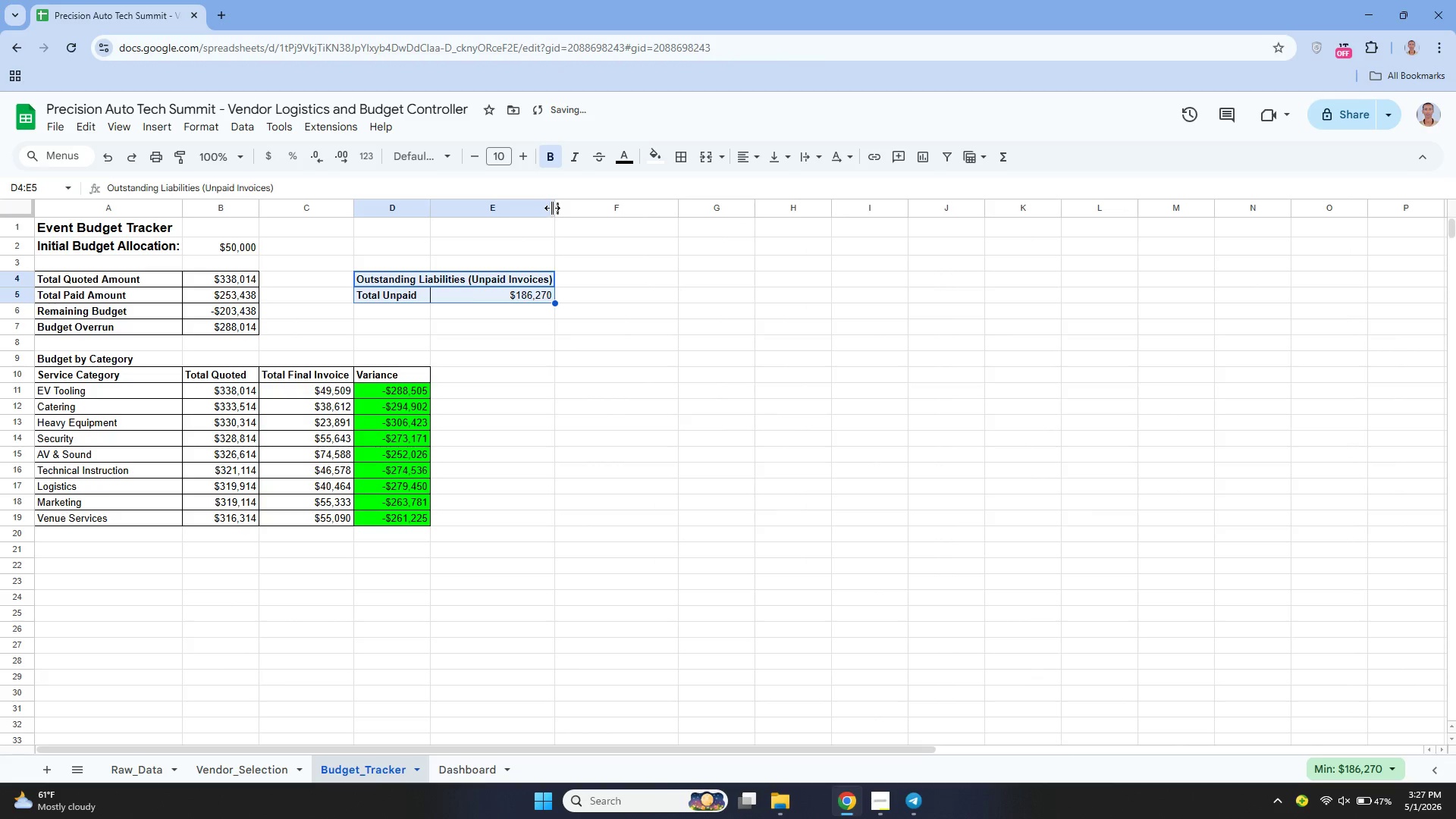 
left_click_drag(start_coordinate=[552, 208], to_coordinate=[565, 215])
 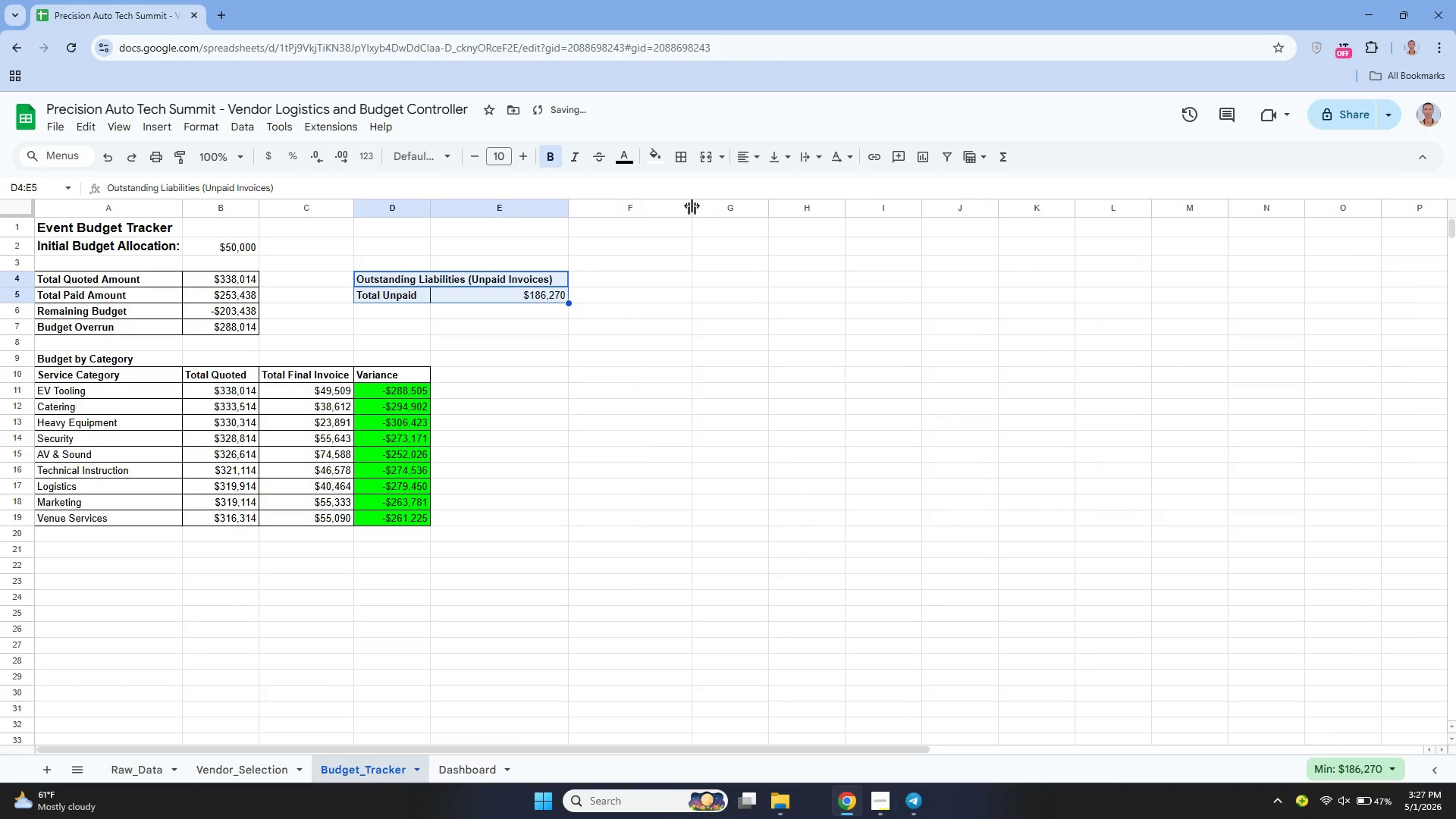 
left_click_drag(start_coordinate=[692, 206], to_coordinate=[639, 200])
 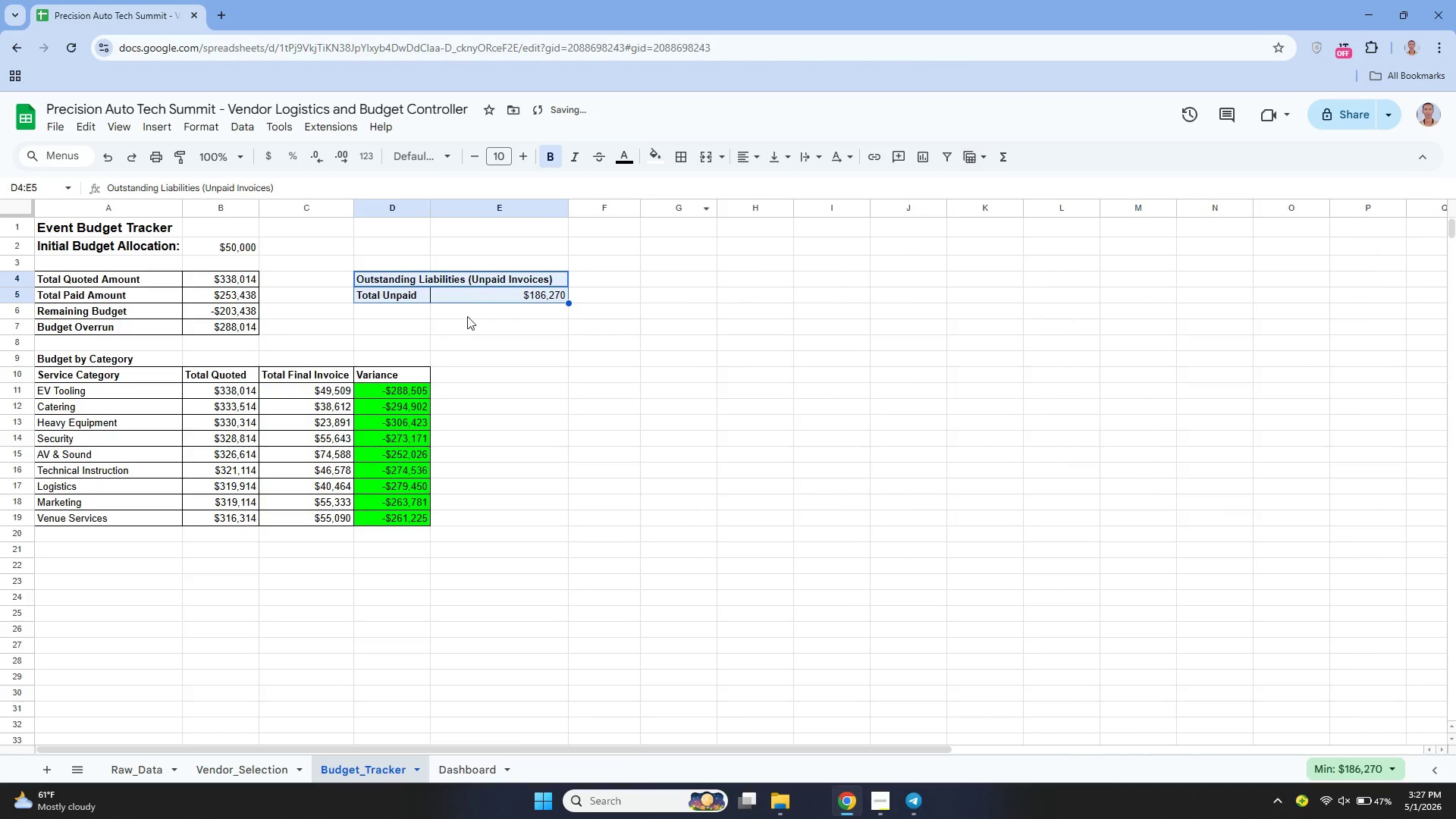 
left_click([459, 320])
 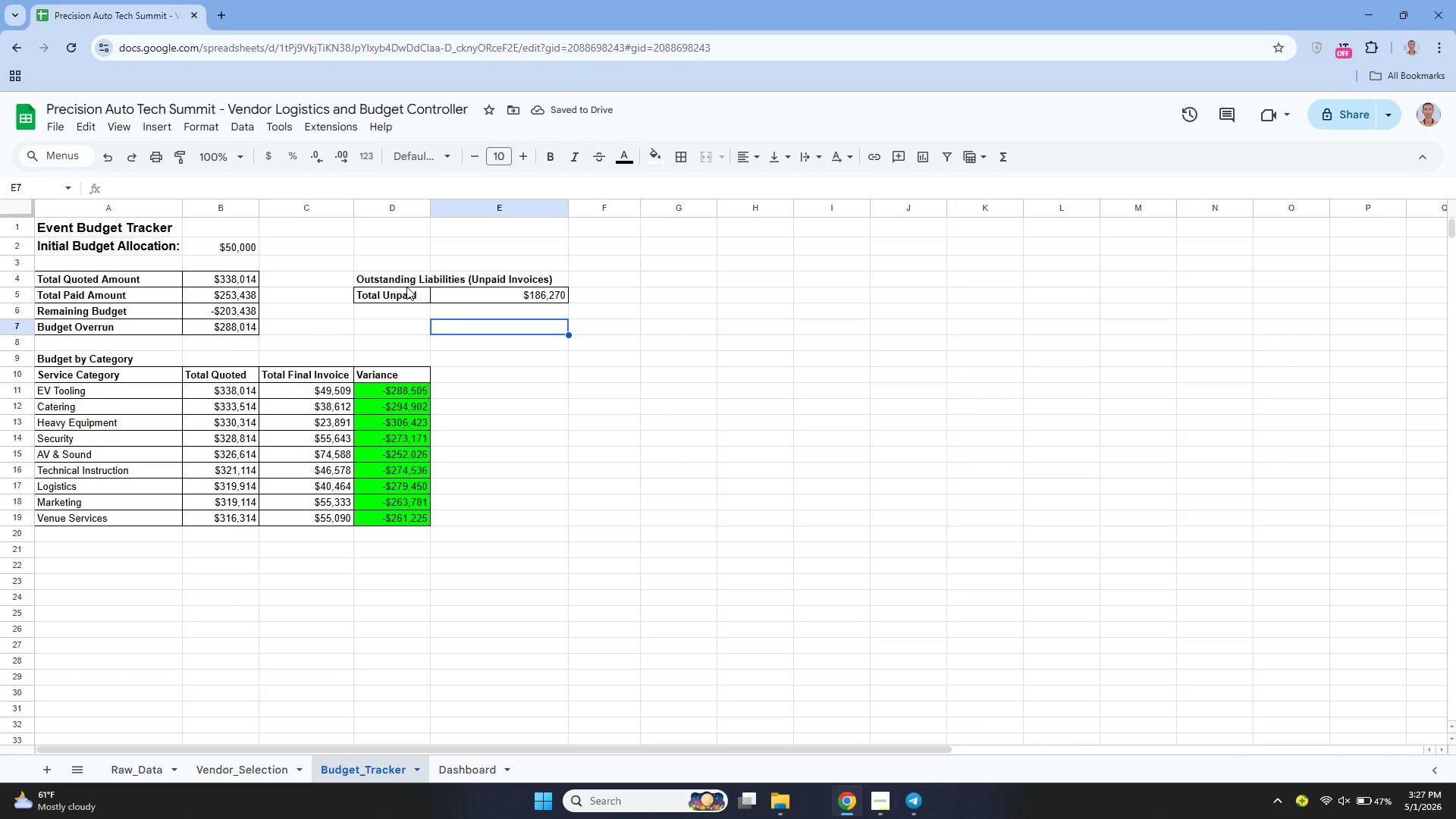 
left_click([400, 283])
 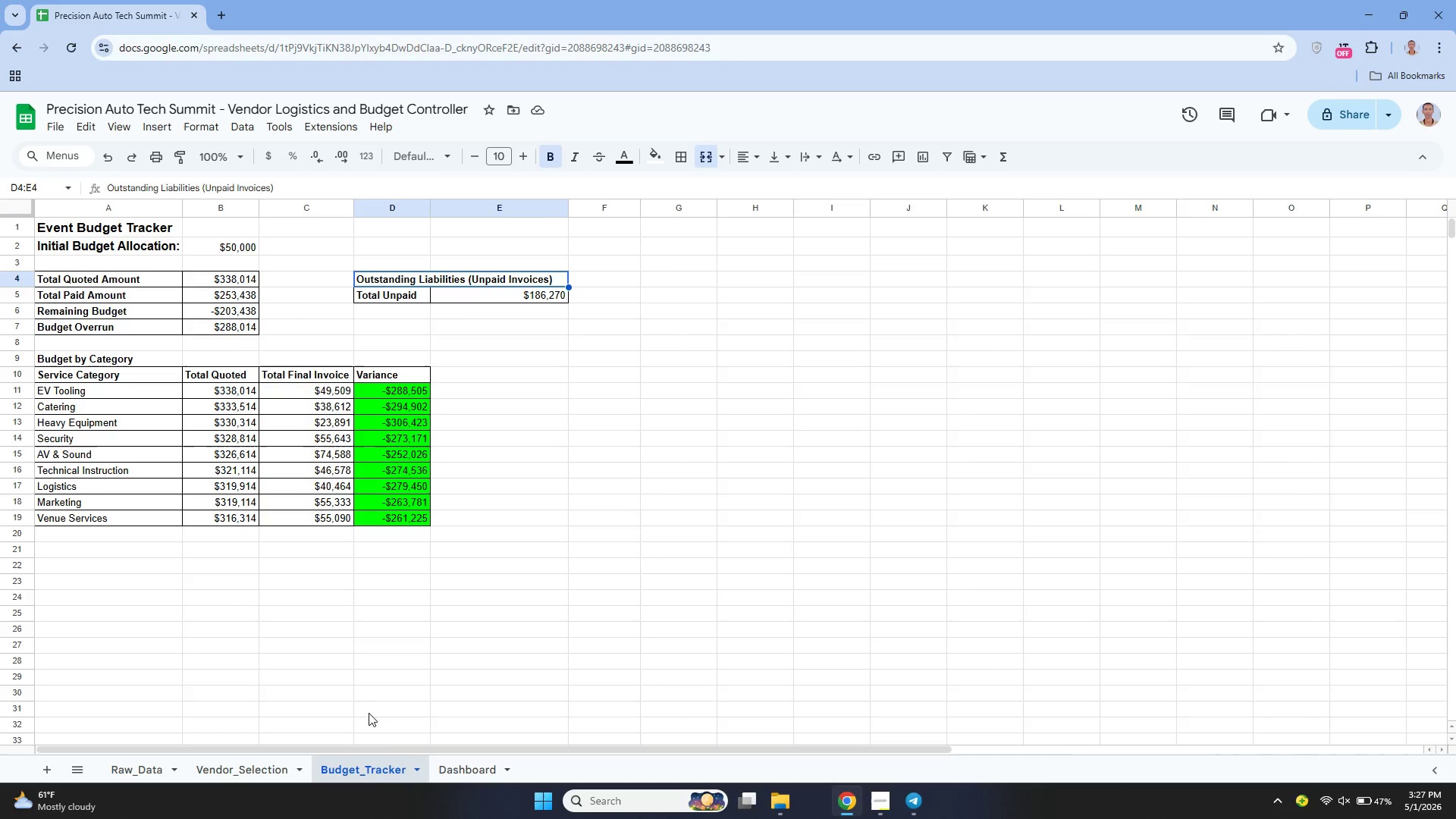 
left_click([444, 767])
 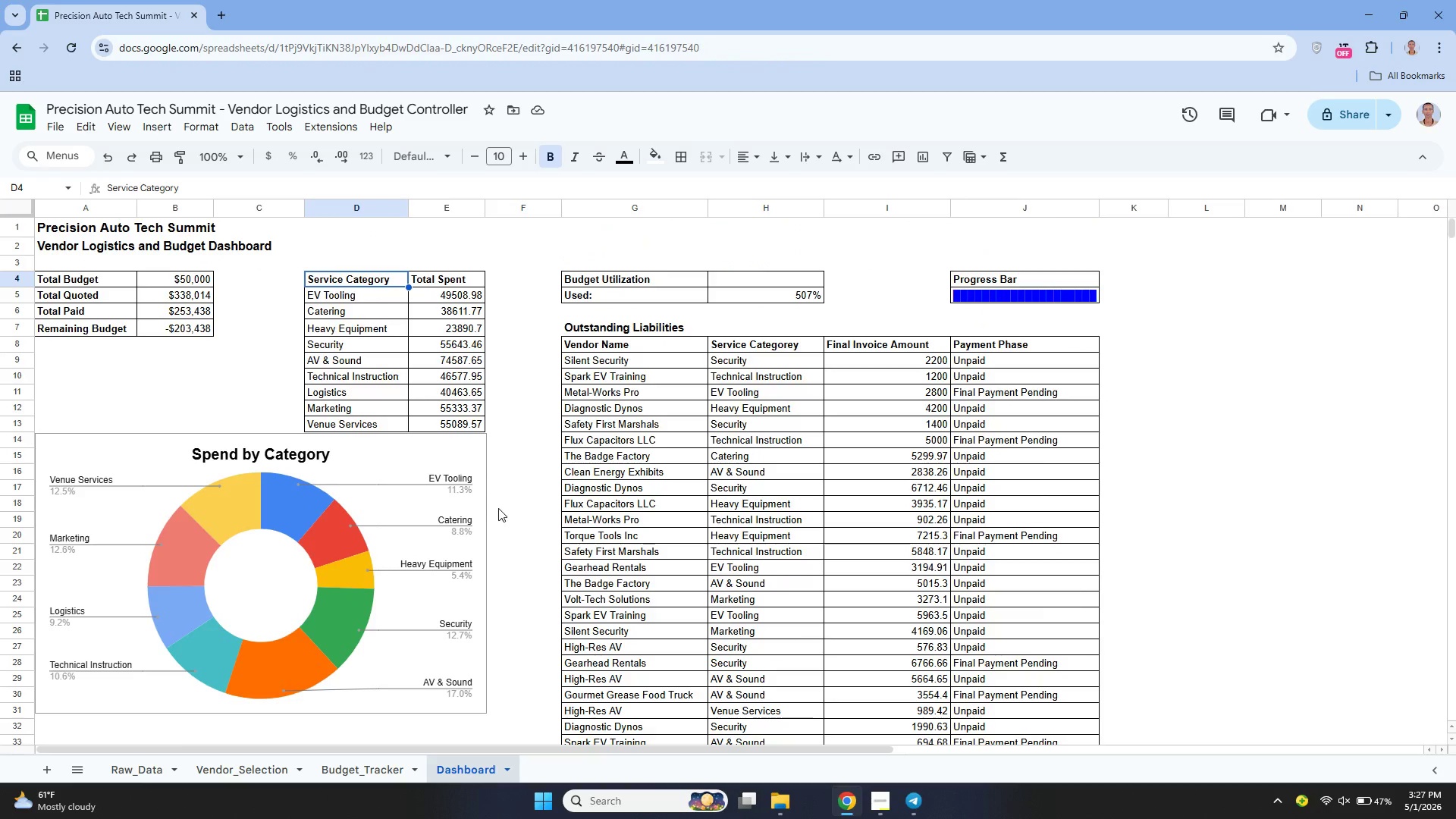 
wait(6.73)
 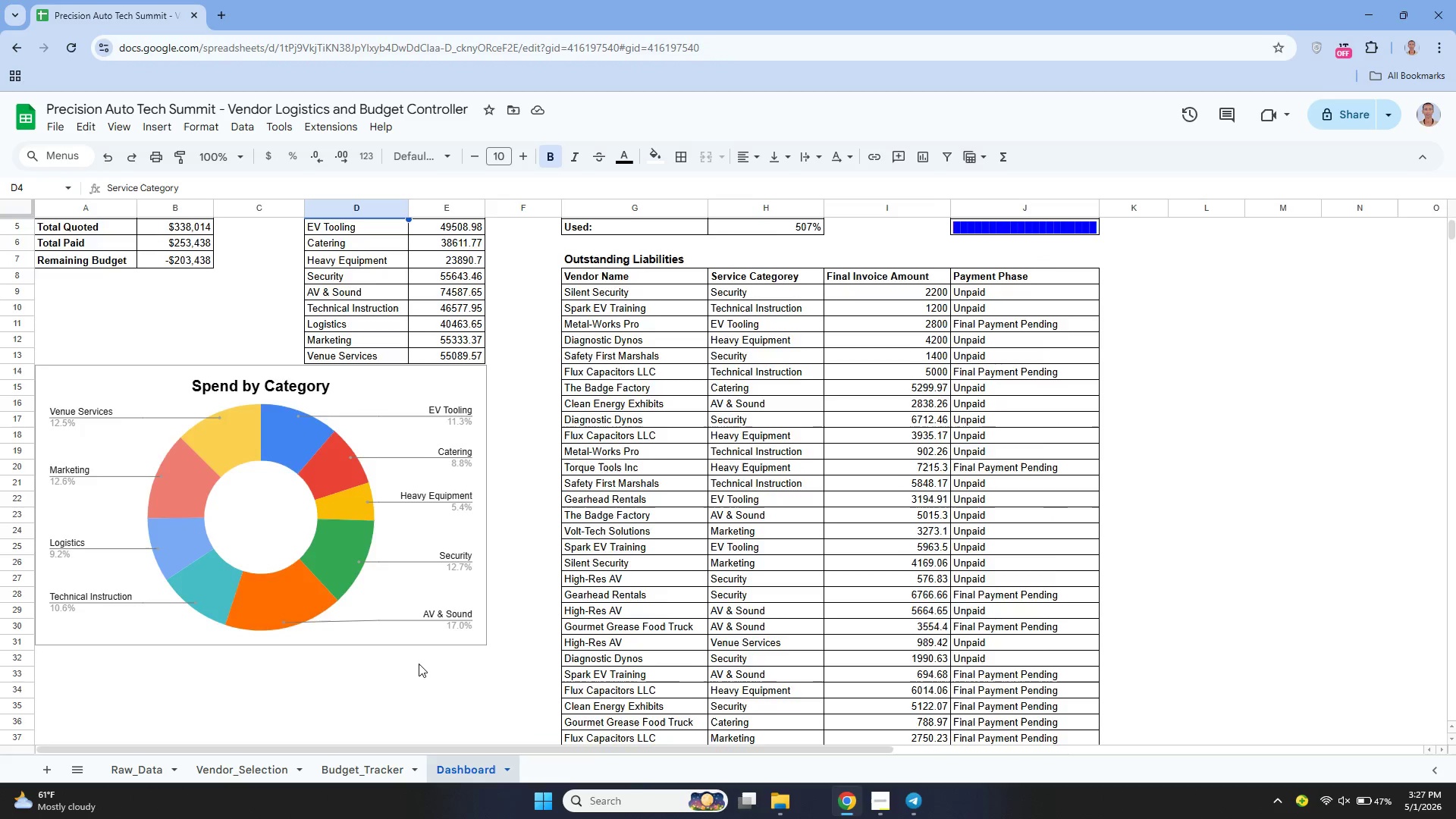 
left_click([152, 767])
 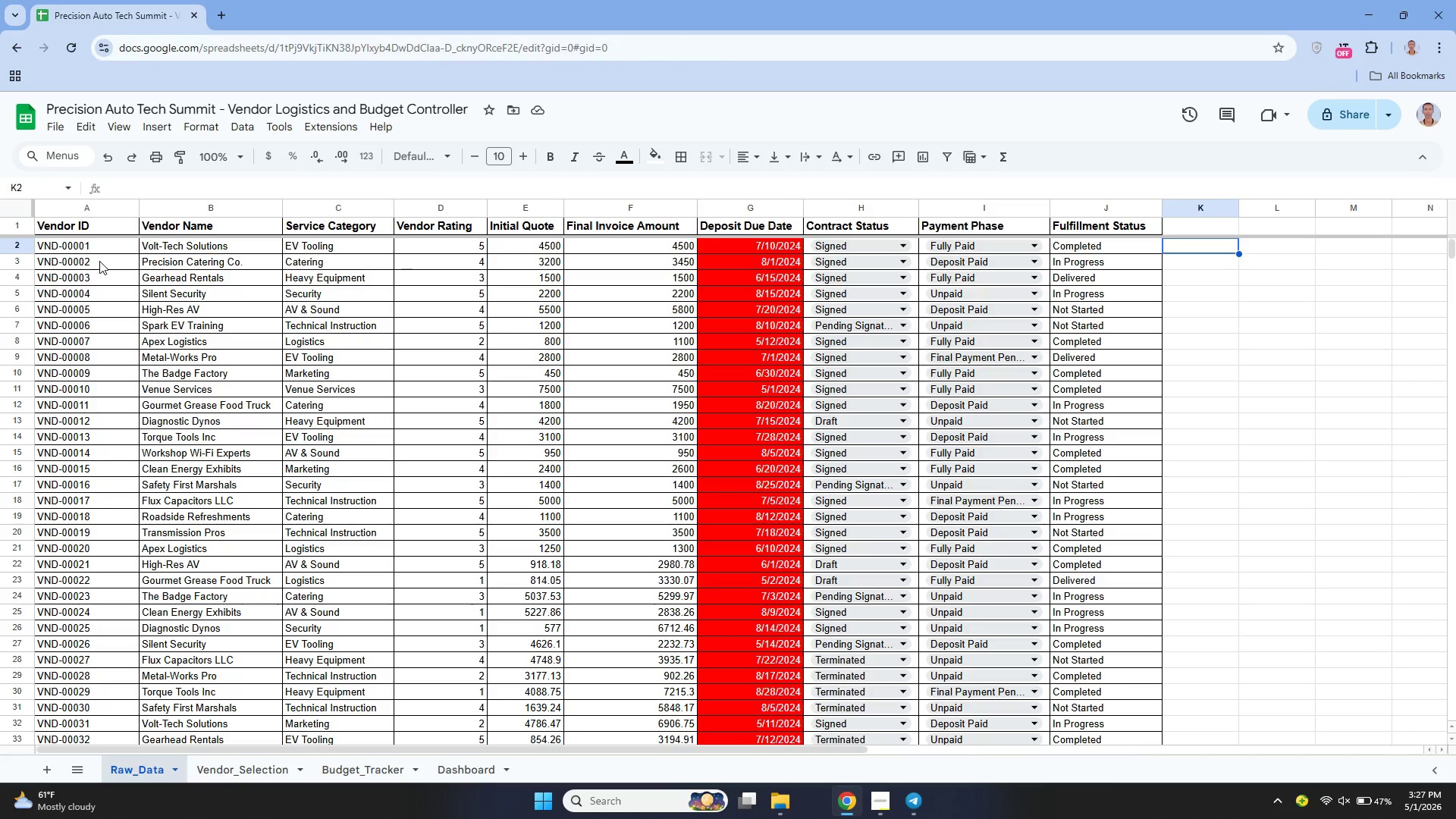 
left_click([88, 251])
 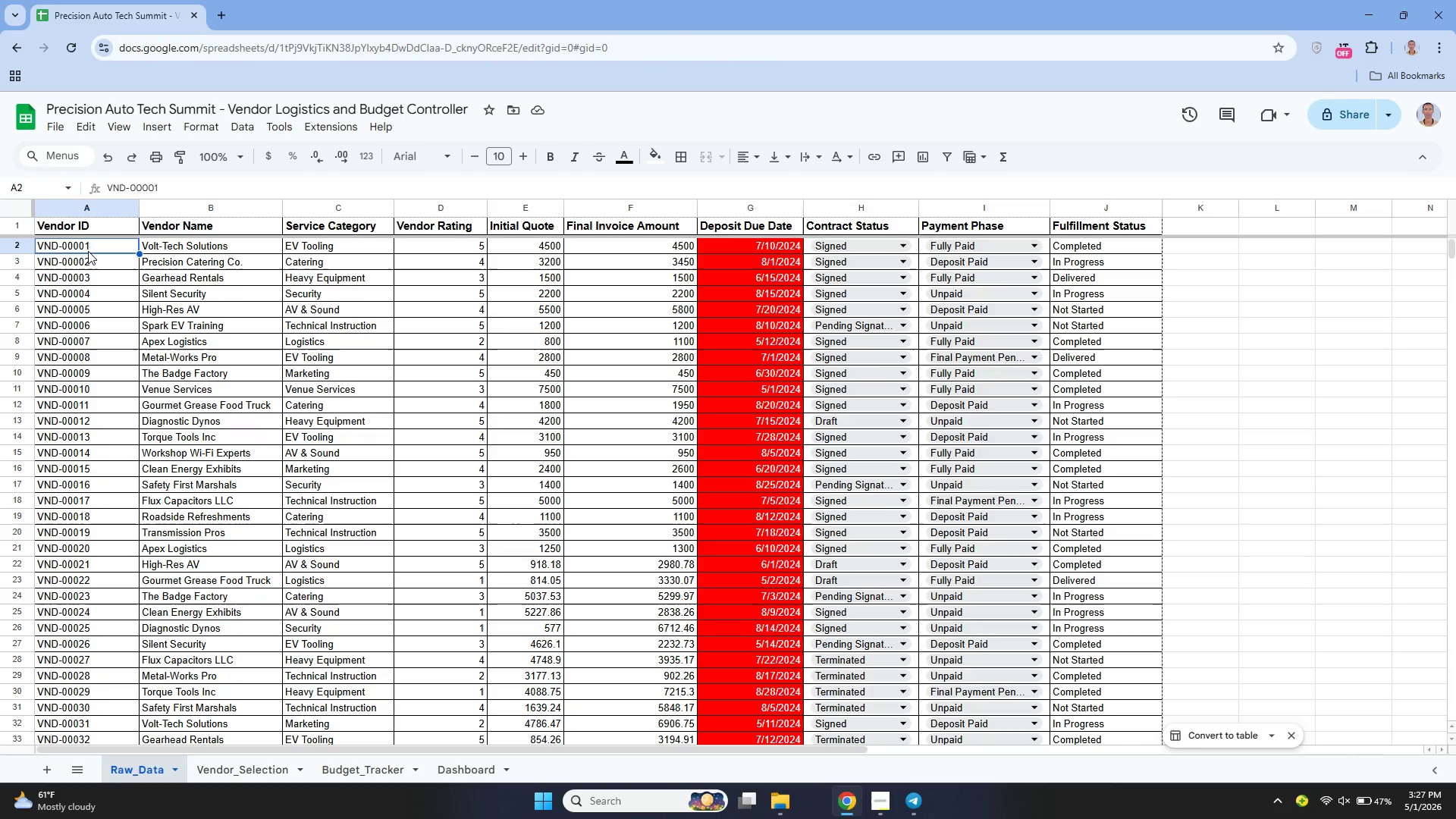 
wait(17.67)
 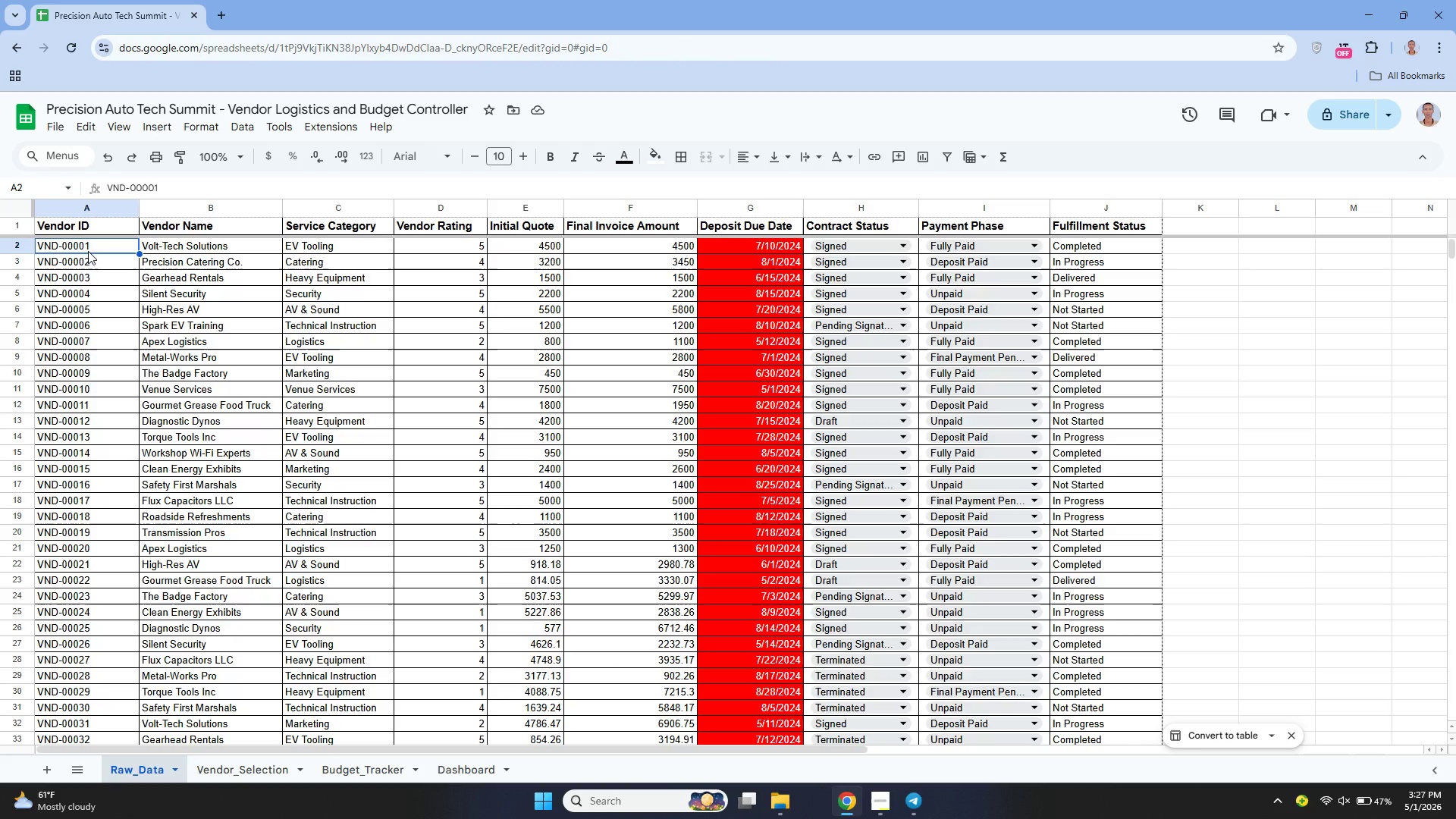 
left_click([453, 776])
 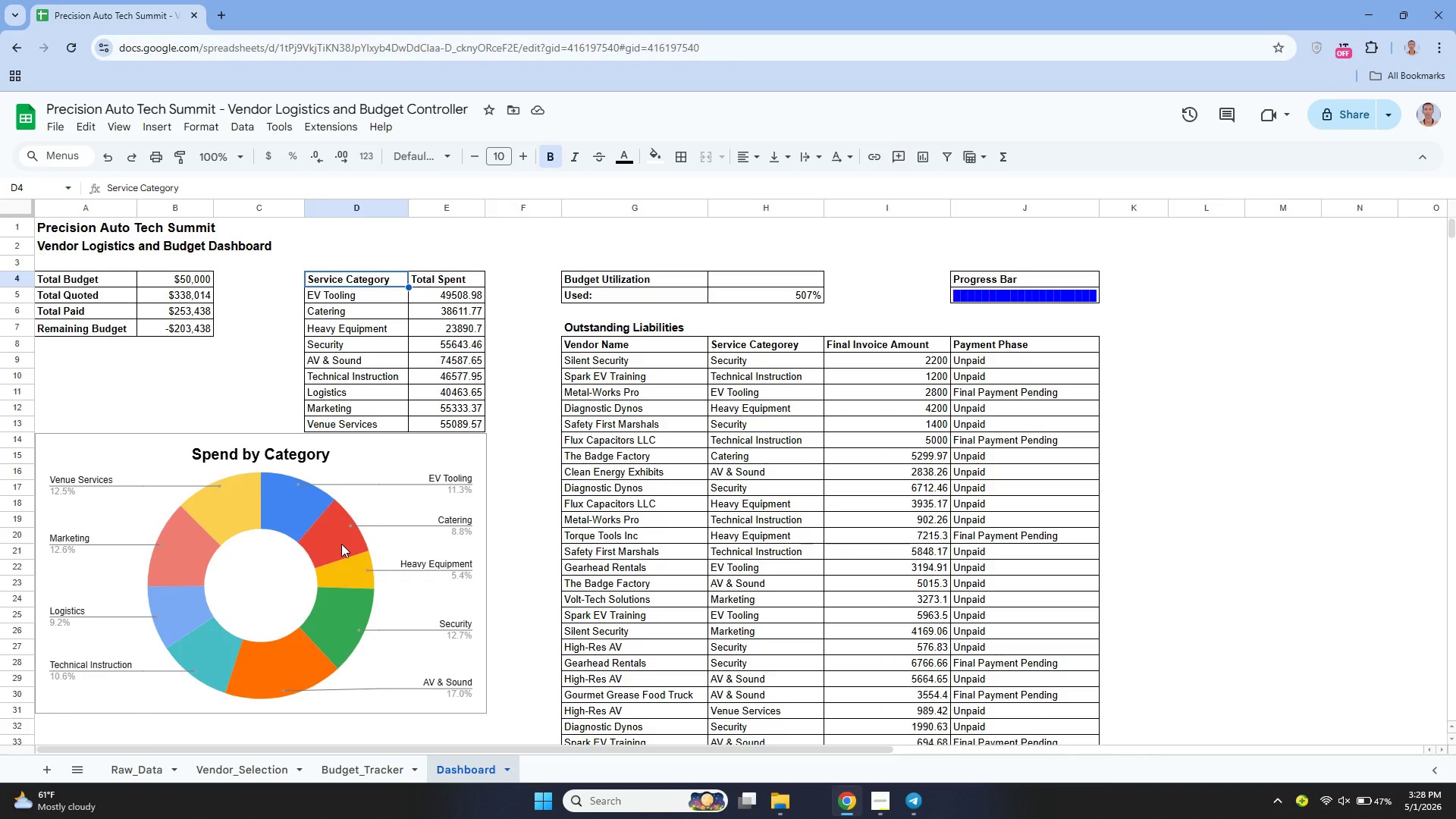 
left_click([341, 544])
 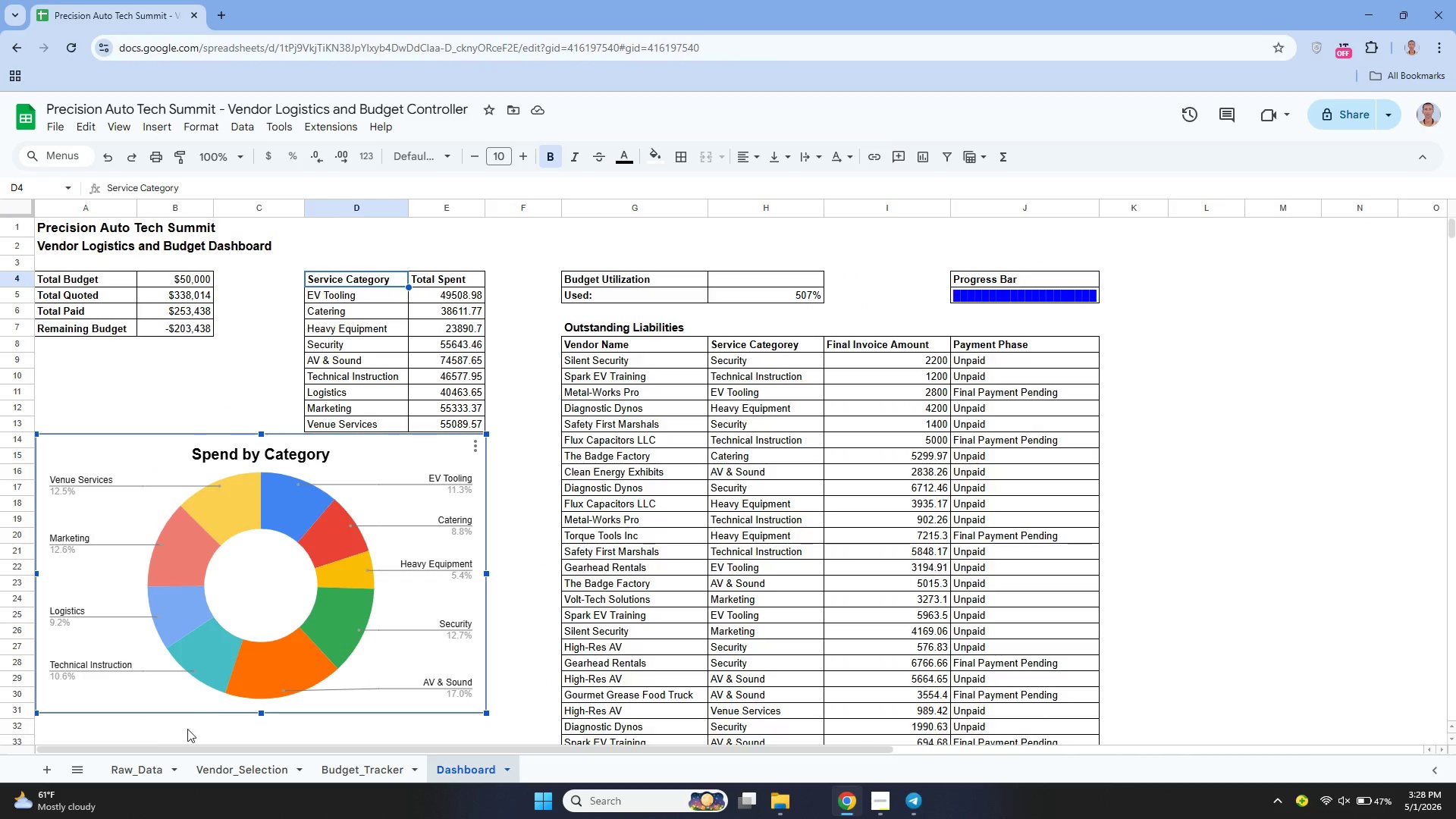 
left_click([139, 777])
 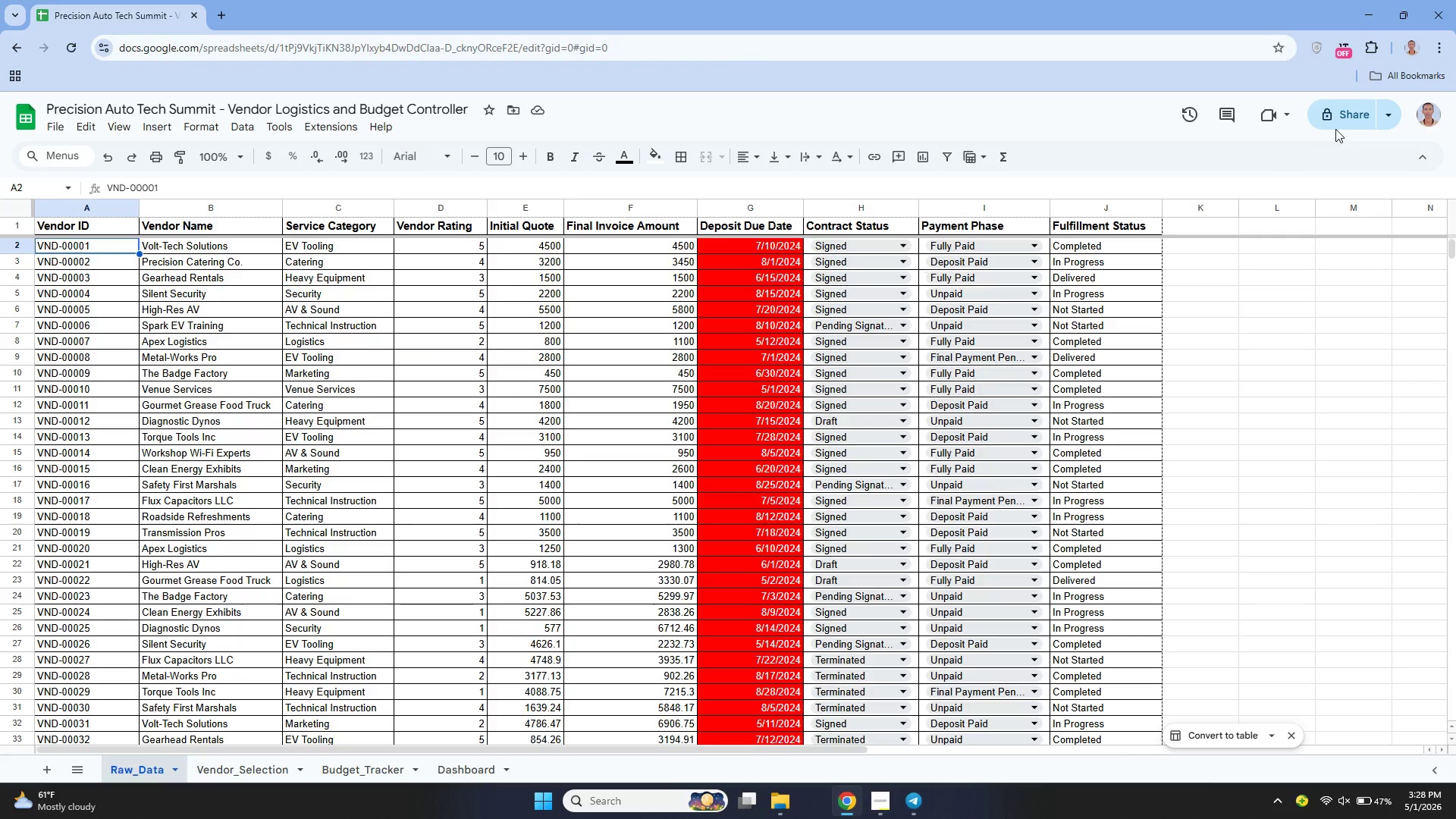 
left_click([1351, 119])
 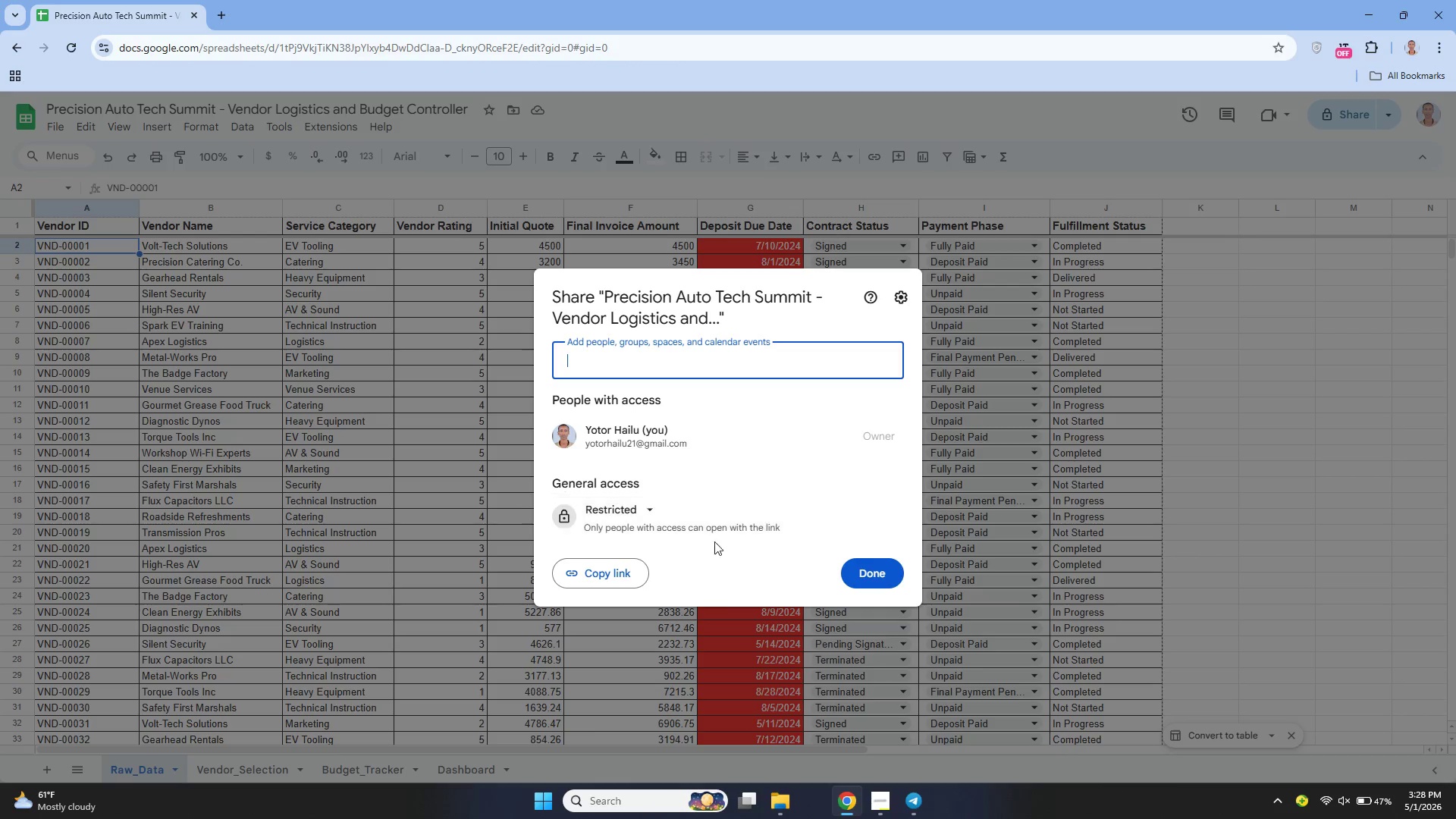 
left_click([643, 506])
 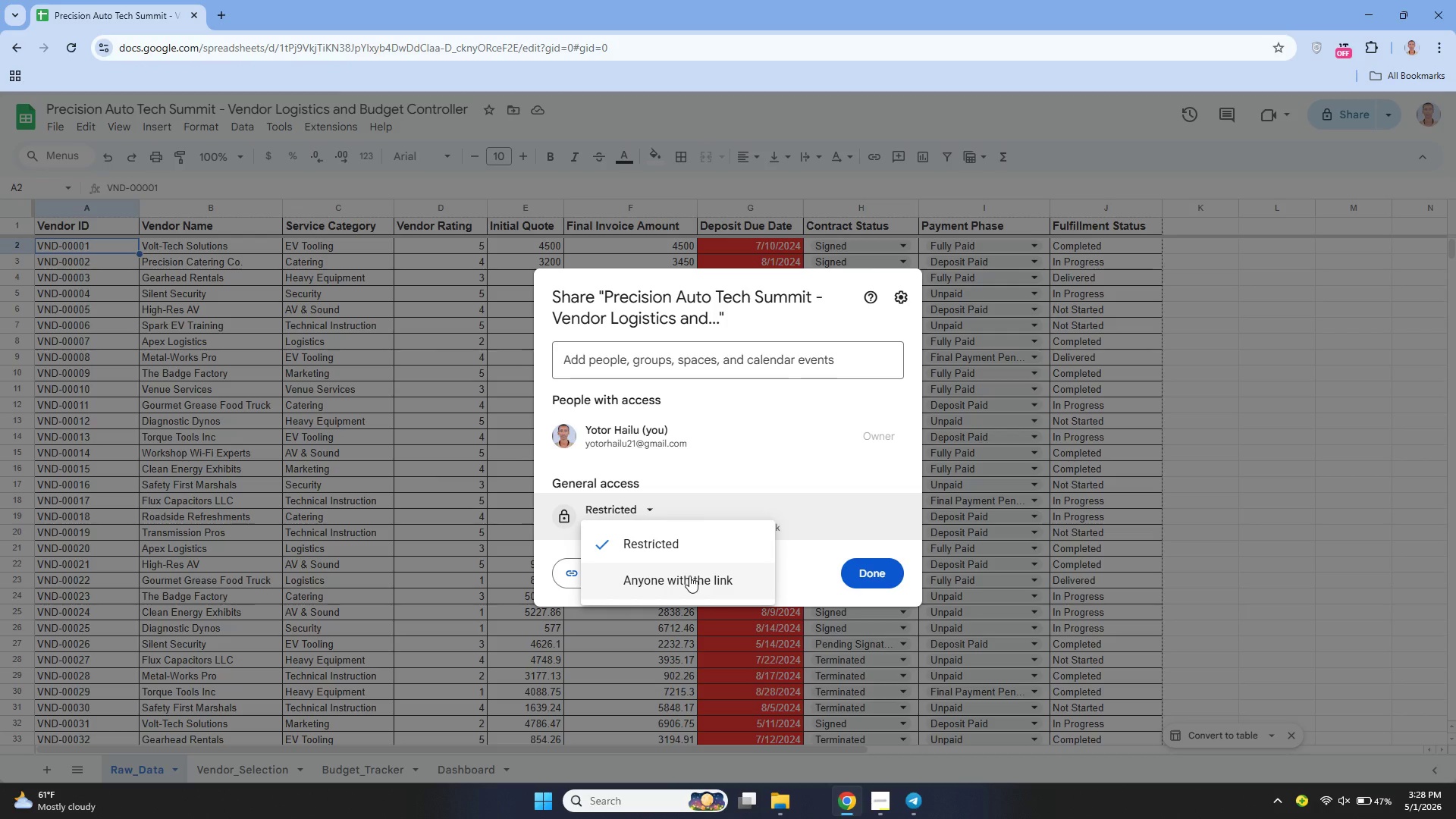 
left_click([689, 576])
 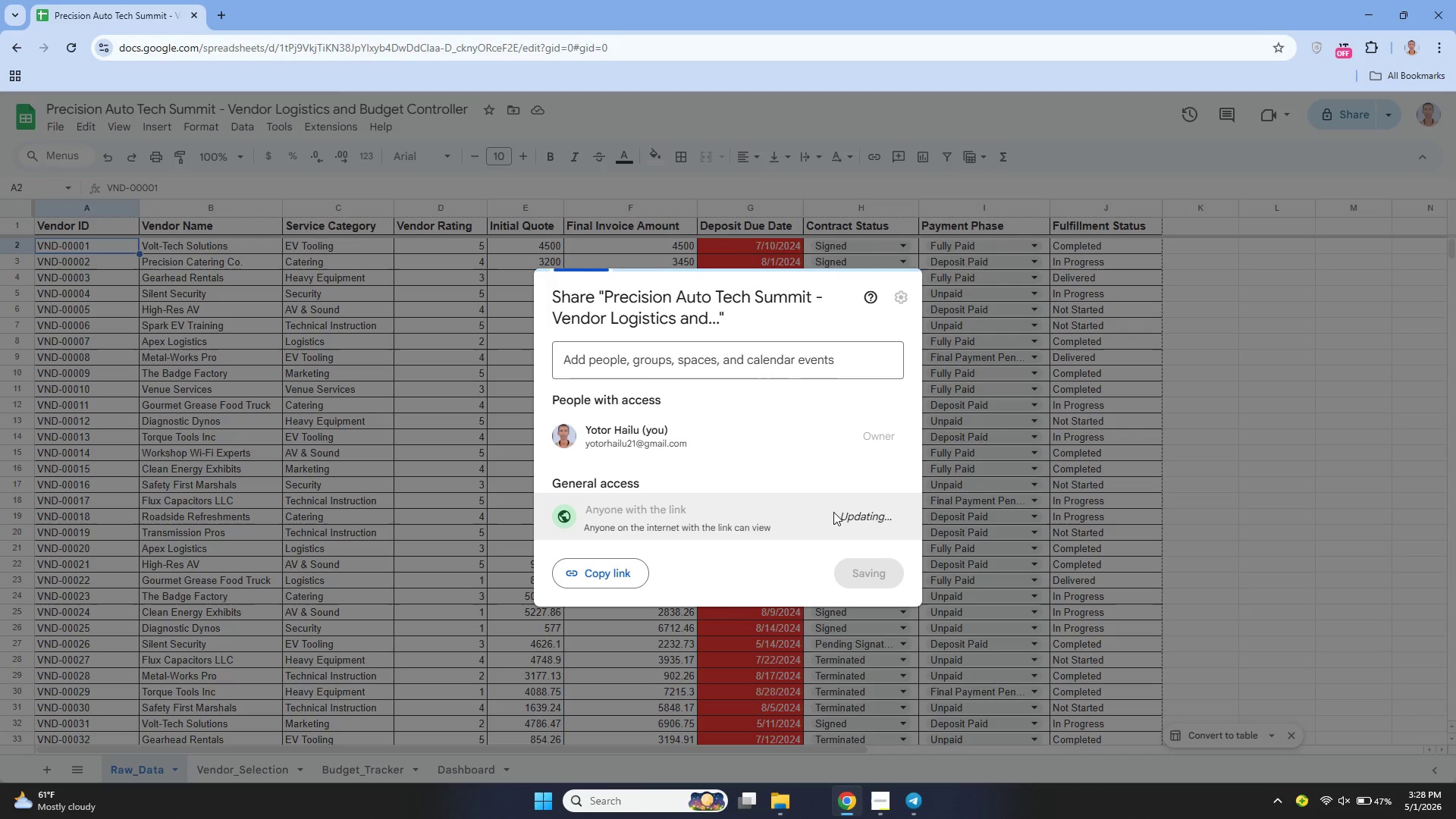 
mouse_move([860, 510])
 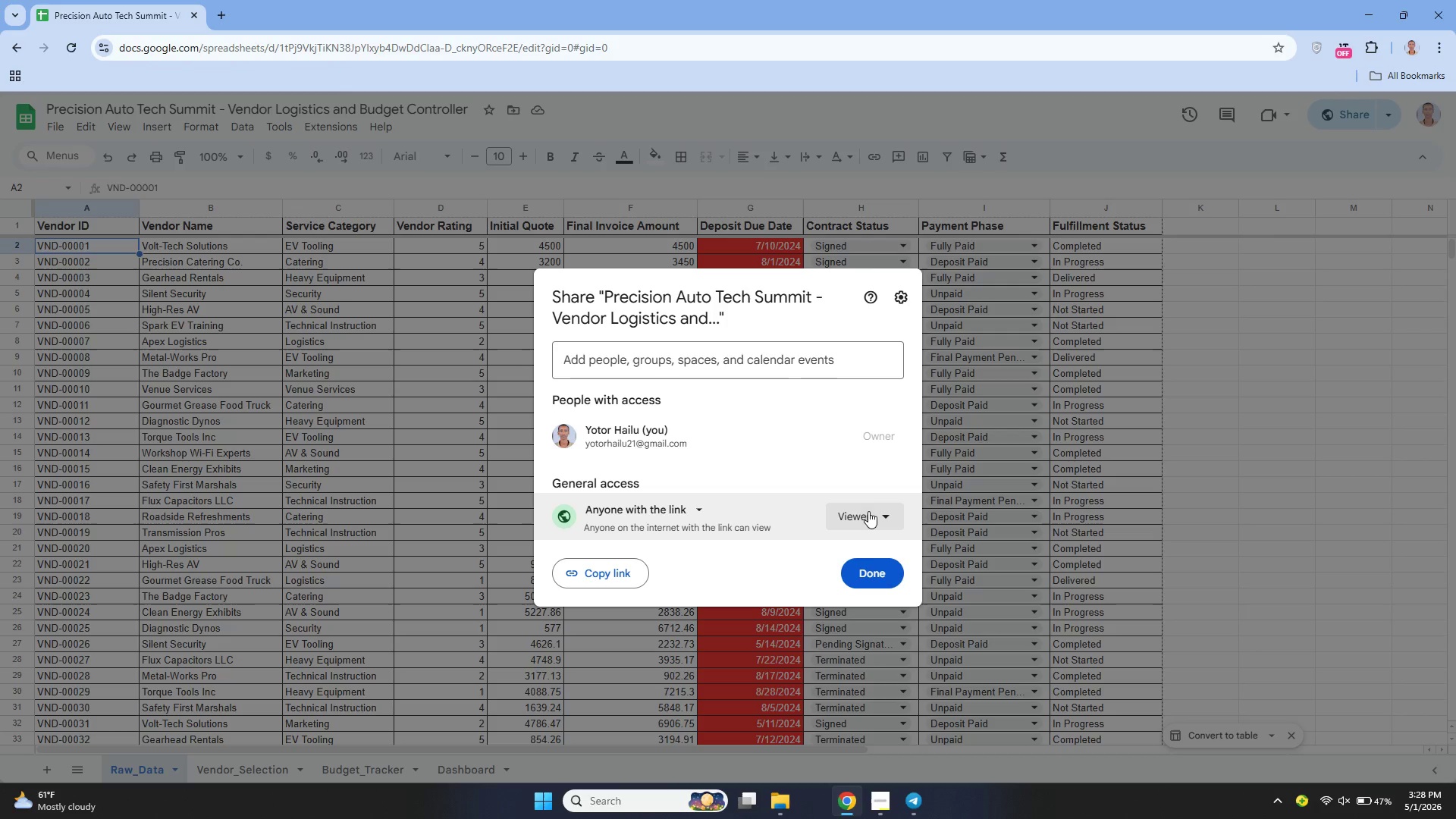 
left_click([868, 511])
 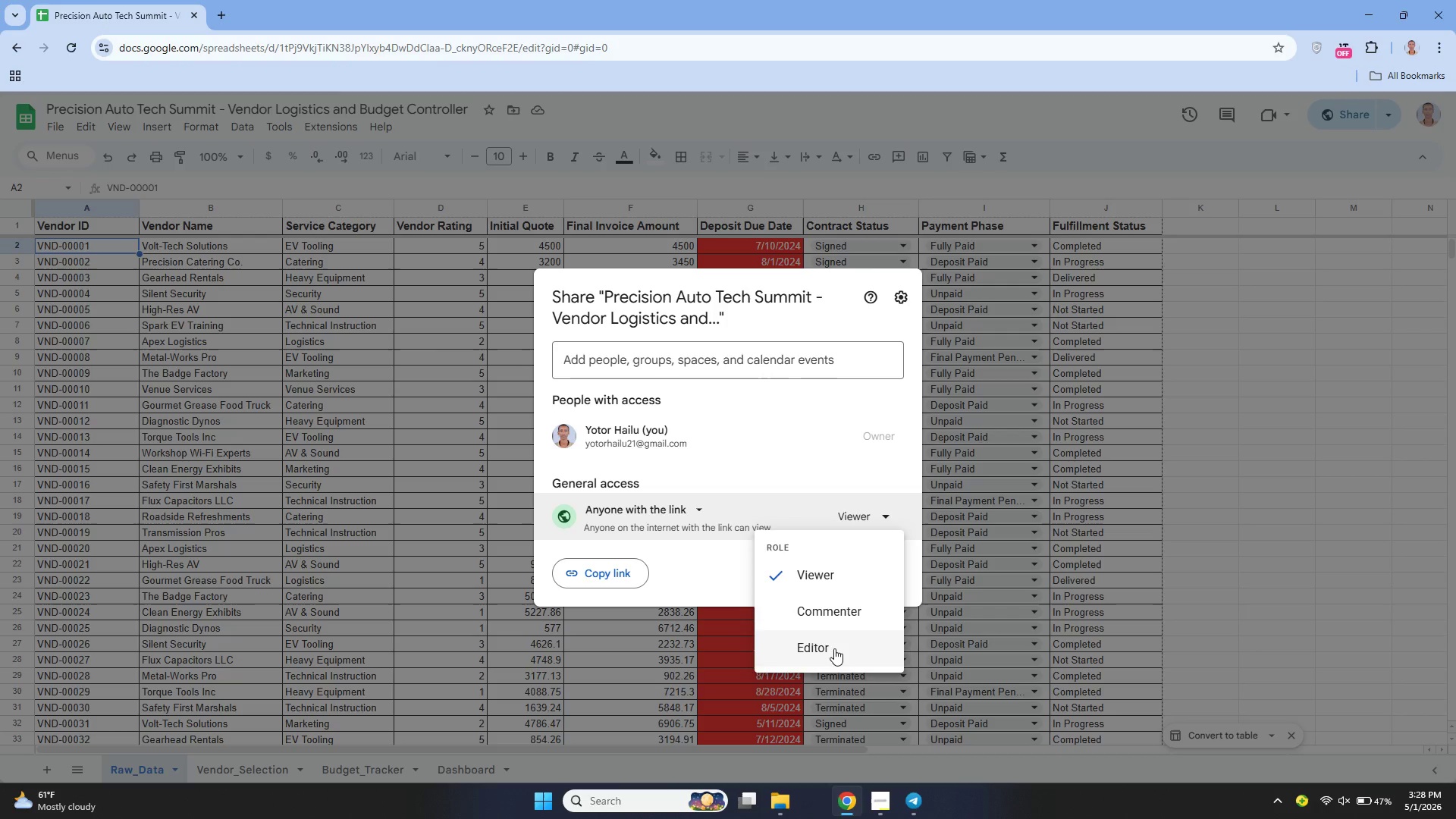 
left_click([834, 648])
 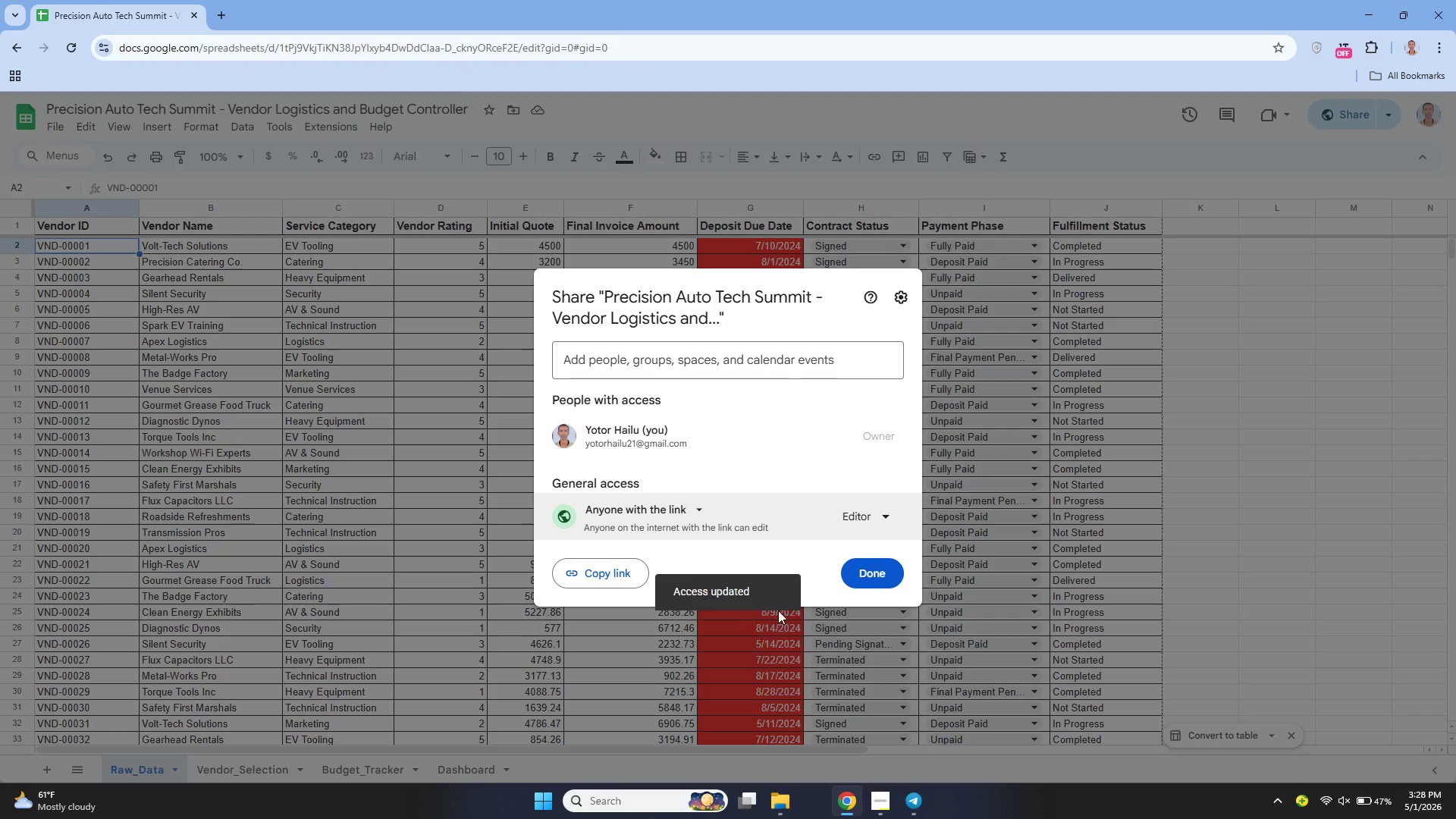 
left_click([627, 573])
 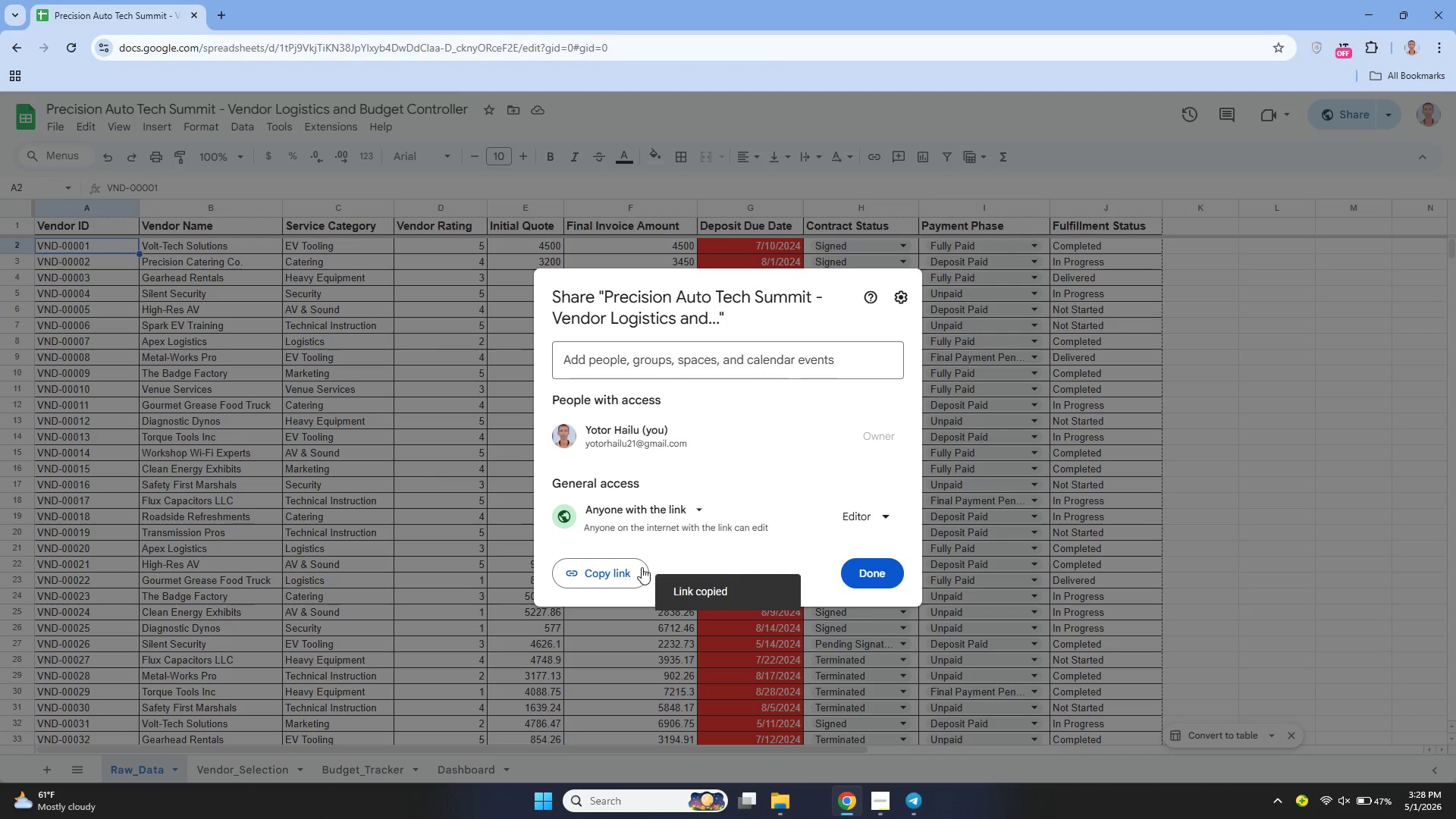 
left_click([635, 569])
 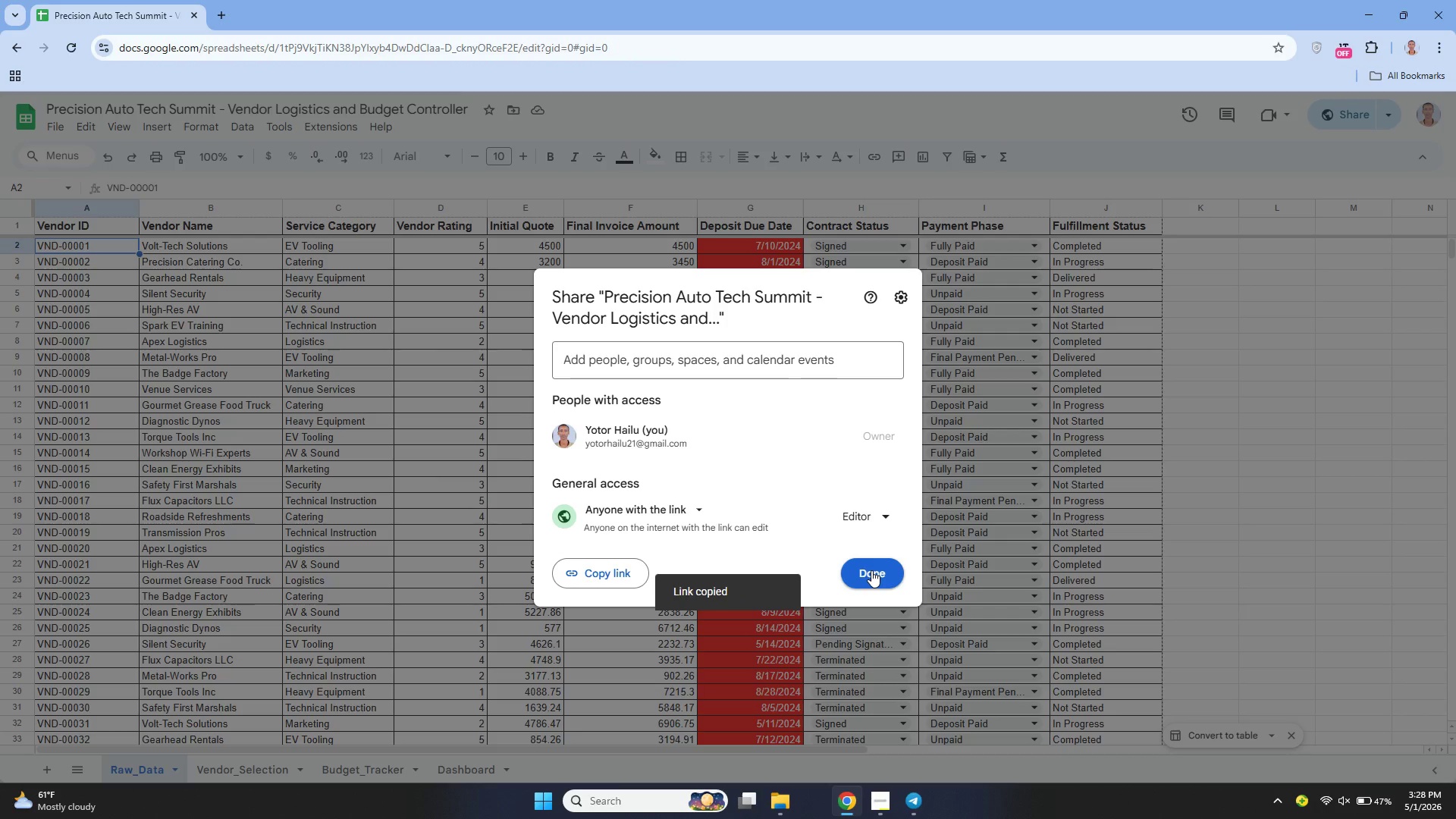 
left_click([871, 570])
 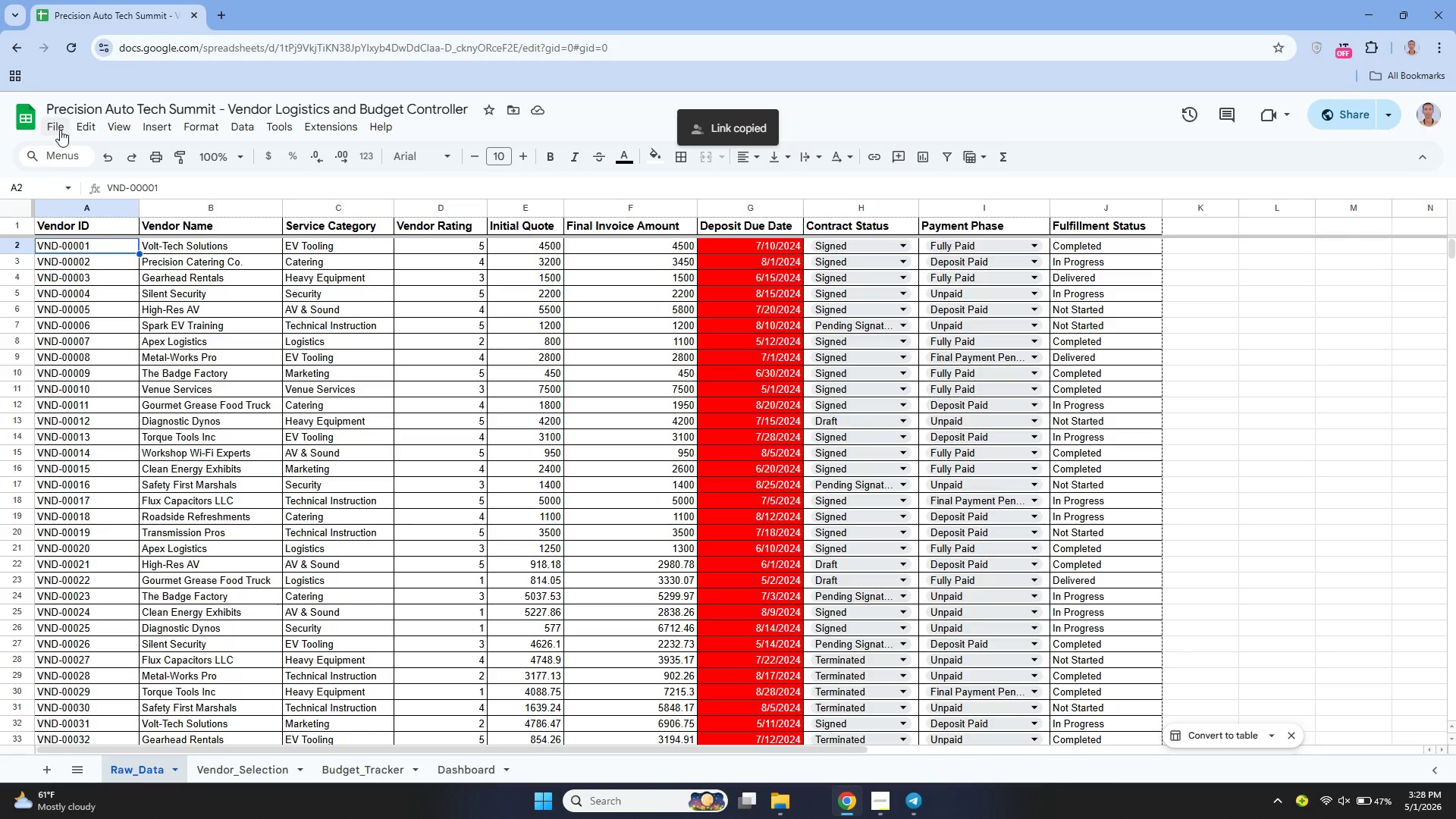 
left_click([56, 121])
 